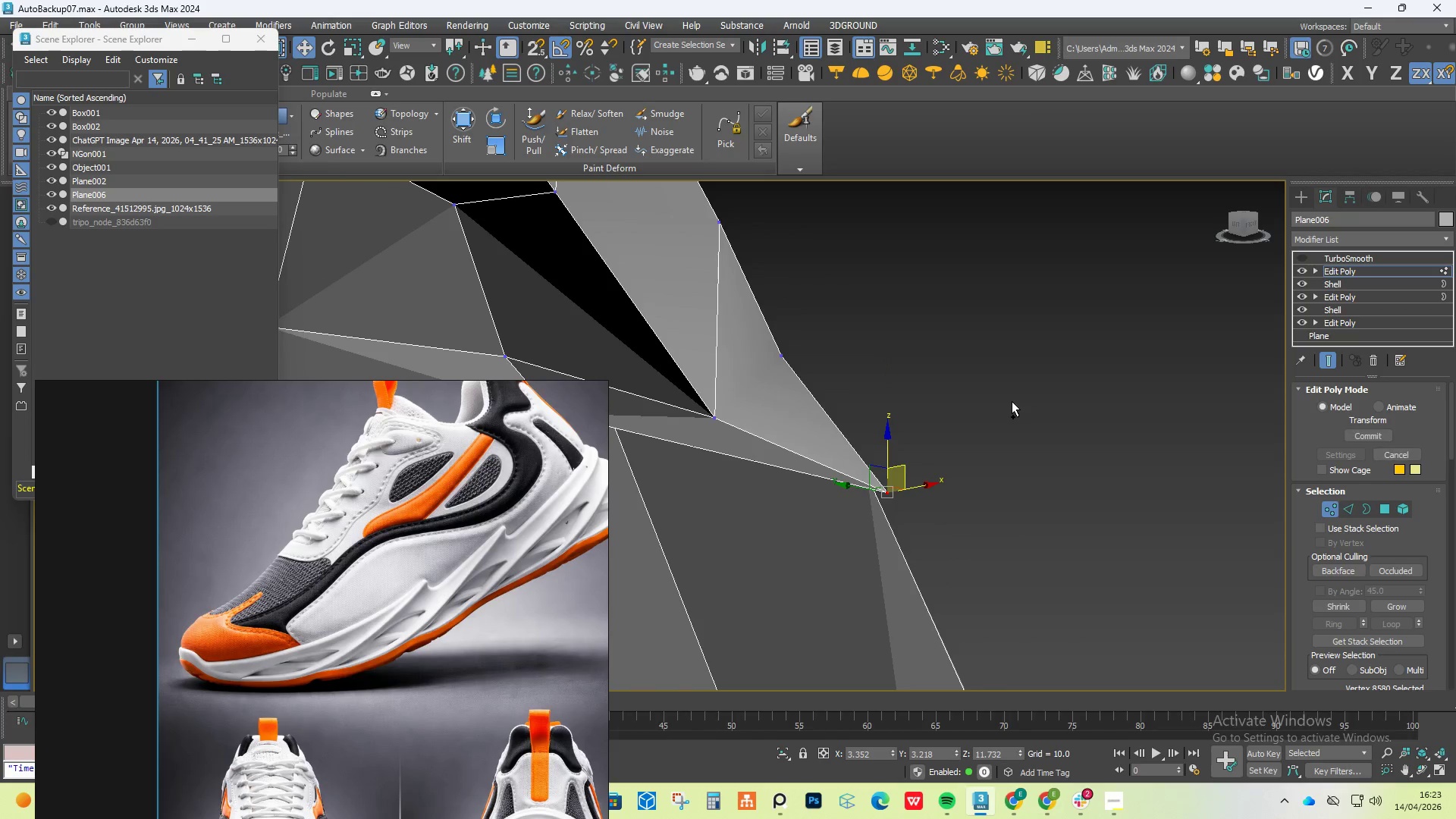 
key(Control+Z)
 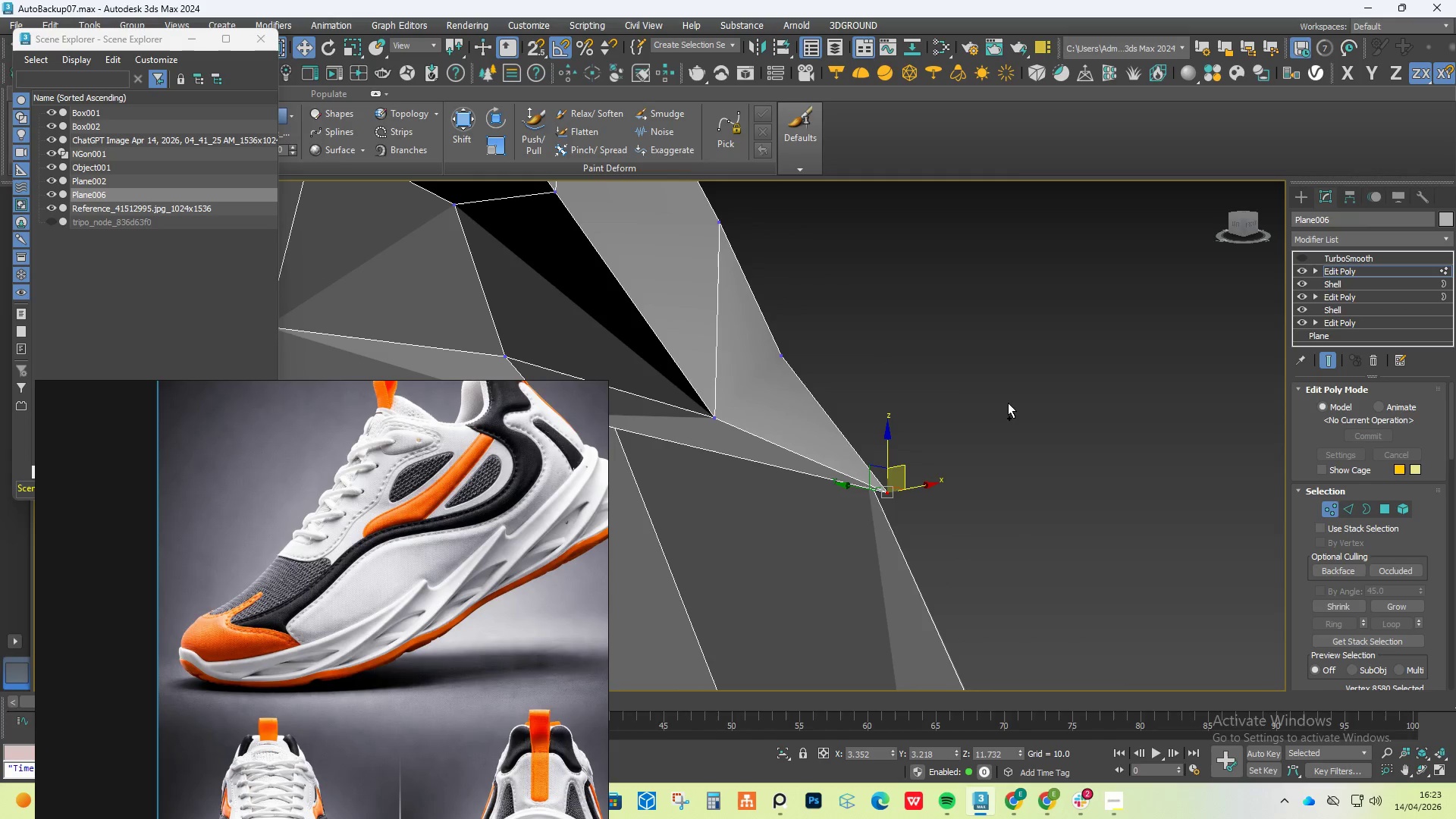 
key(Control+Z)
 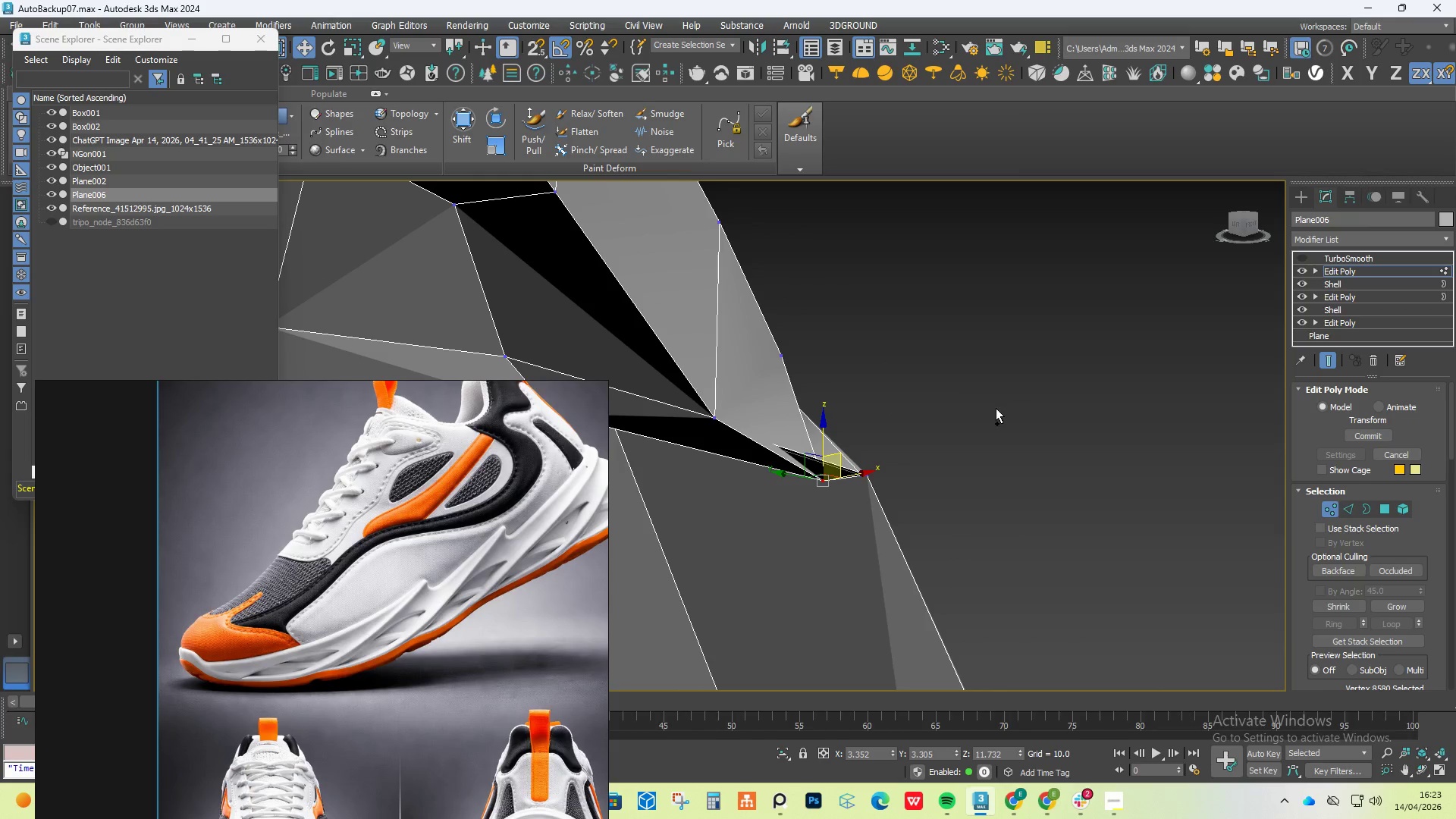 
scroll: coordinate [814, 466], scroll_direction: up, amount: 3.0
 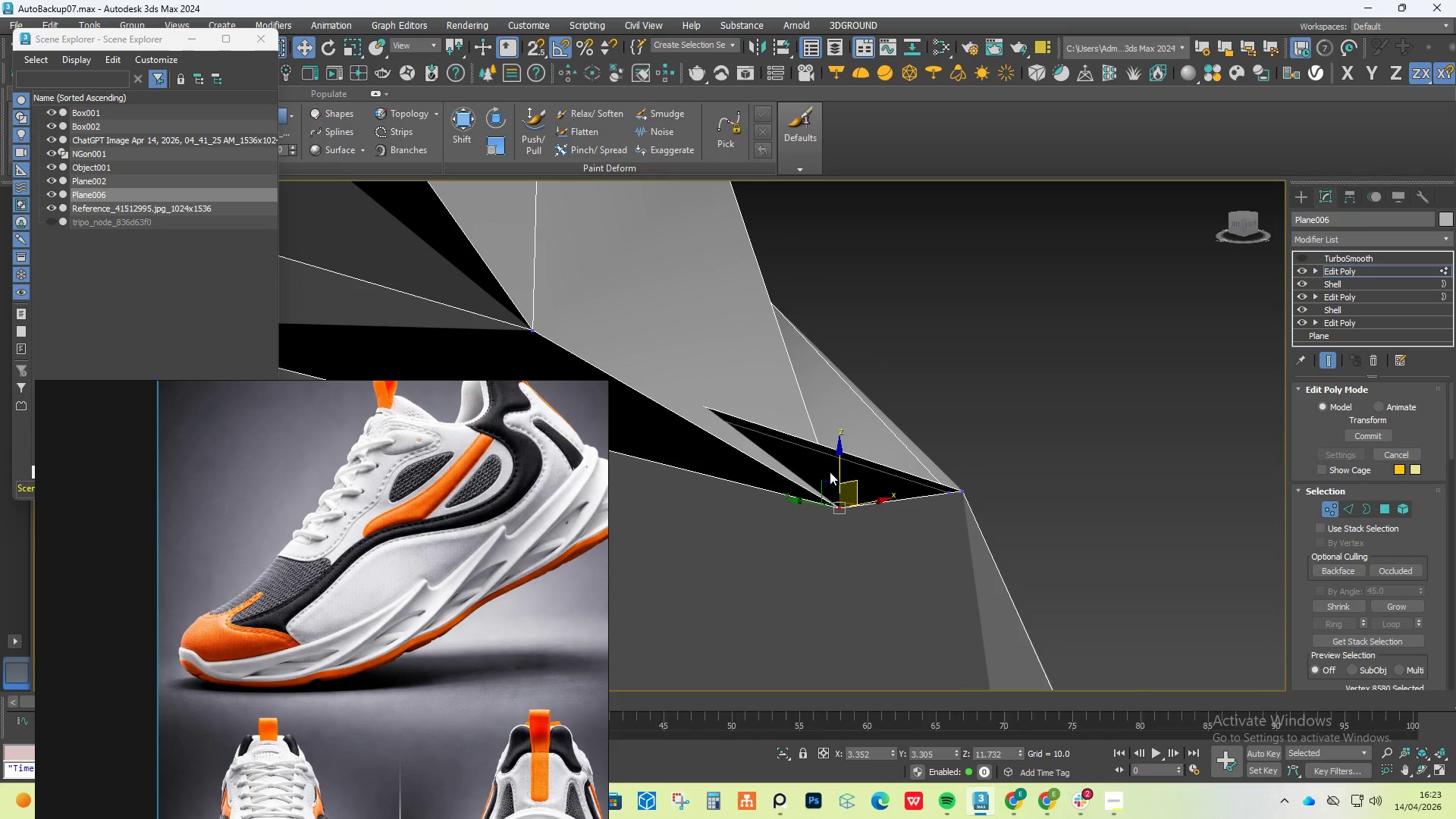 
key(Control+Backspace)
 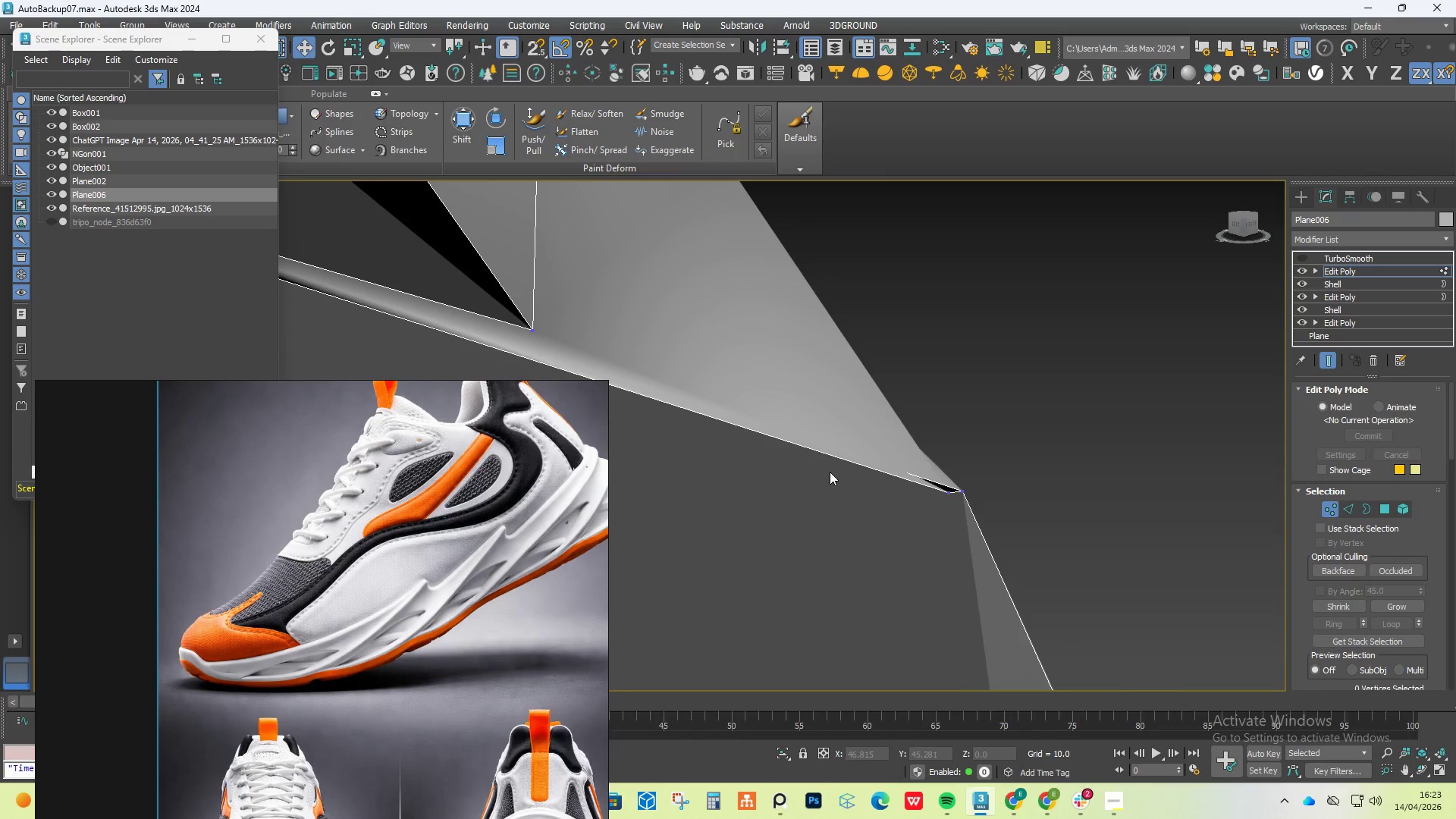 
key(Control+Z)
 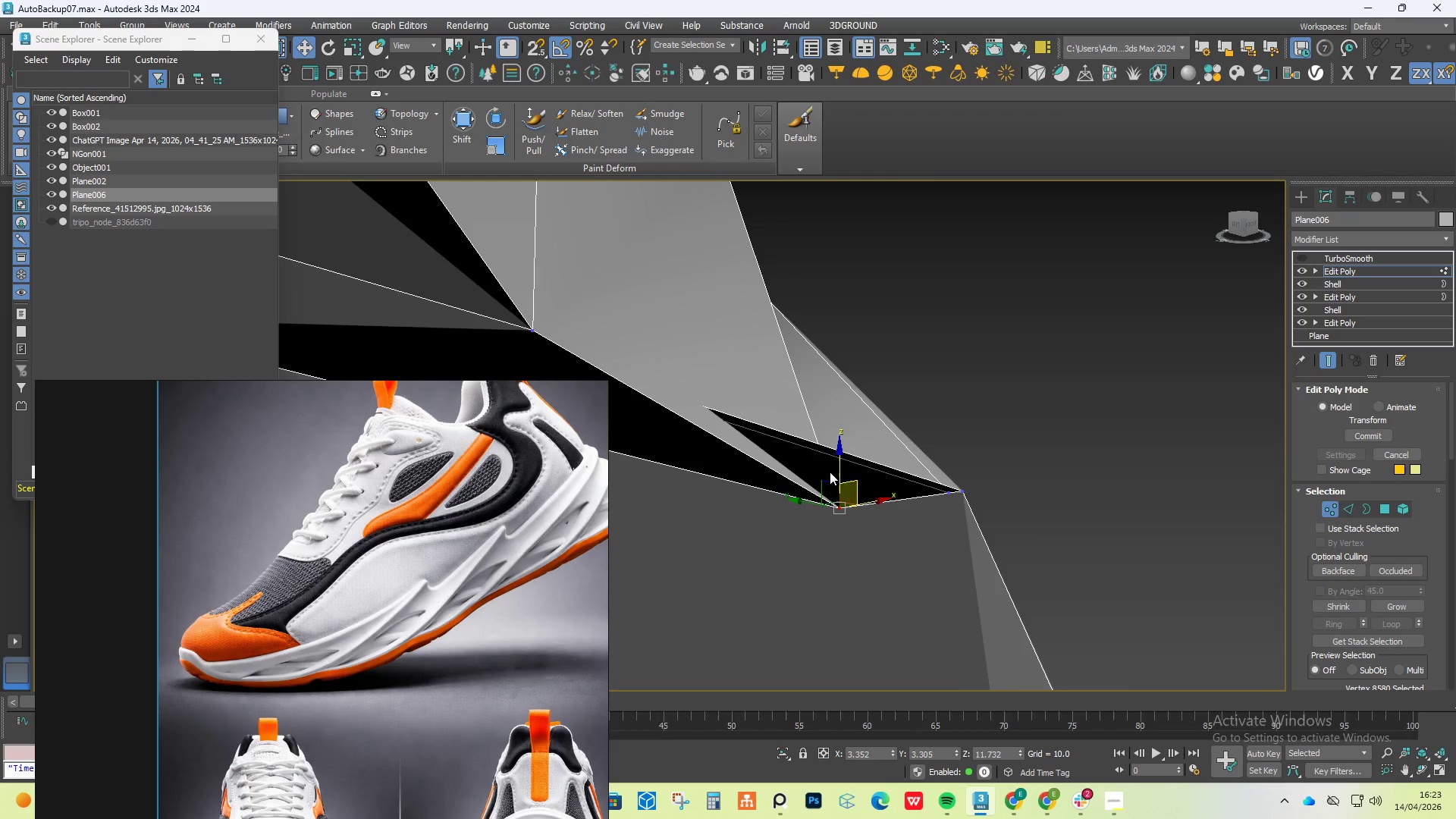 
scroll: coordinate [824, 482], scroll_direction: down, amount: 3.0
 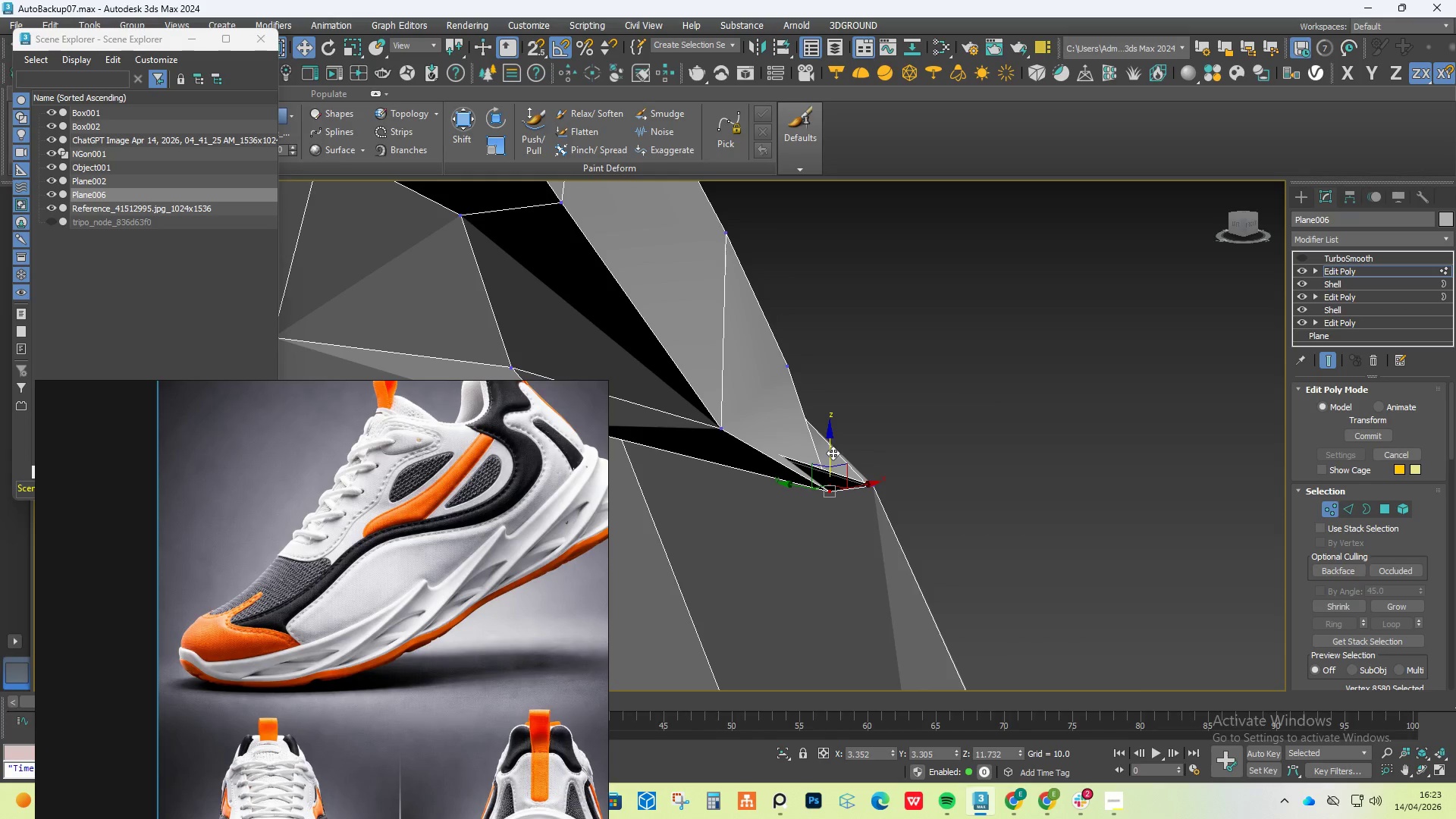 
left_click_drag(start_coordinate=[830, 449], to_coordinate=[824, 411])
 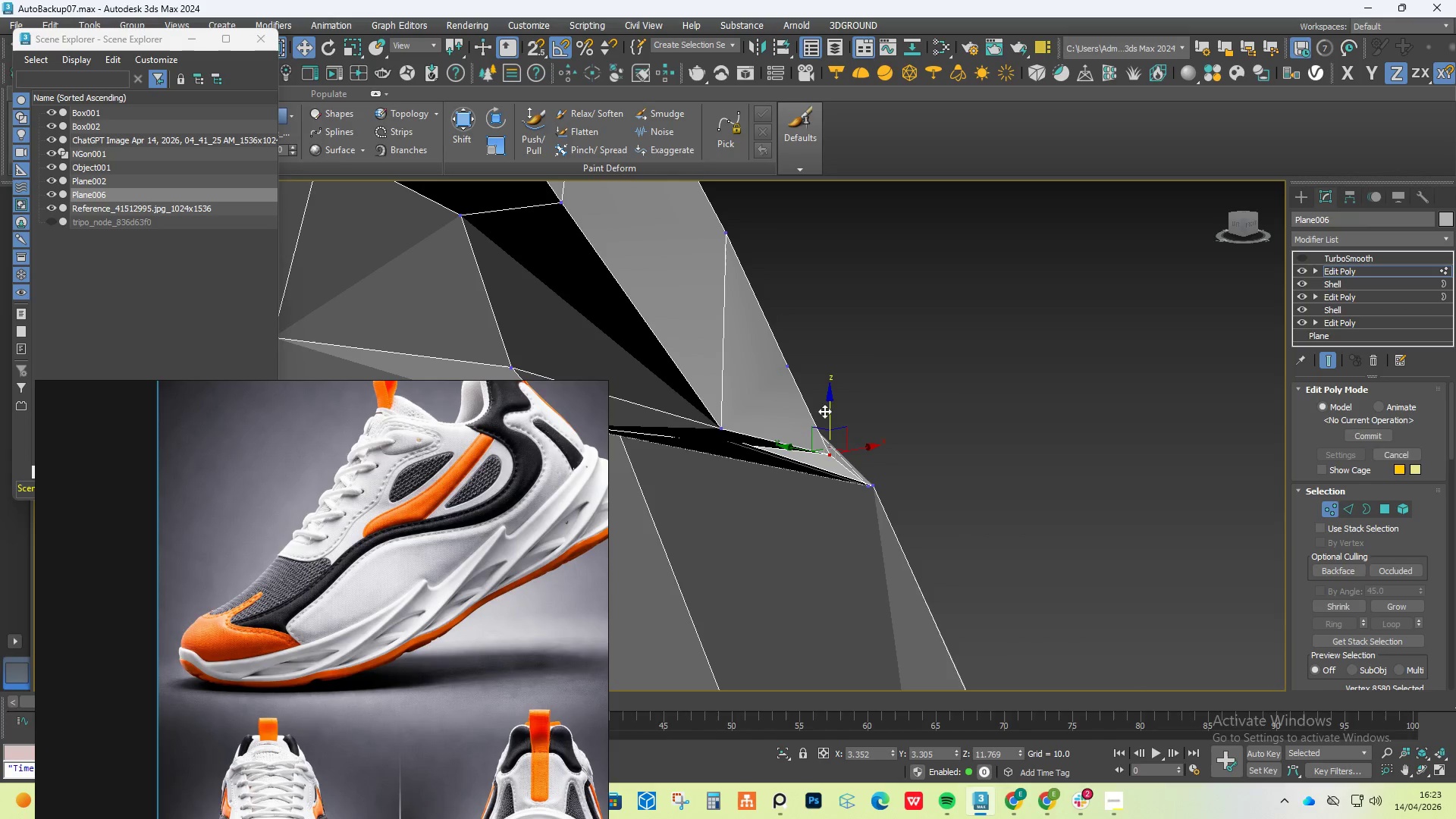 
key(Control+Z)
 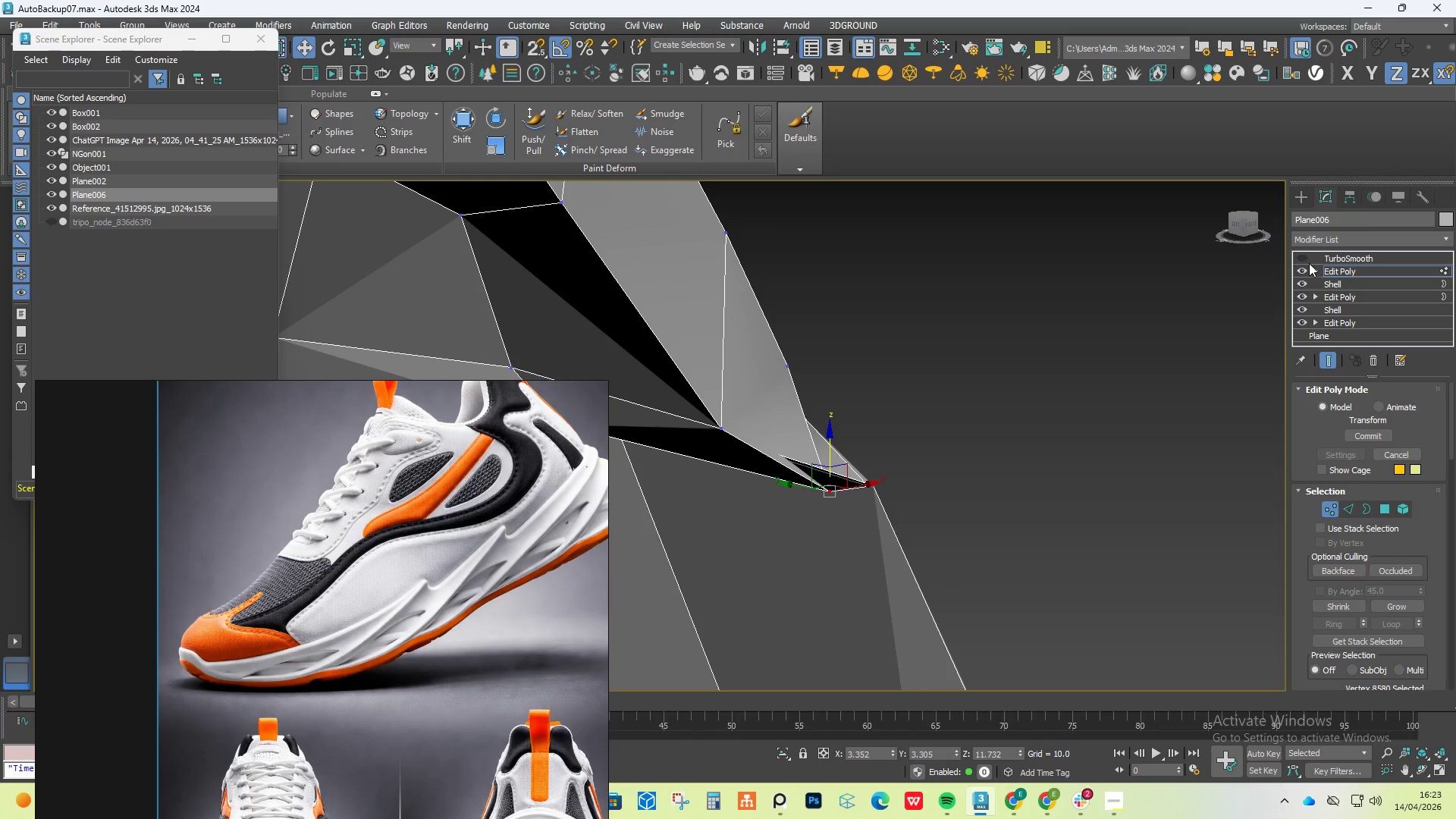 
left_click([1304, 258])
 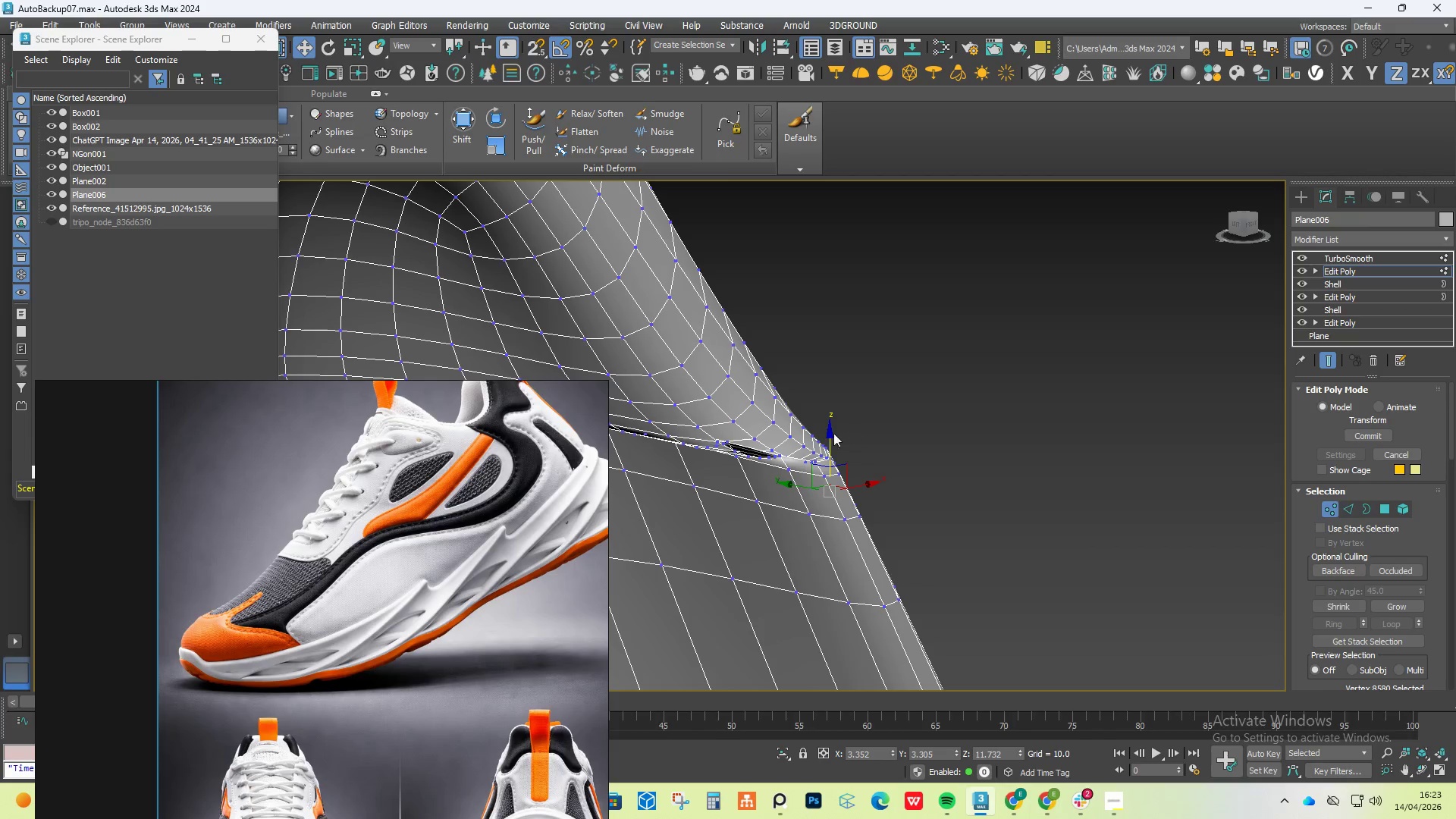 
hold_key(key=AltLeft, duration=1.05)
 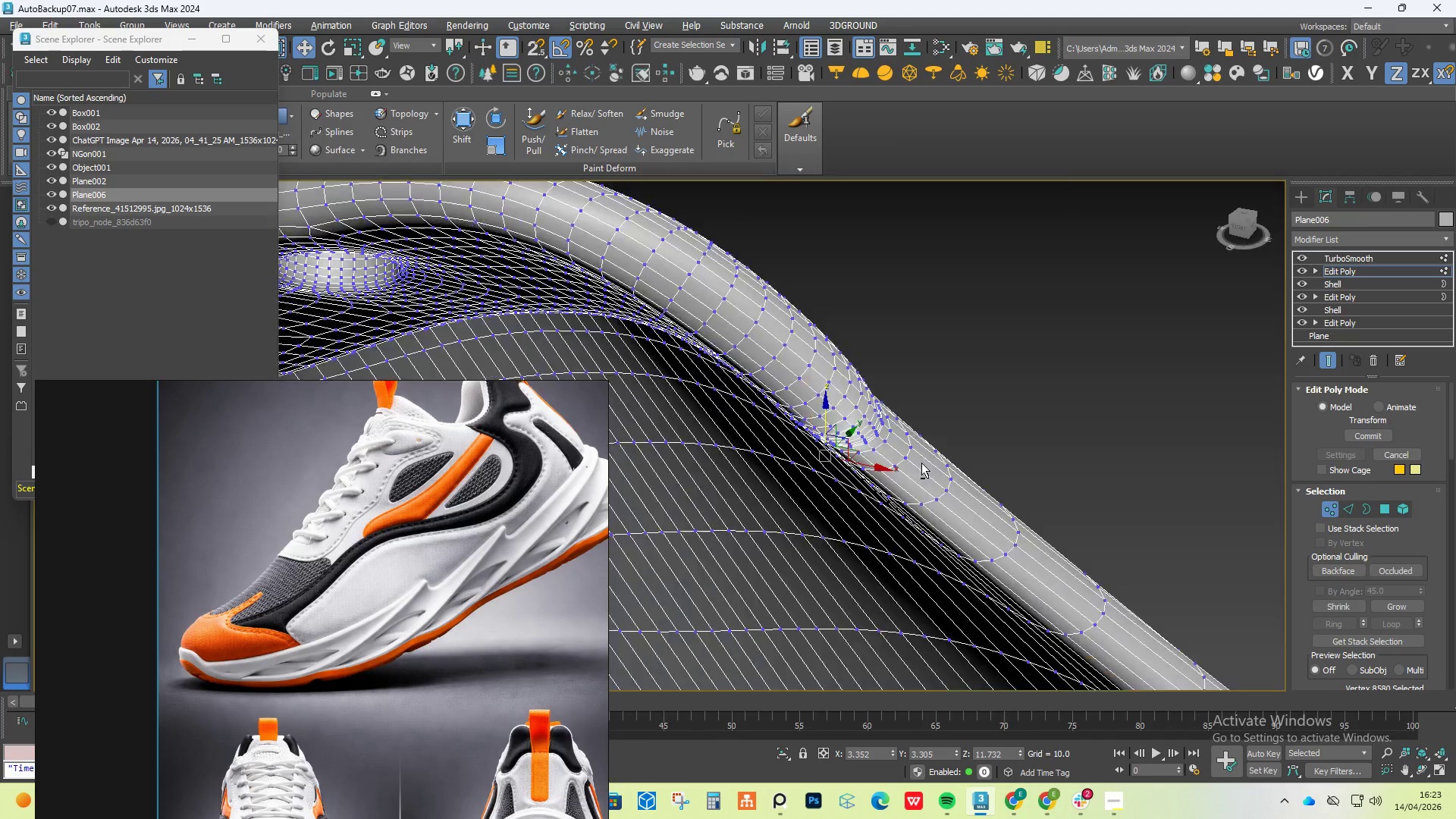 
scroll: coordinate [824, 437], scroll_direction: down, amount: 3.0
 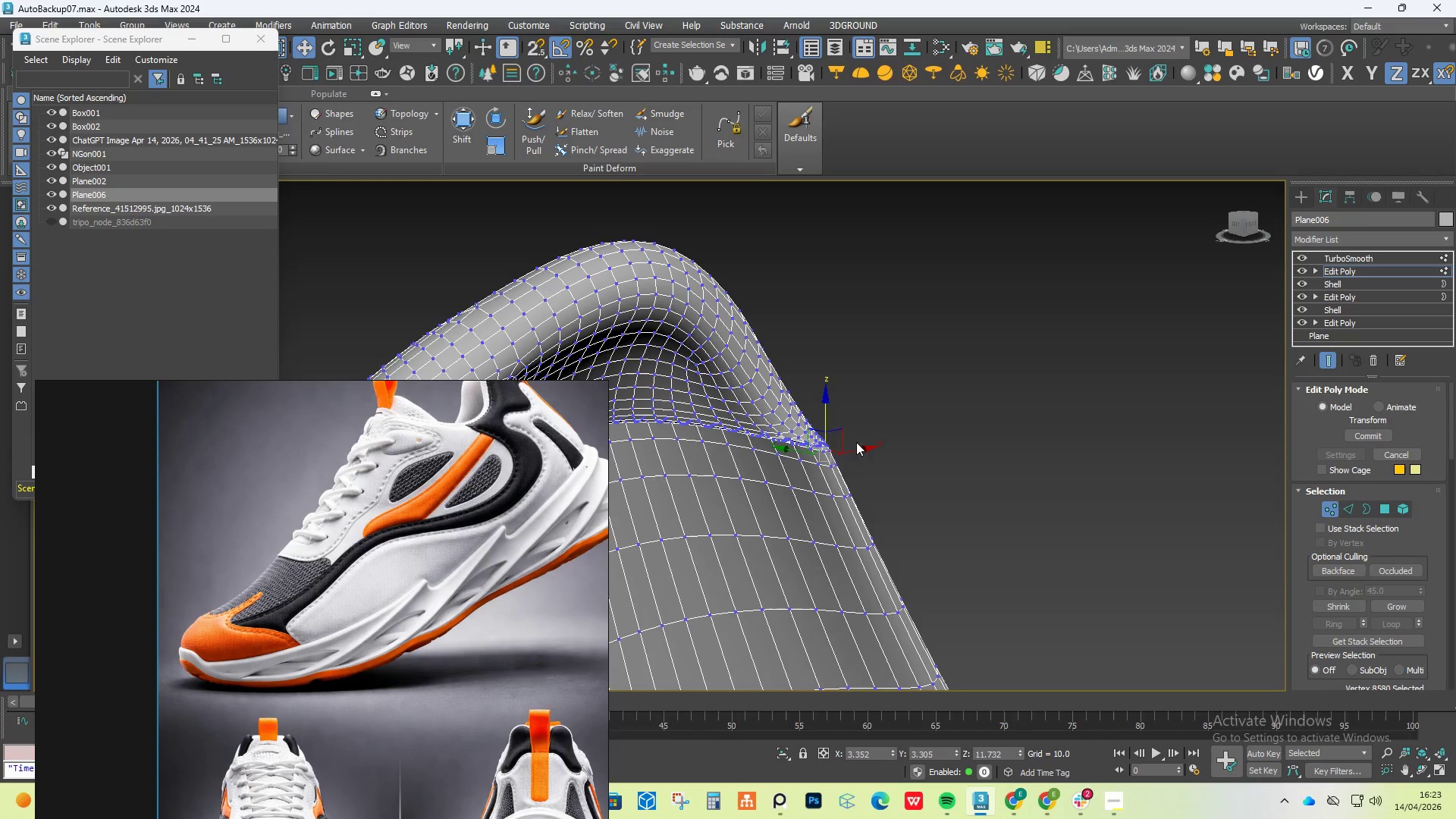 
hold_key(key=AltLeft, duration=1.52)
 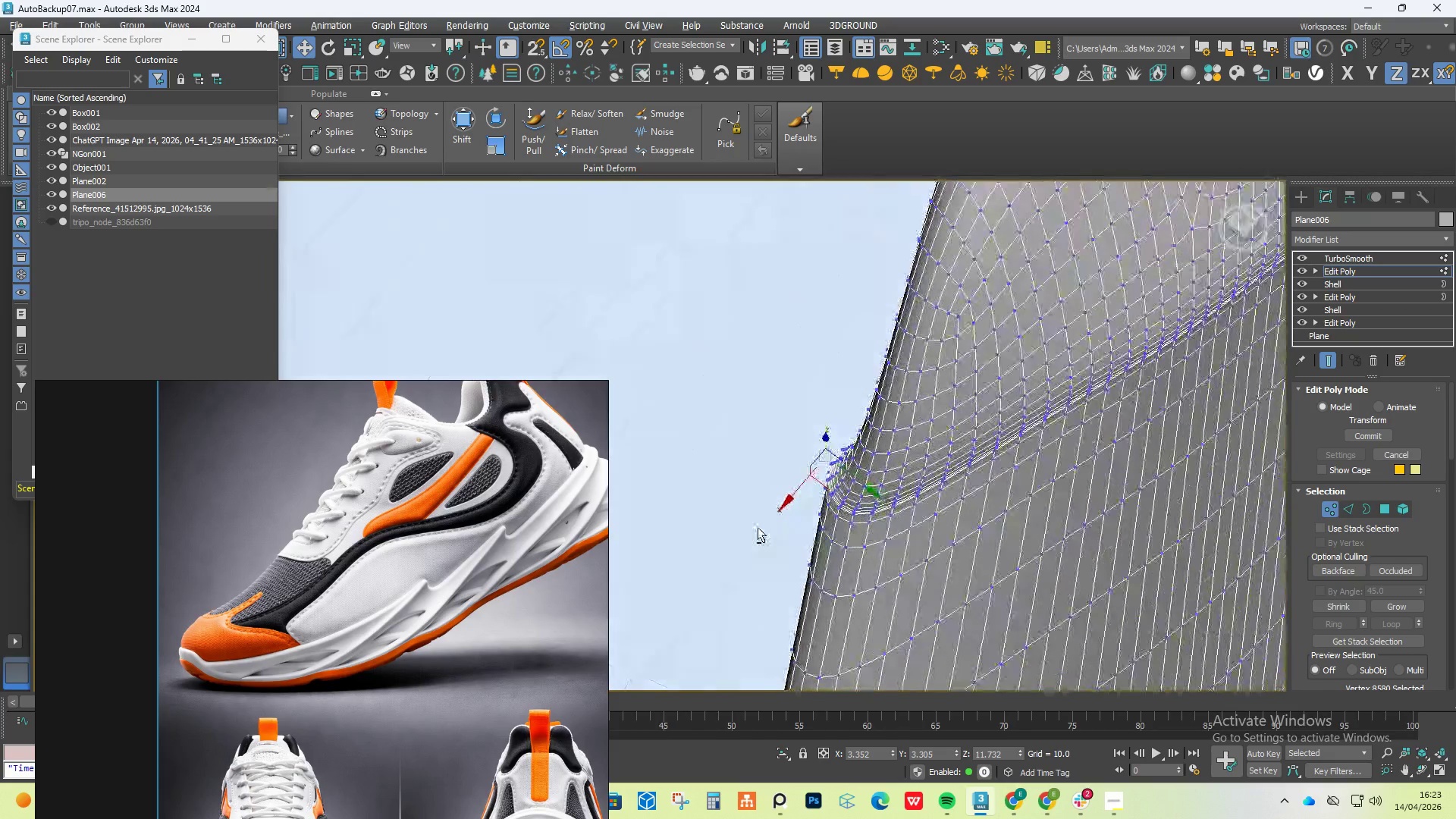 
hold_key(key=AltLeft, duration=1.52)
 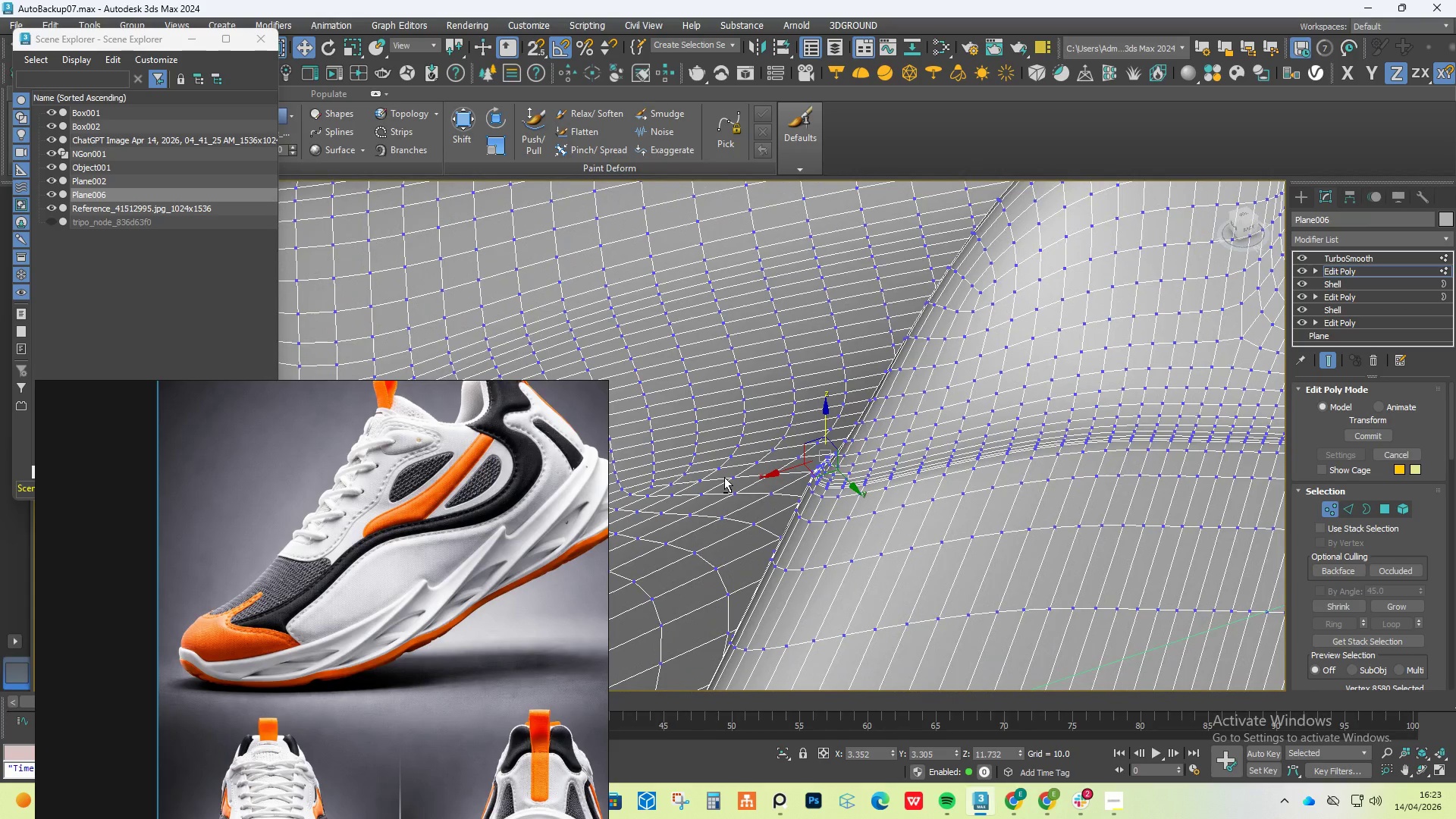 
key(Alt+AltLeft)
 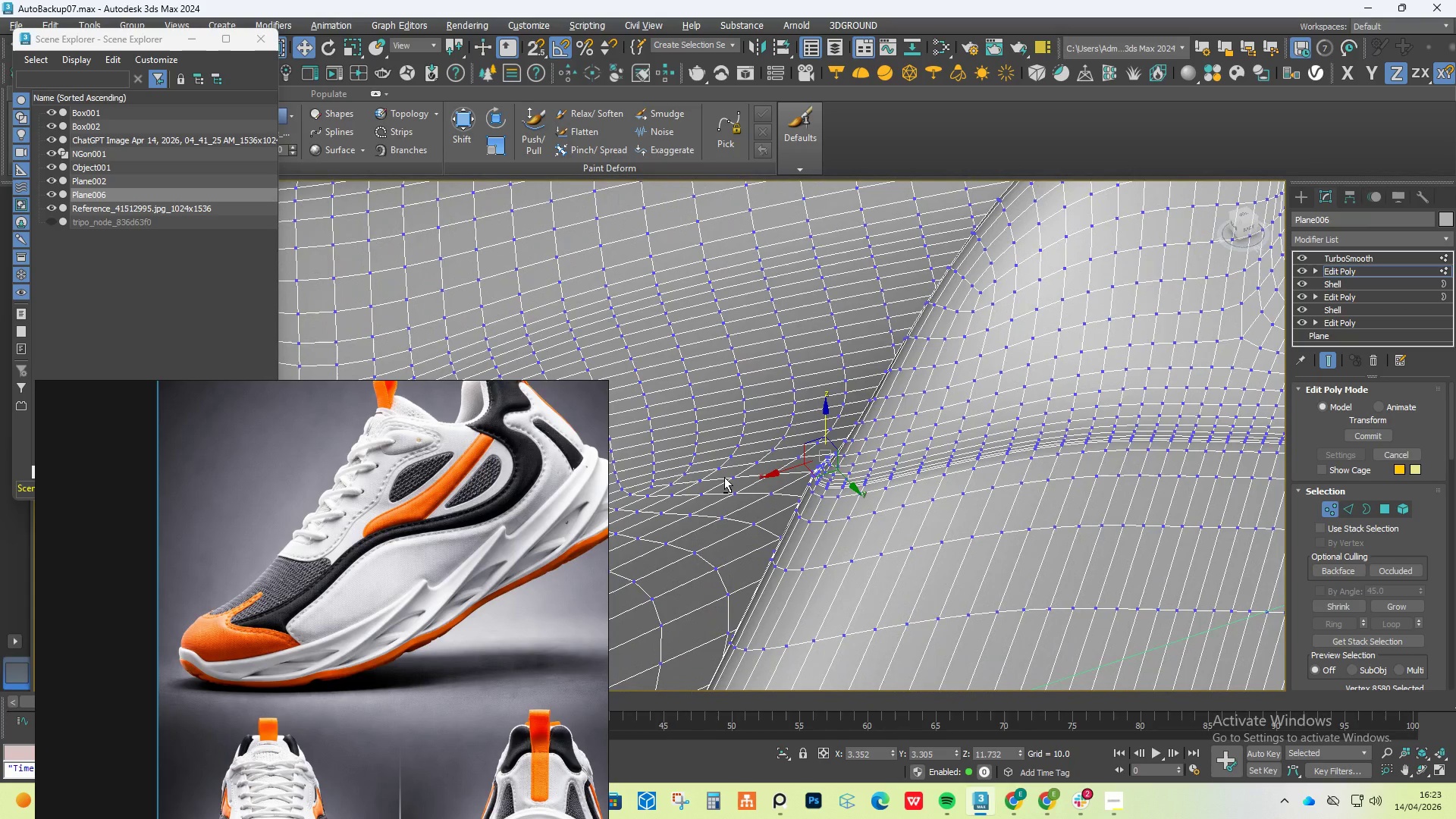 
key(Alt+AltLeft)
 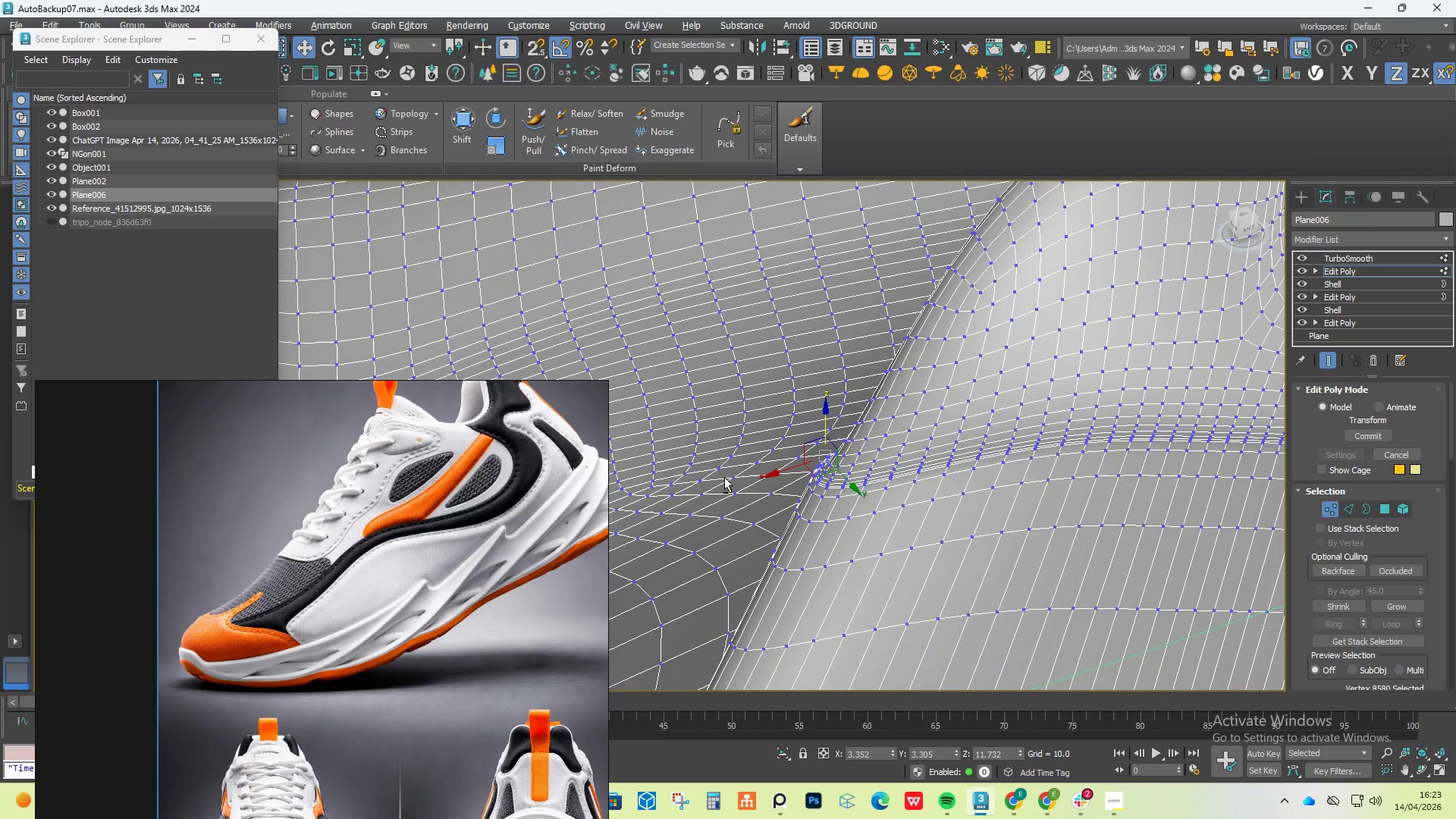 
key(Alt+AltLeft)
 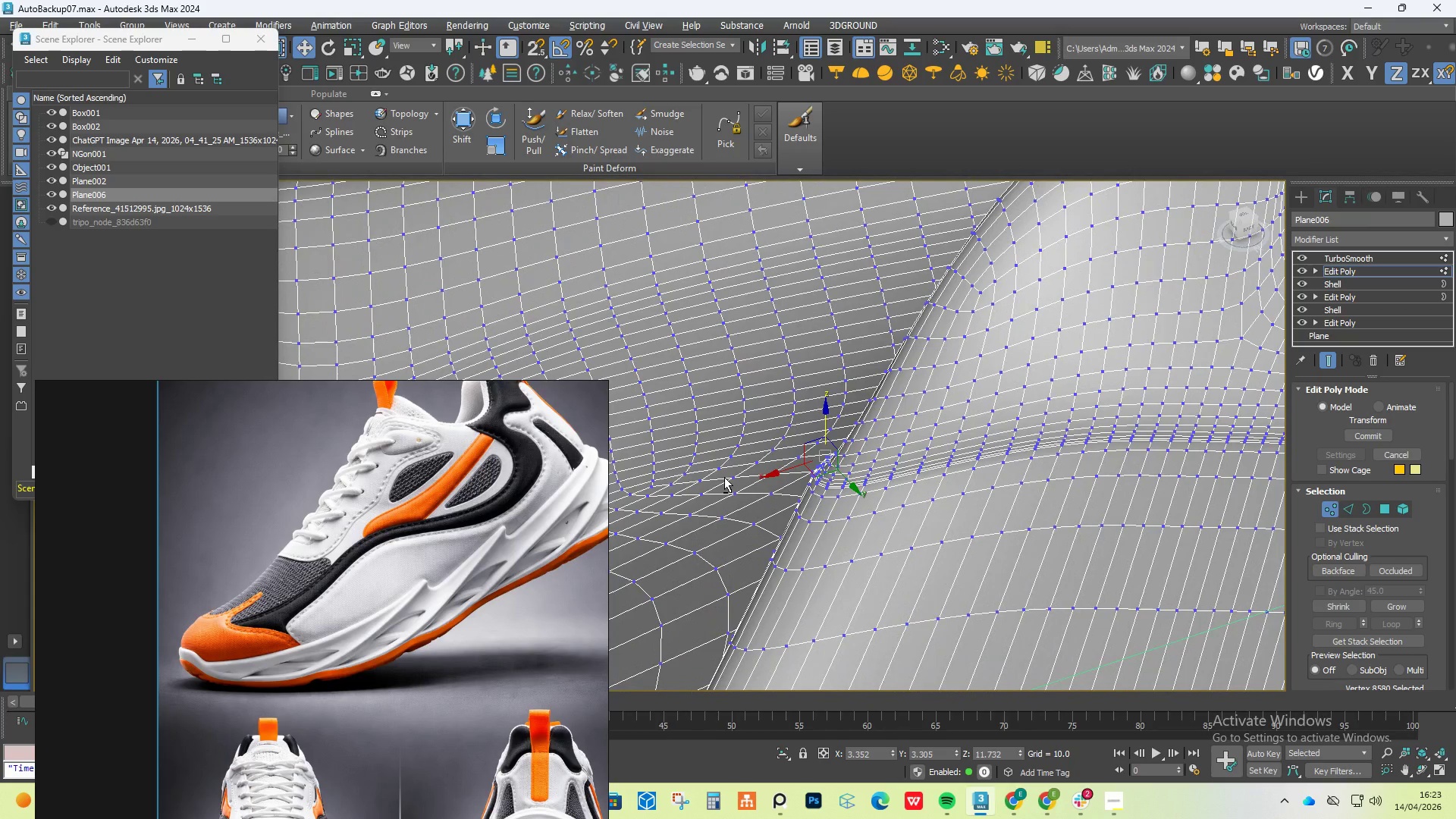 
key(Alt+AltLeft)
 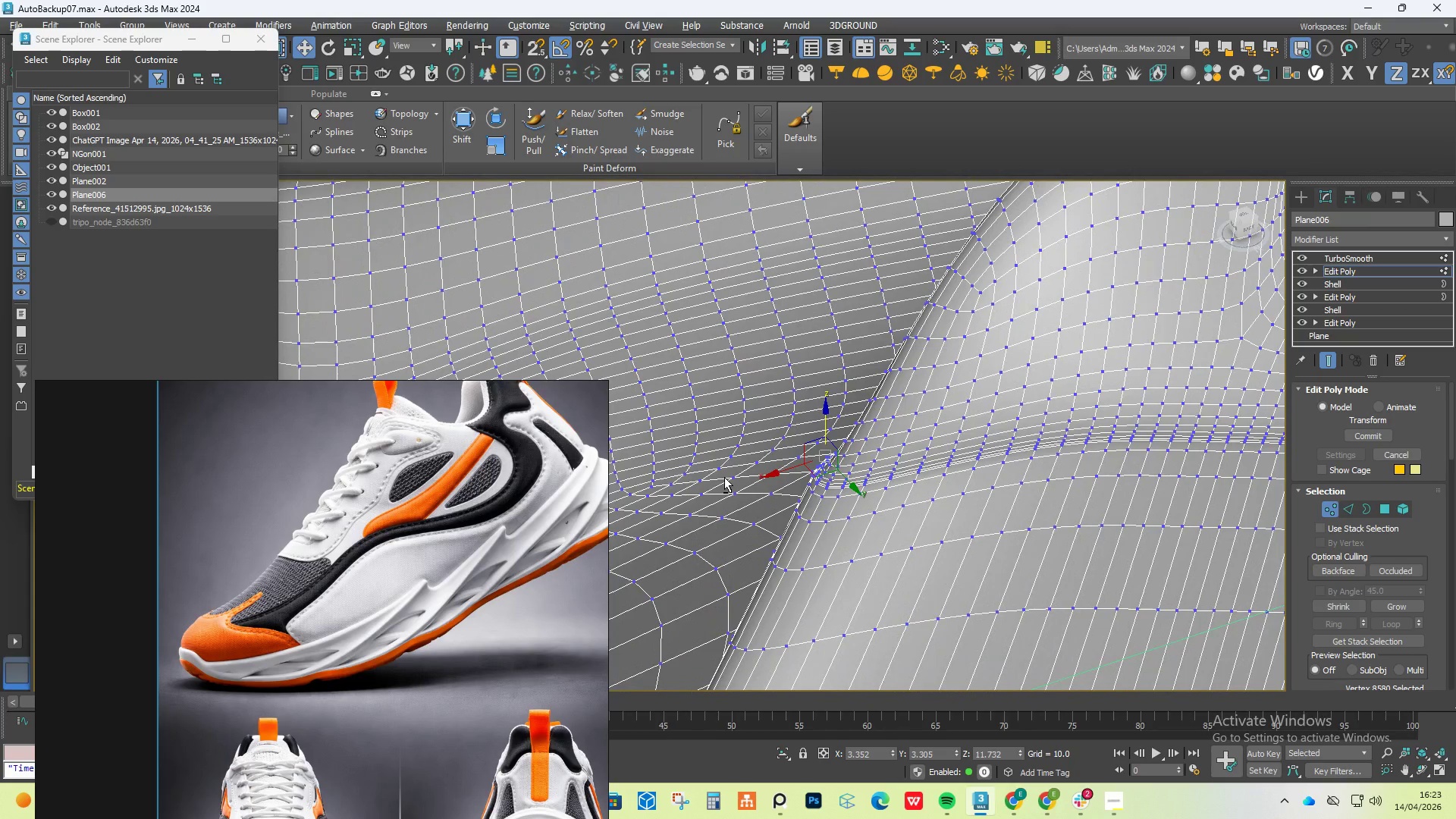 
key(Alt+AltLeft)
 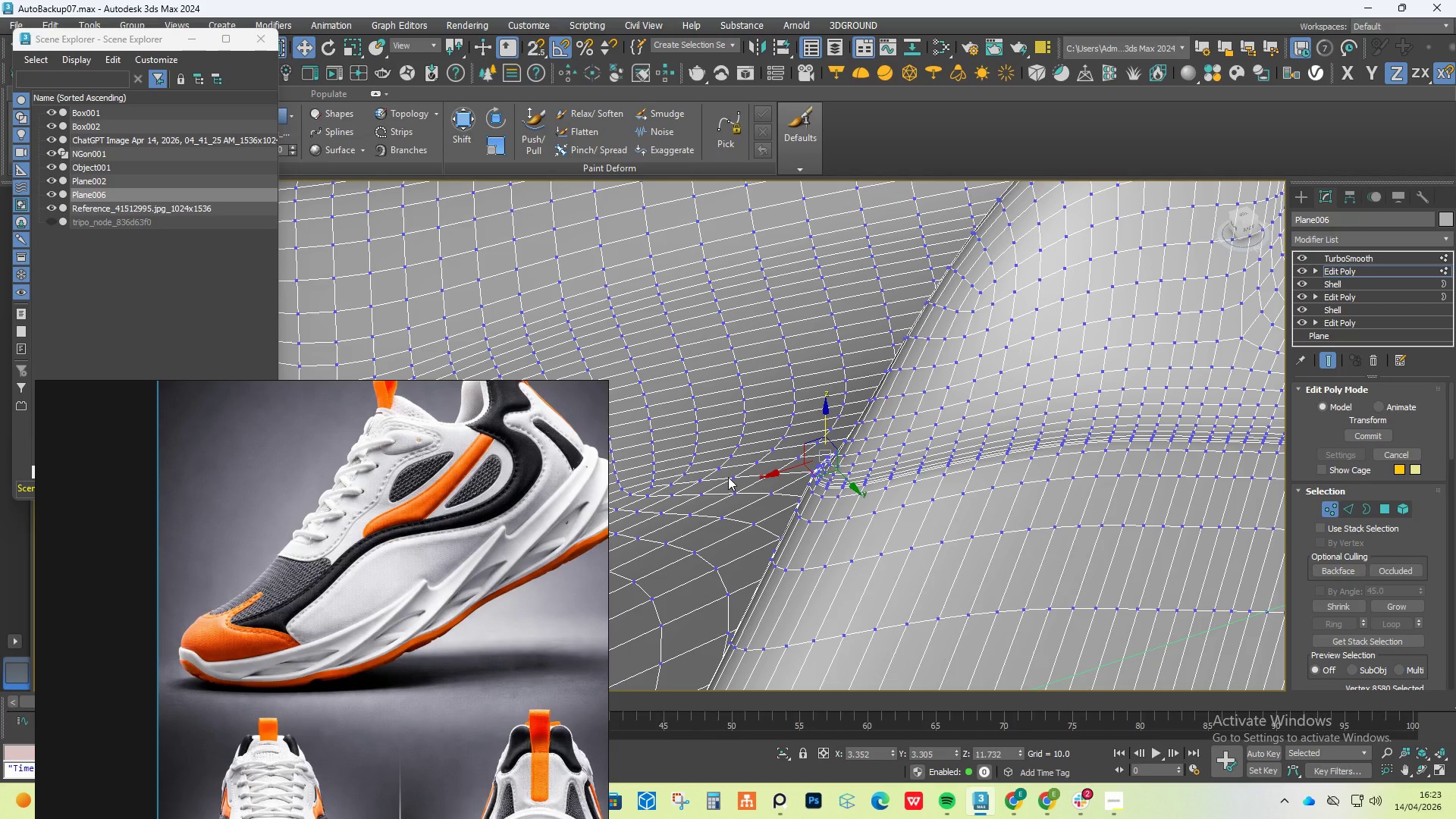 
wait(16.83)
 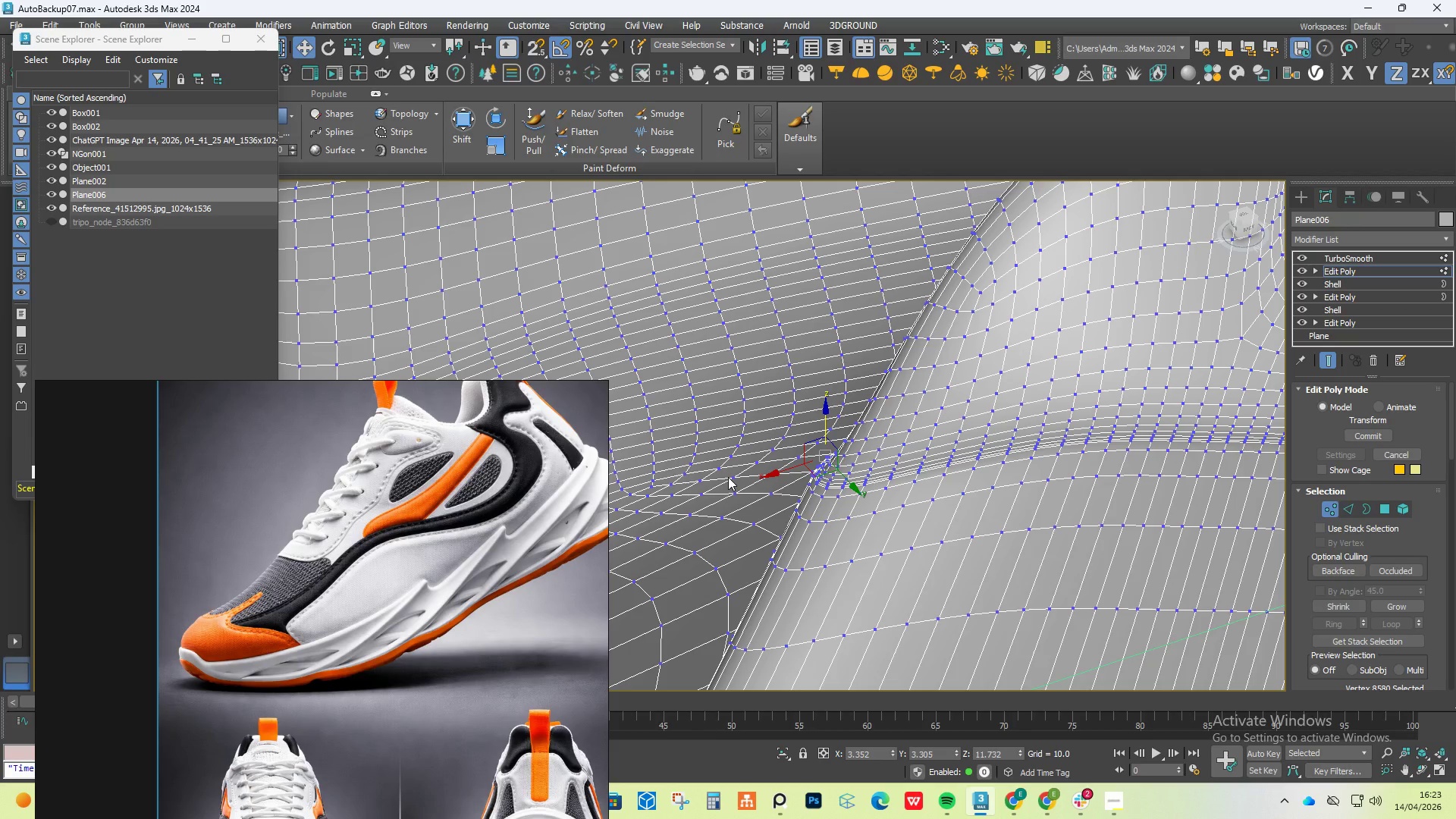 
hold_key(key=AltLeft, duration=1.52)
 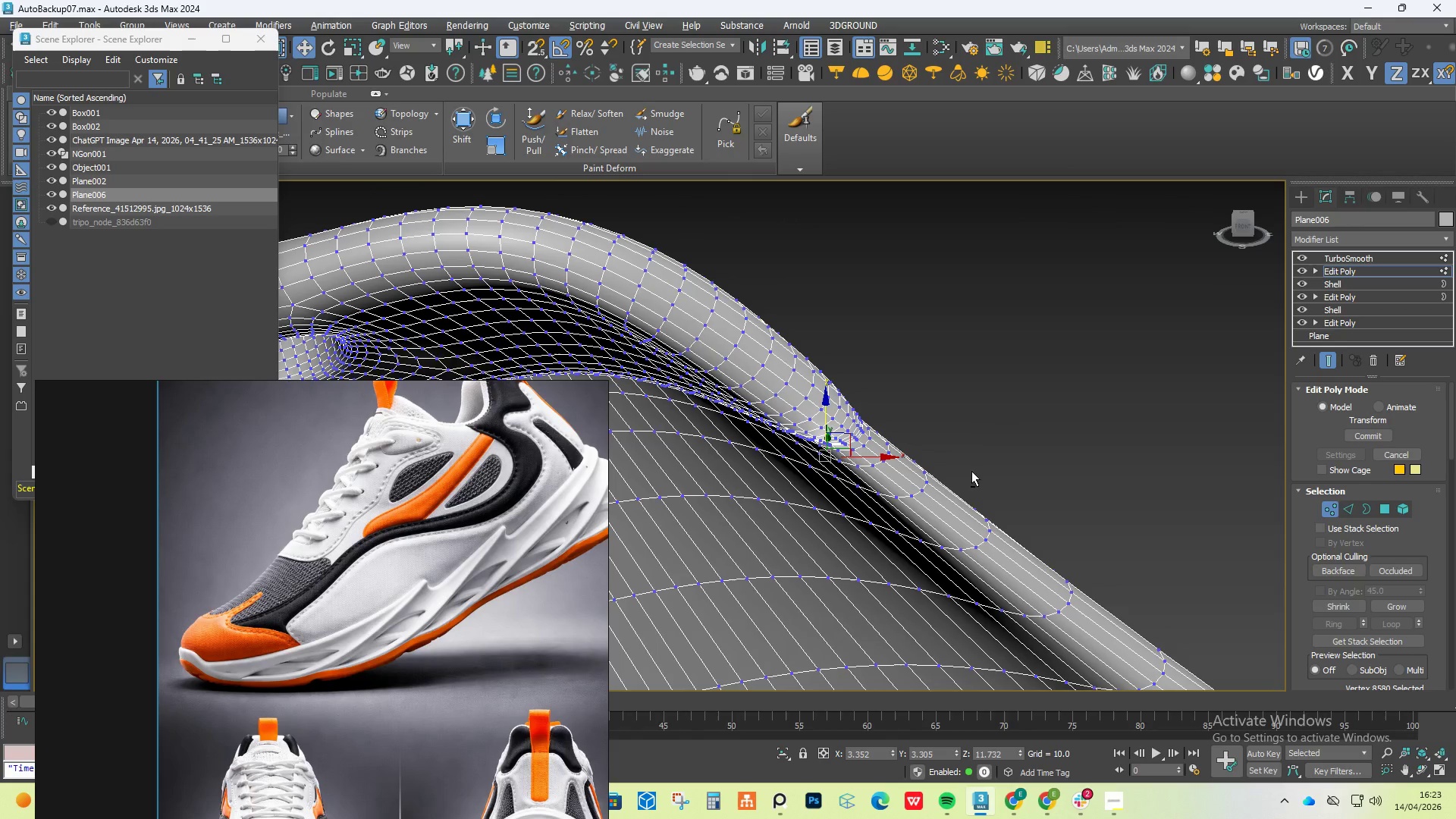 
hold_key(key=AltLeft, duration=0.58)
 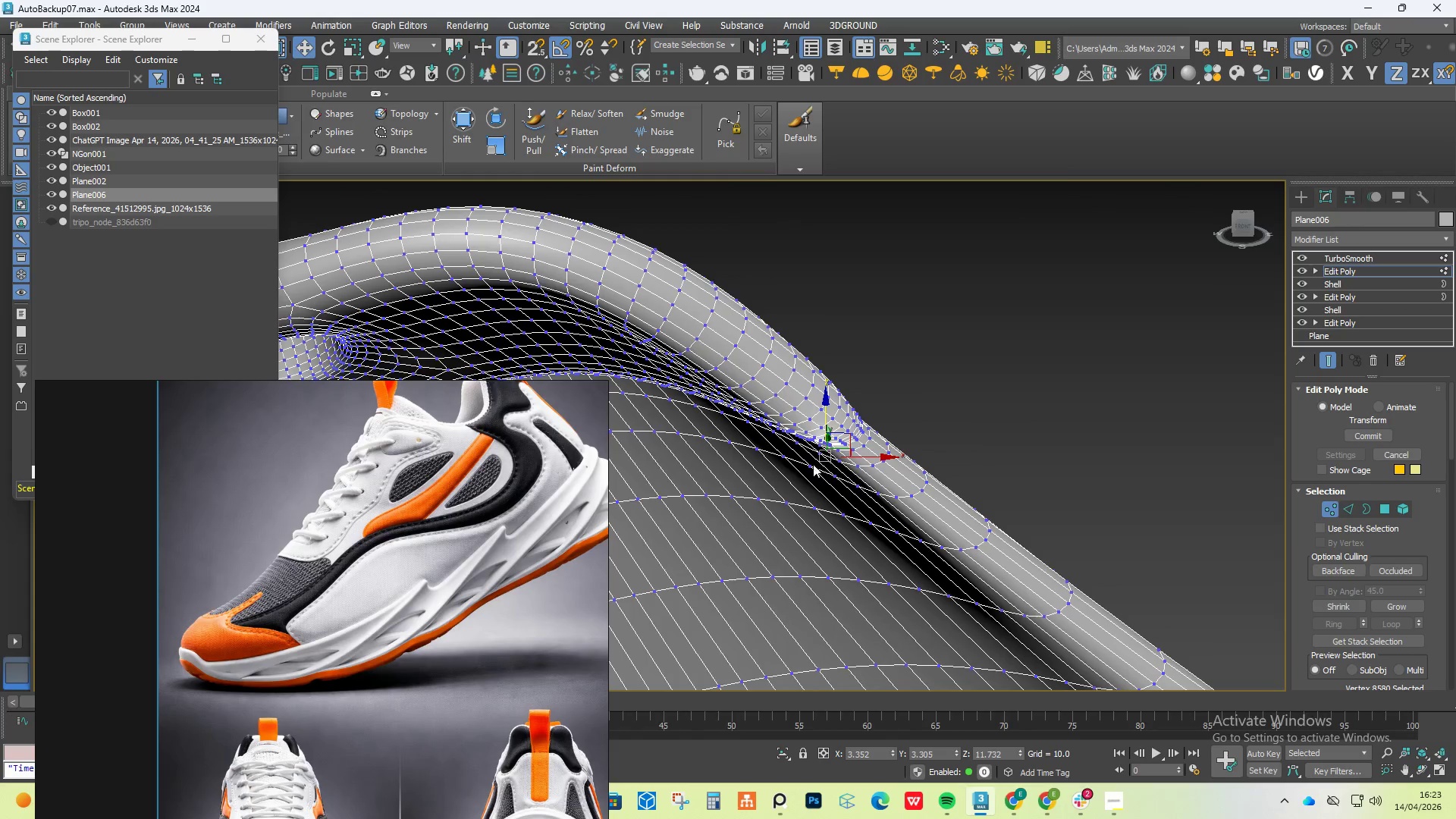 
scroll: coordinate [816, 454], scroll_direction: up, amount: 2.0
 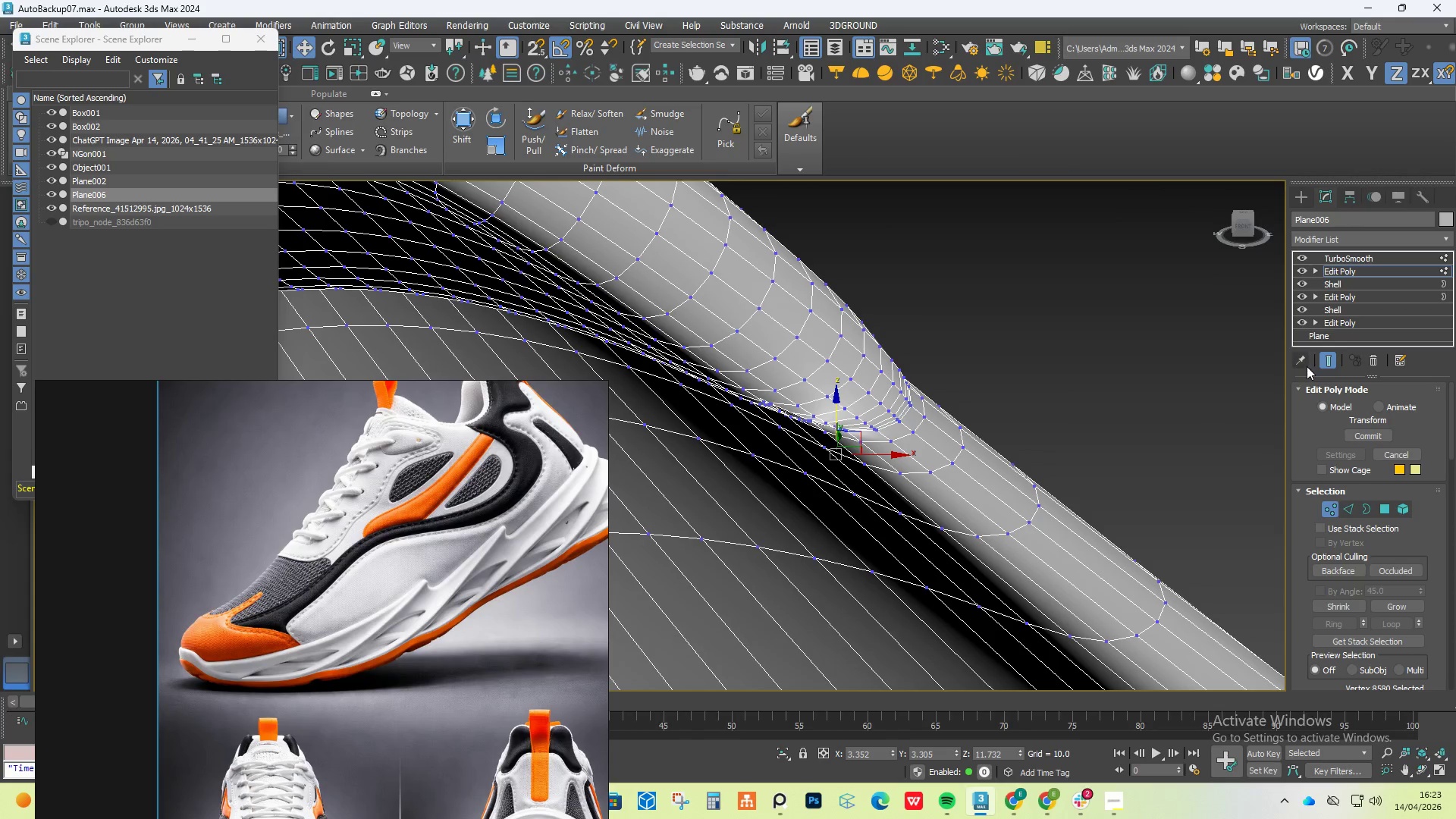 
left_click([1329, 359])
 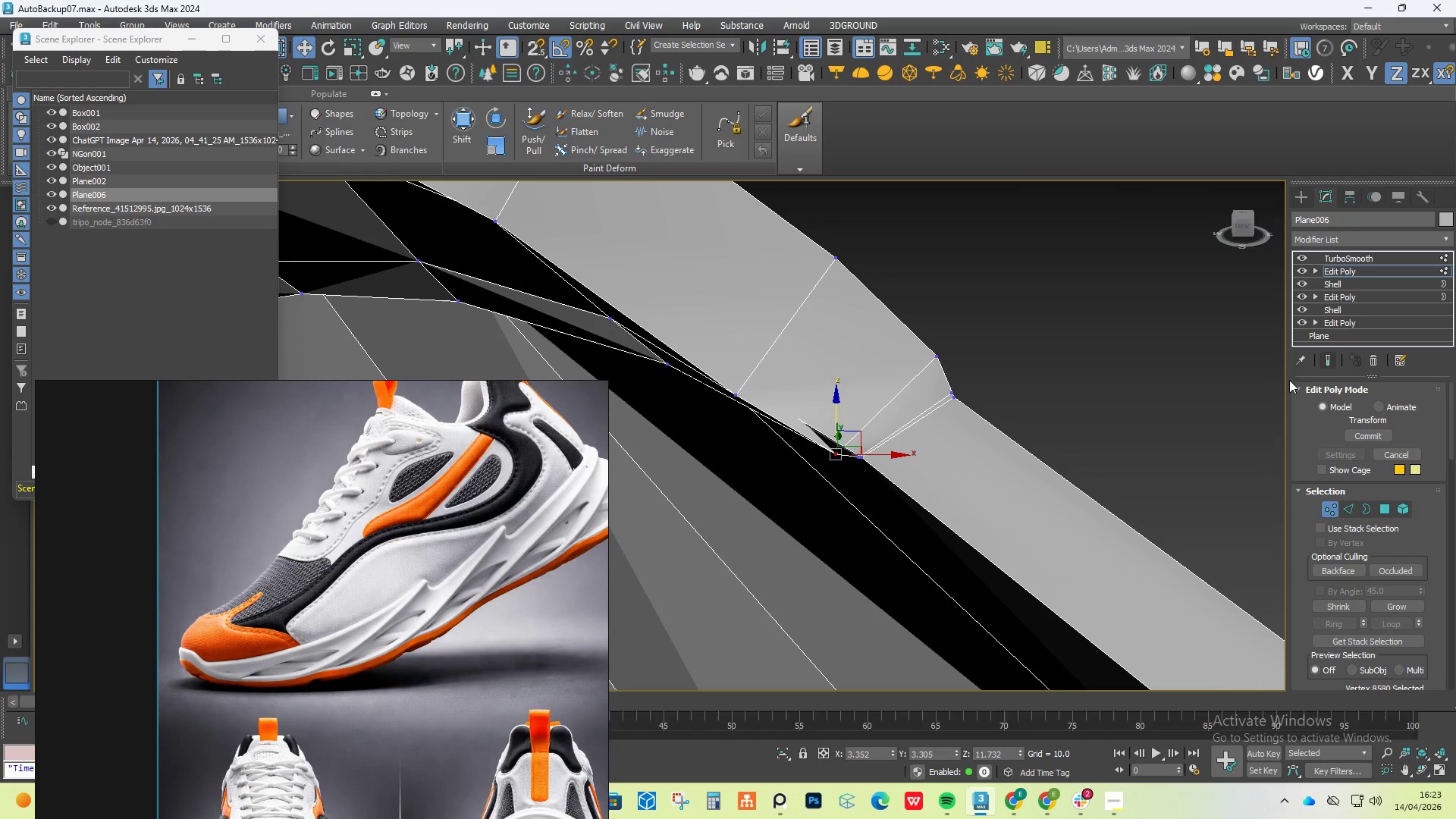 
hold_key(key=AltLeft, duration=1.5)
 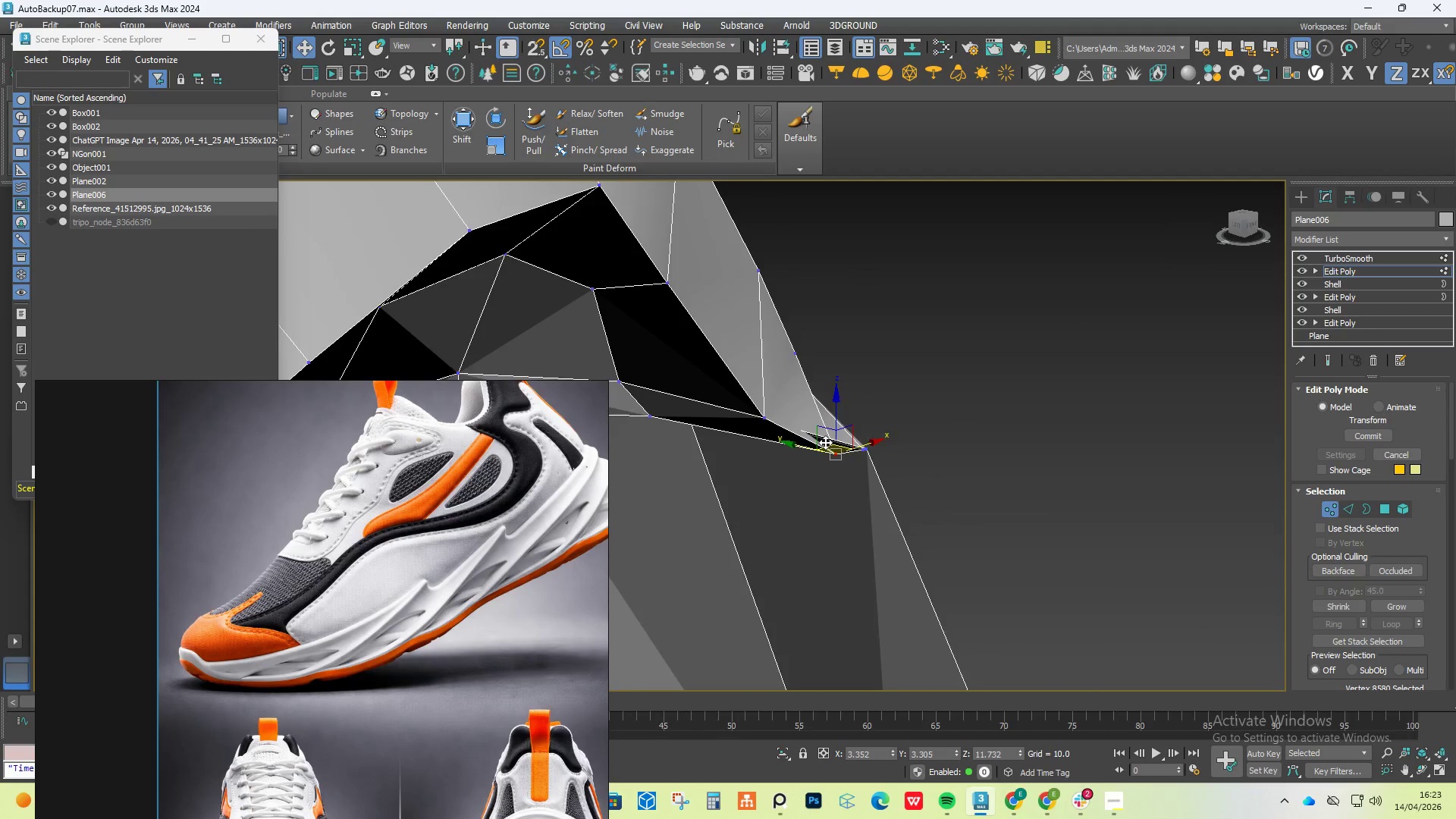 
key(Alt+AltLeft)
 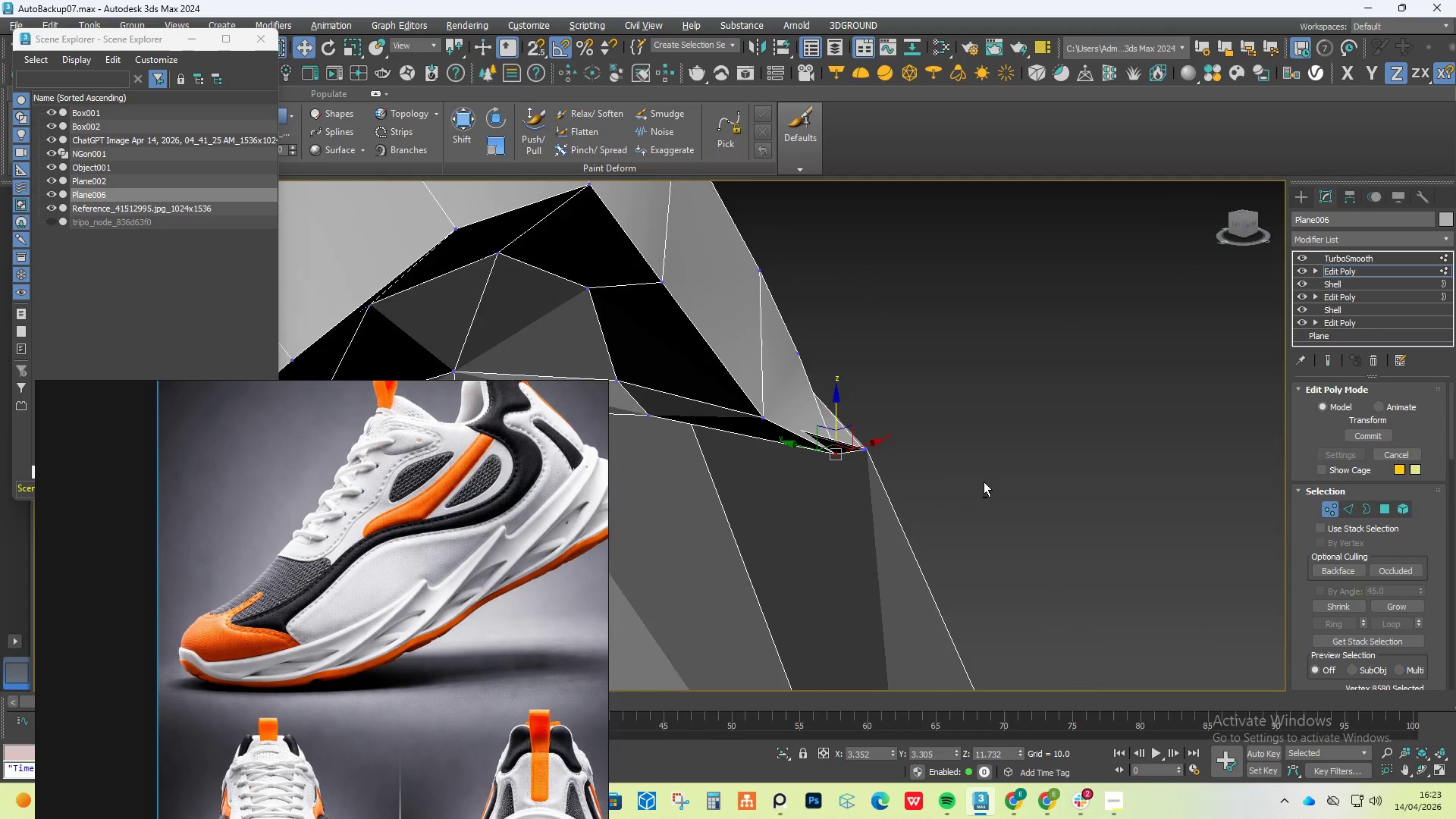 
key(Alt+AltLeft)
 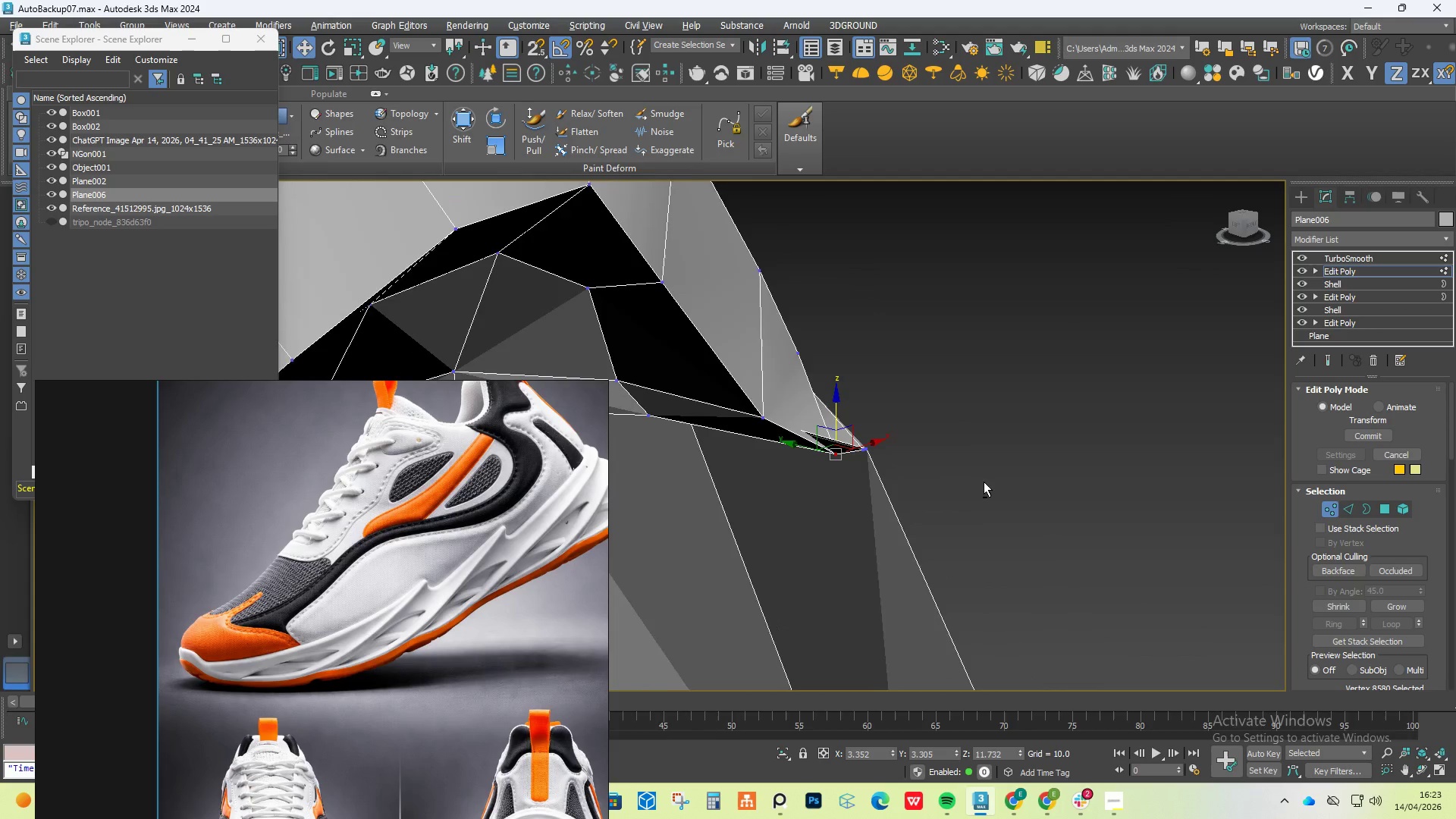 
key(Alt+AltLeft)
 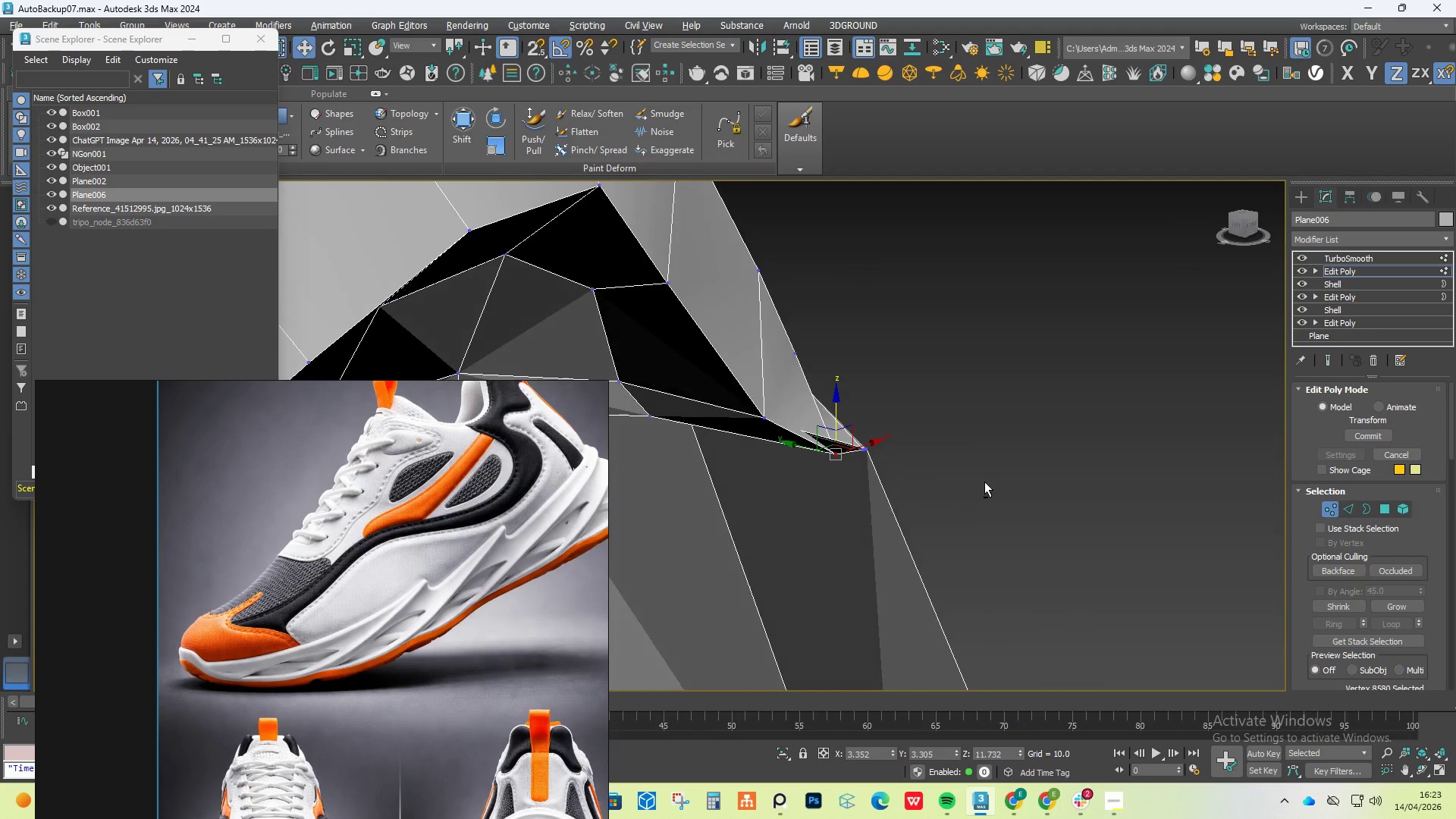 
key(Alt+AltLeft)
 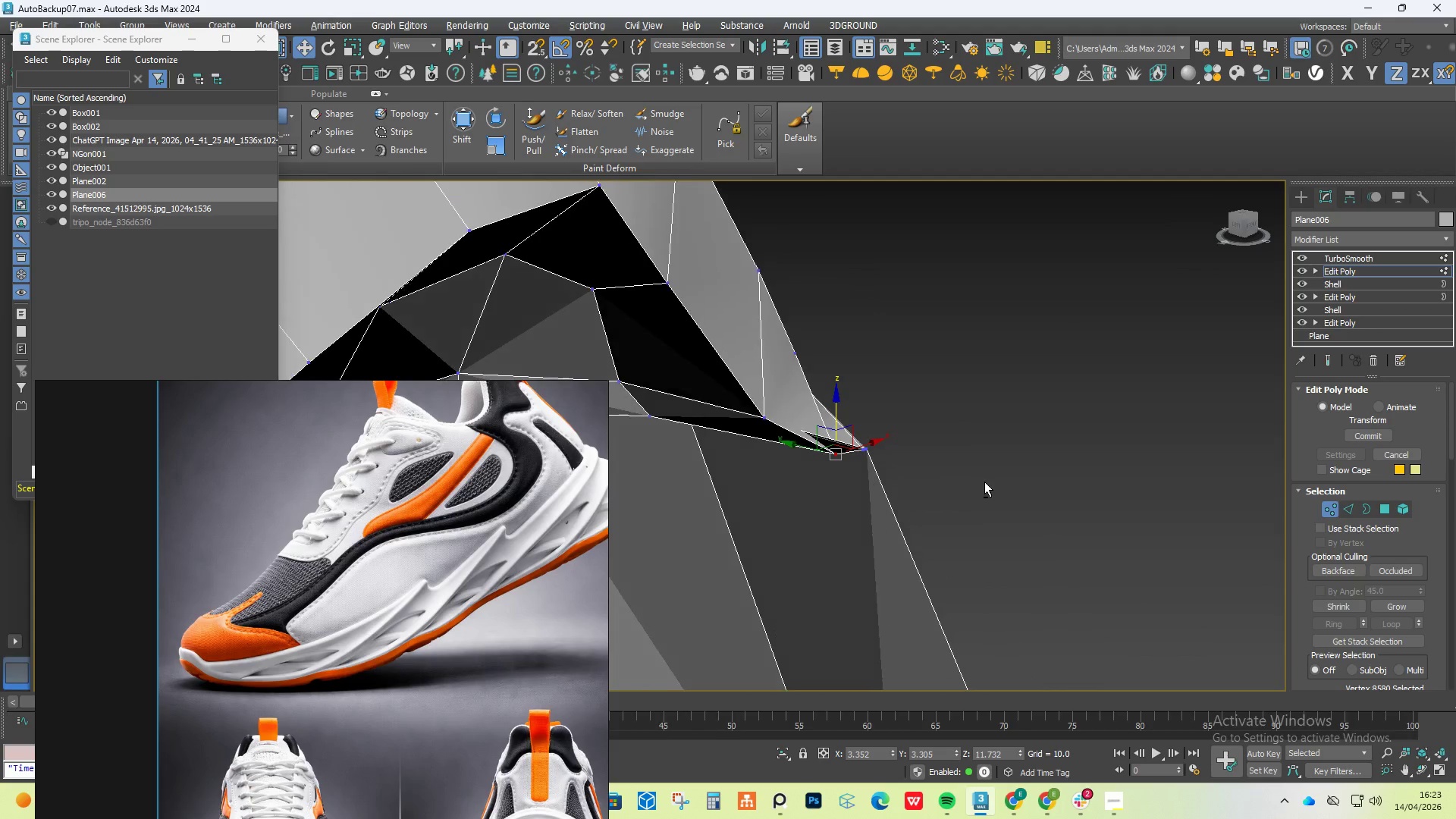 
key(Alt+AltLeft)
 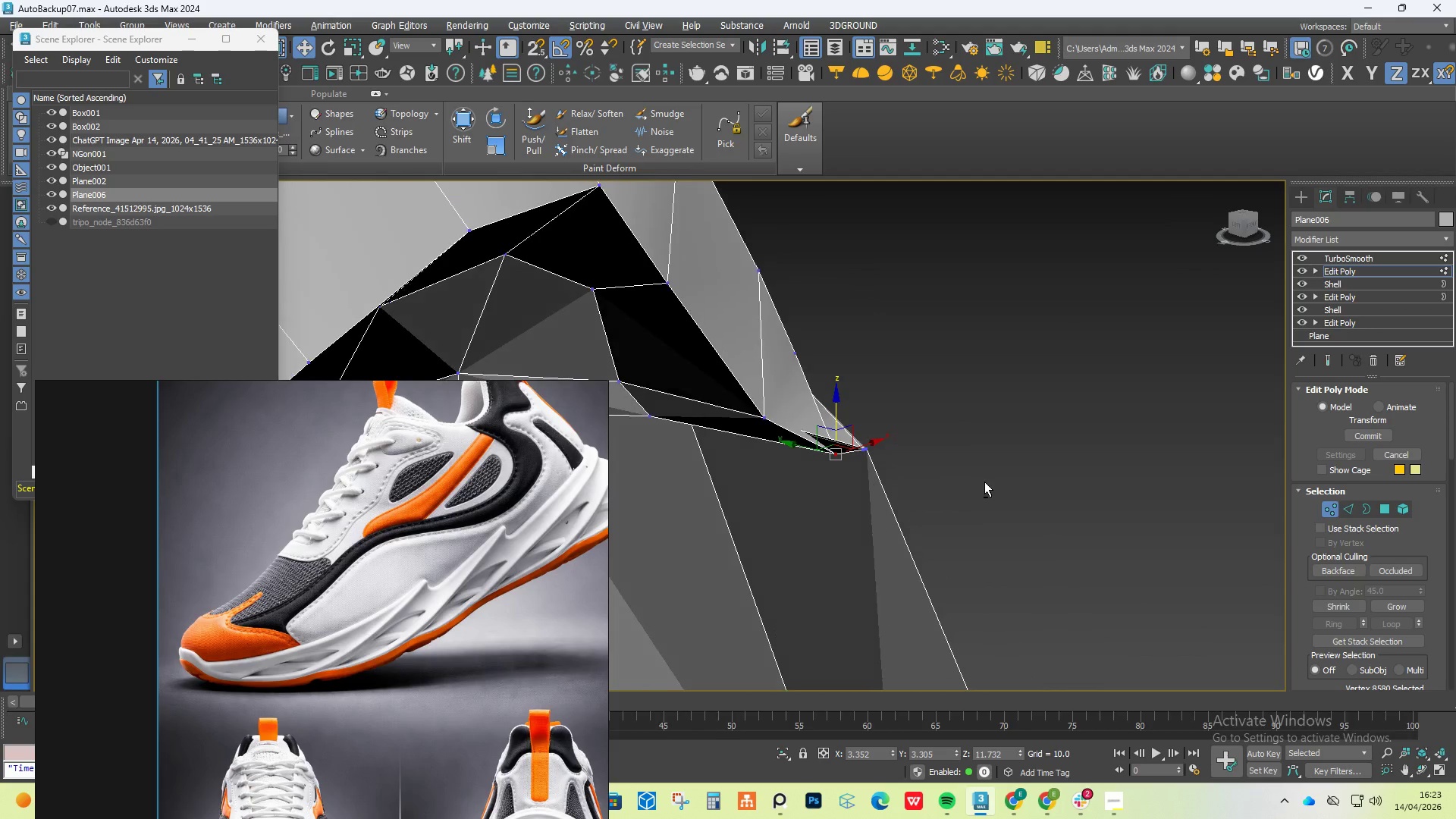 
key(Alt+AltLeft)
 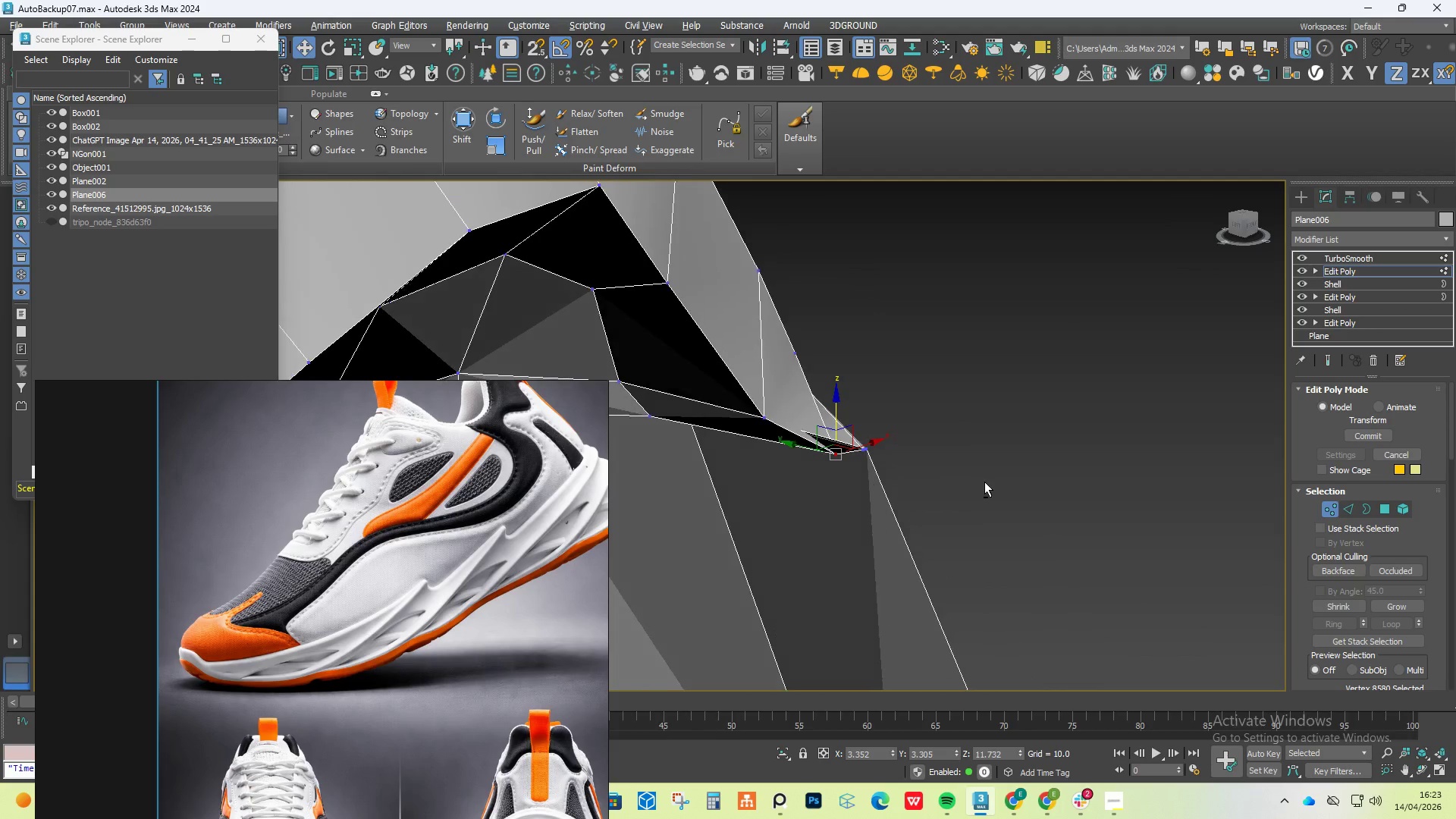 
key(Alt+AltLeft)
 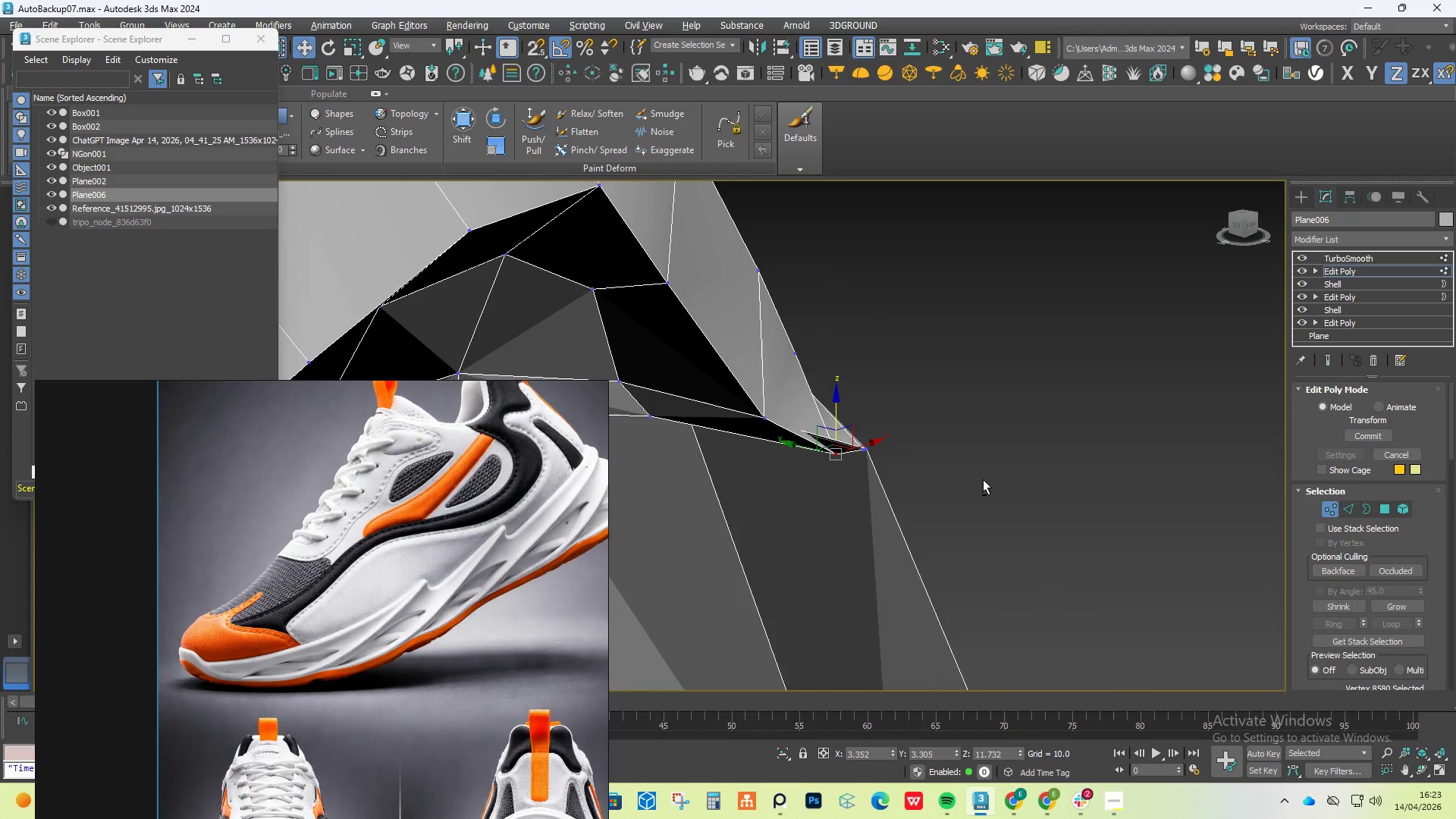 
key(Alt+AltLeft)
 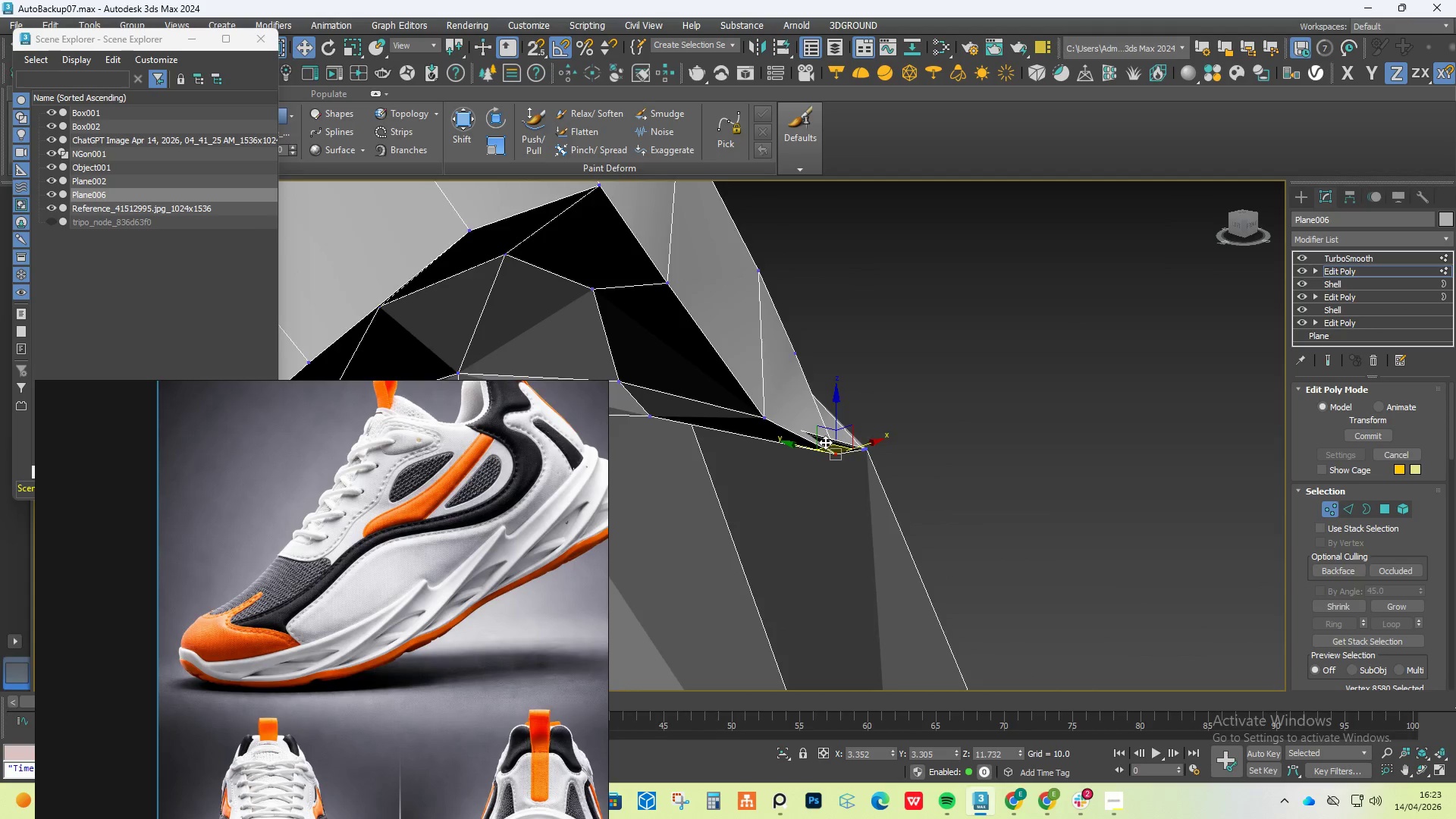 
scroll: coordinate [836, 441], scroll_direction: up, amount: 4.0
 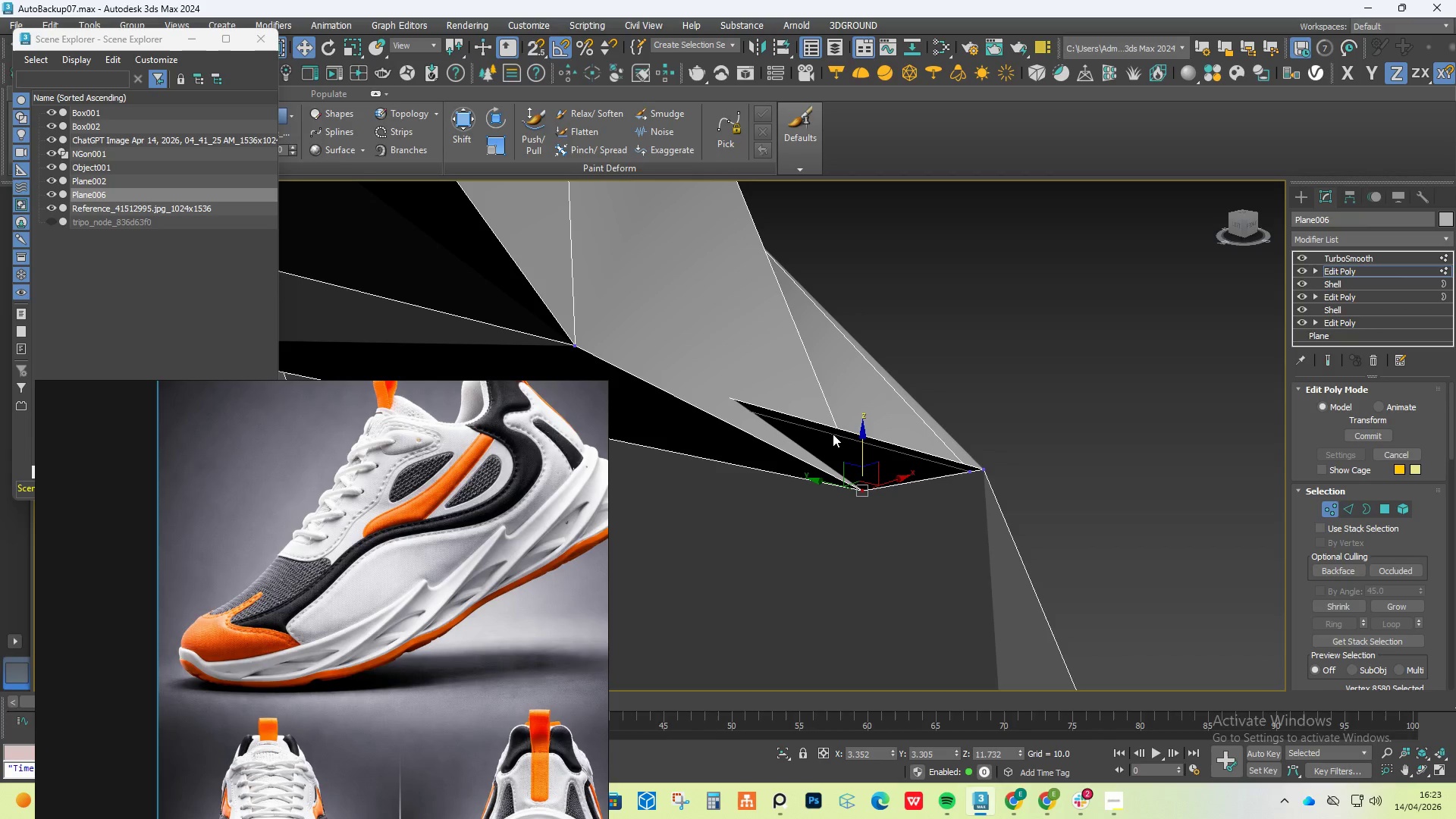 
wait(12.24)
 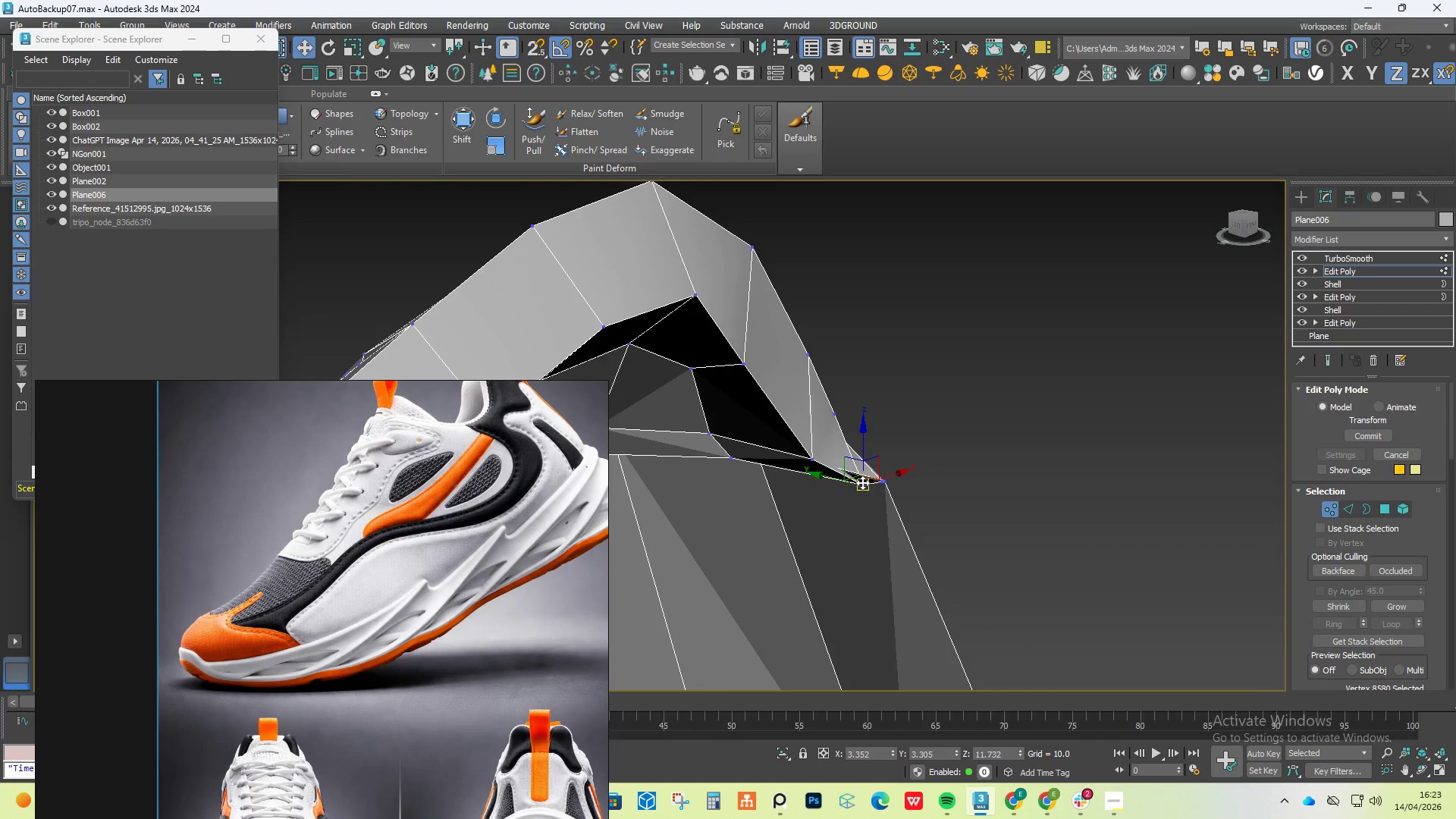 
hold_key(key=AltLeft, duration=1.22)
 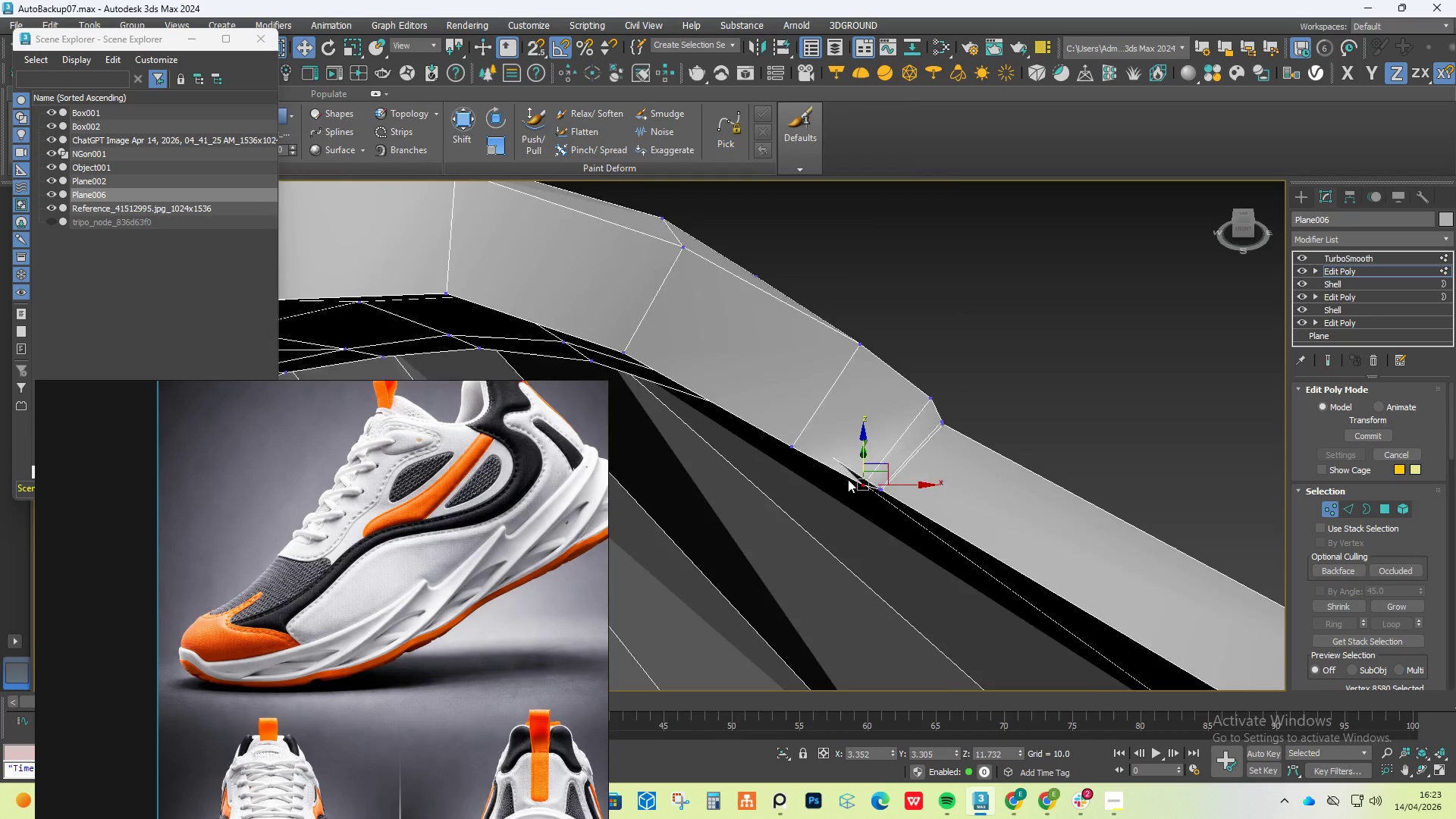 
scroll: coordinate [848, 479], scroll_direction: down, amount: 8.0
 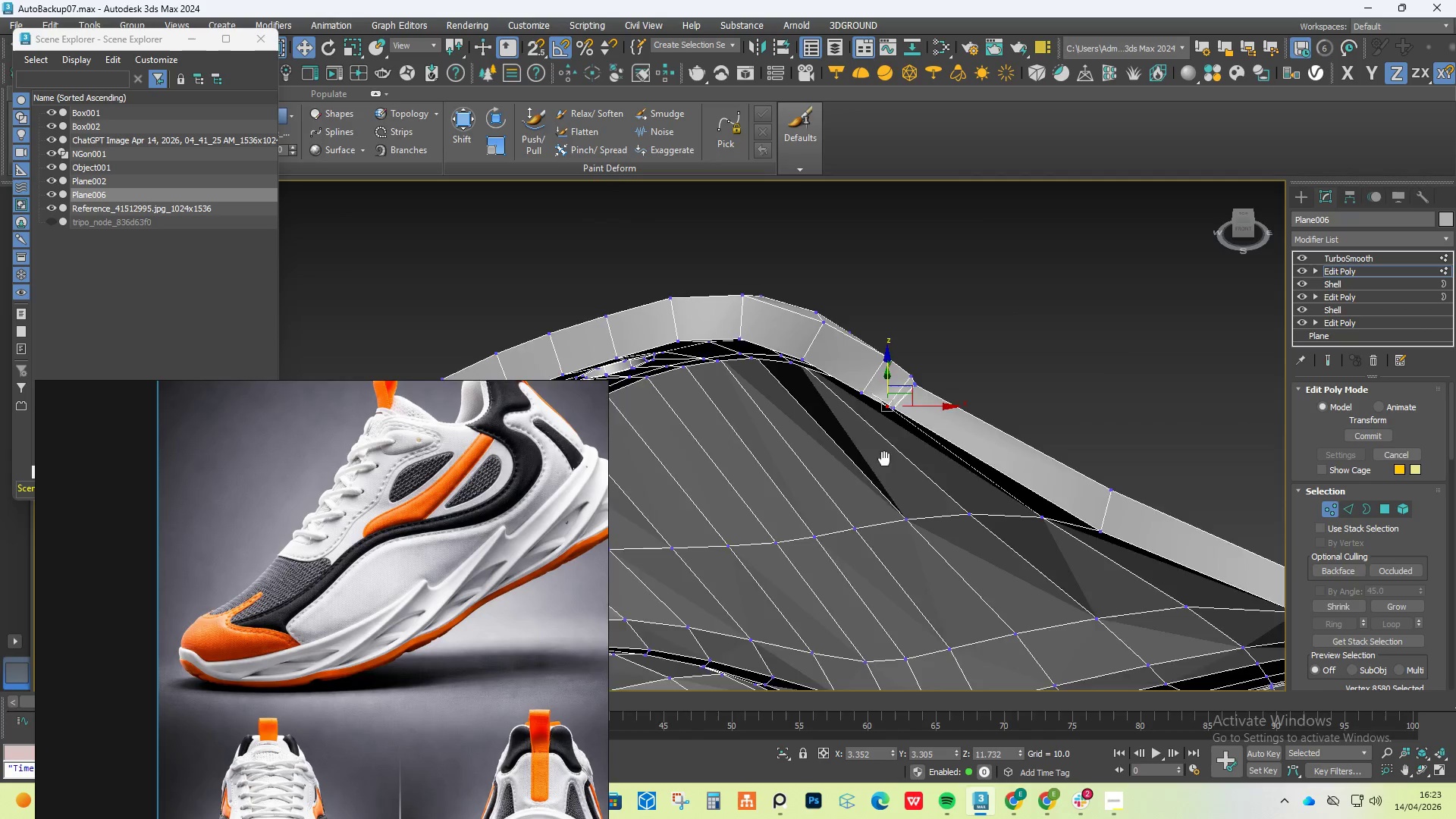 
hold_key(key=AltLeft, duration=1.5)
 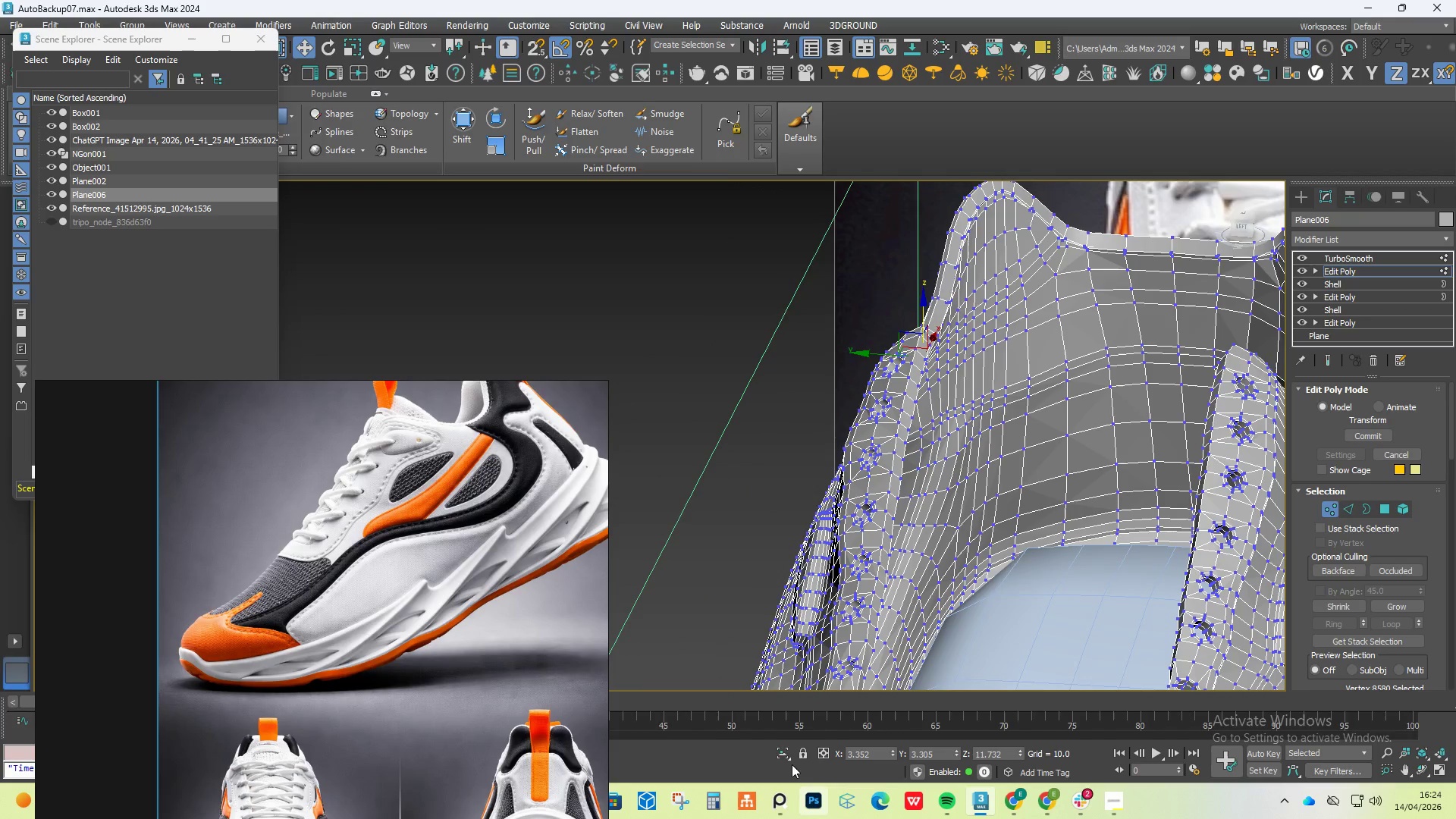 
scroll: coordinate [915, 418], scroll_direction: down, amount: 3.0
 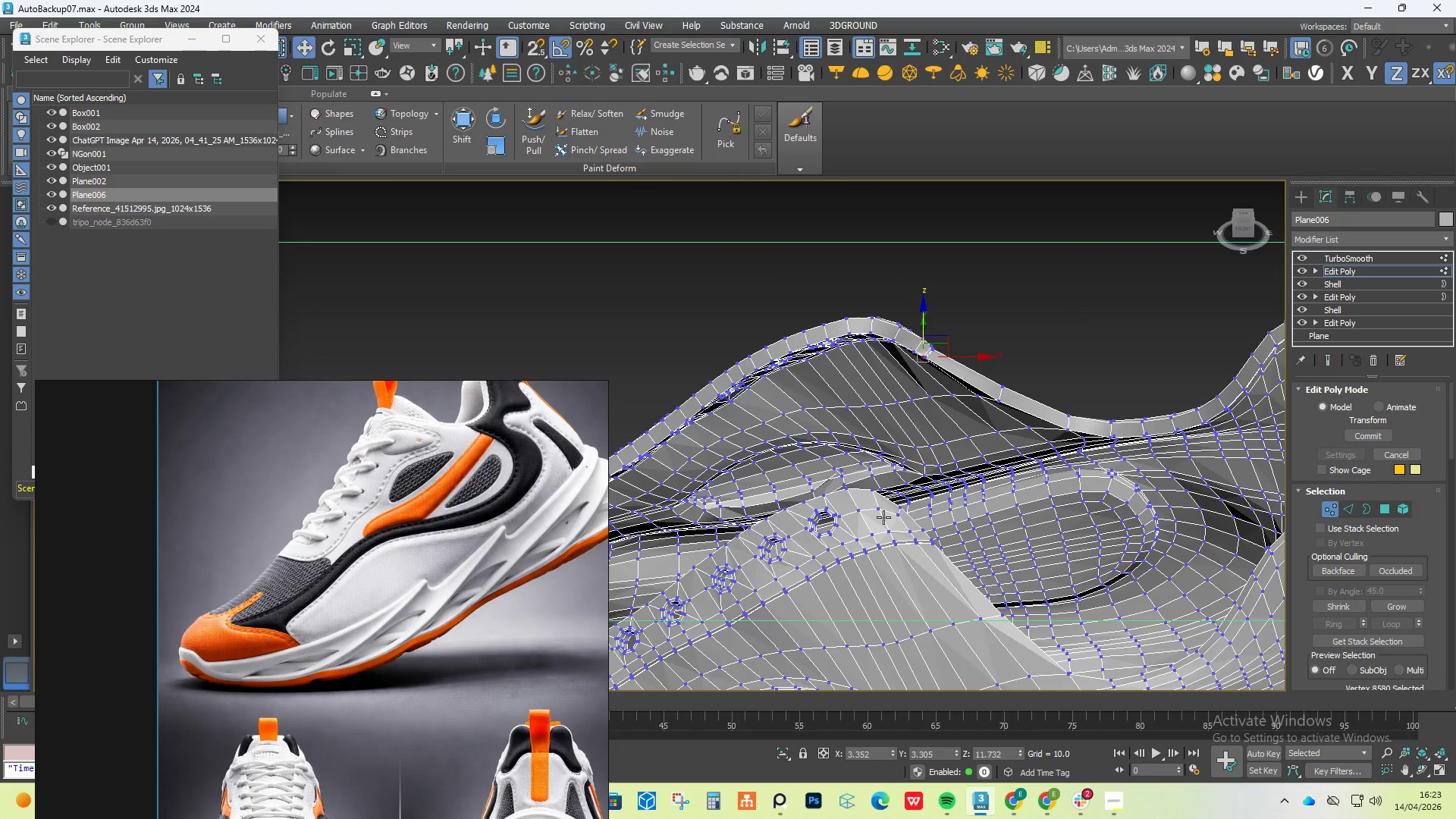 
key(Alt+AltLeft)
 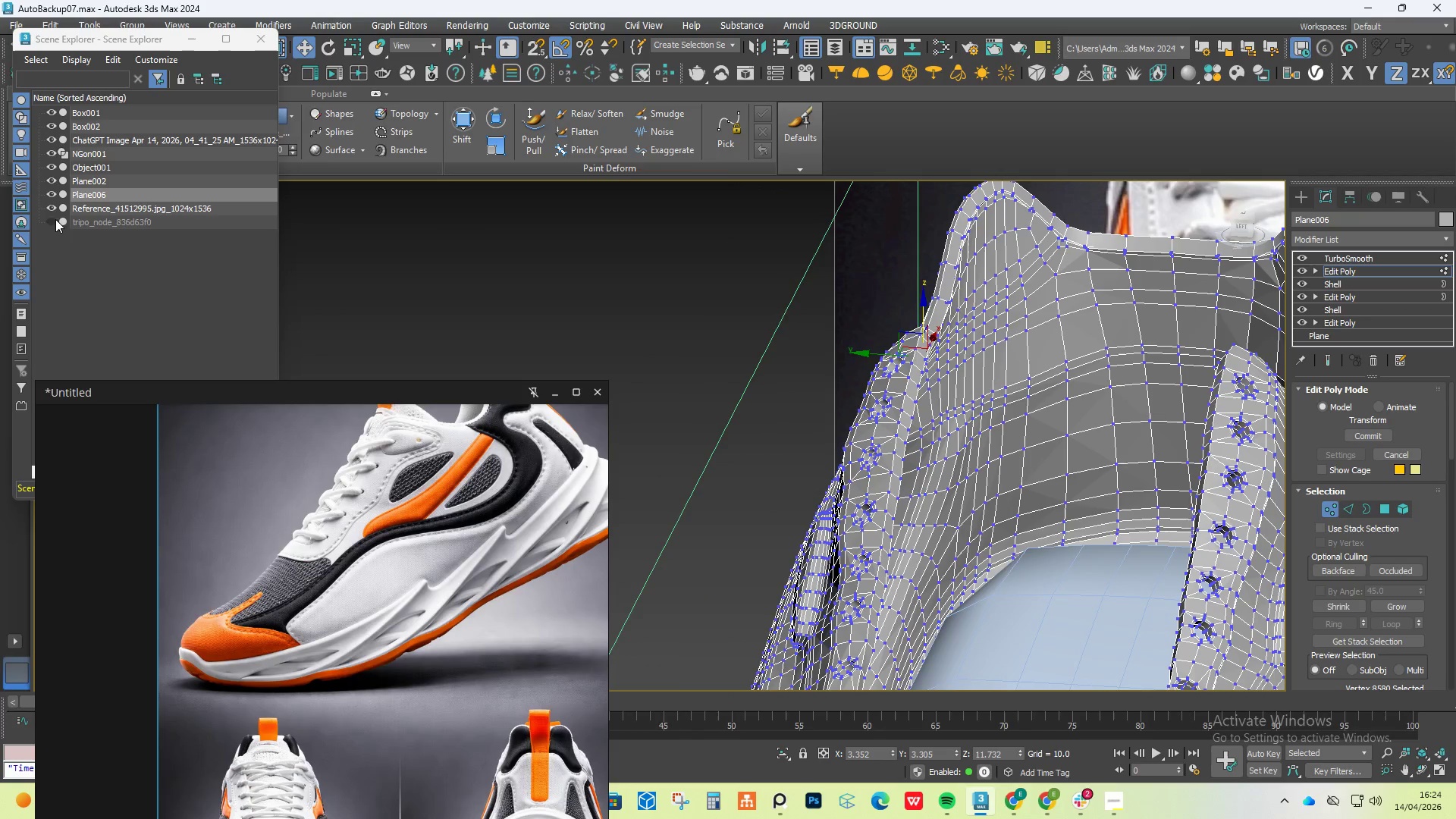 
left_click([50, 208])
 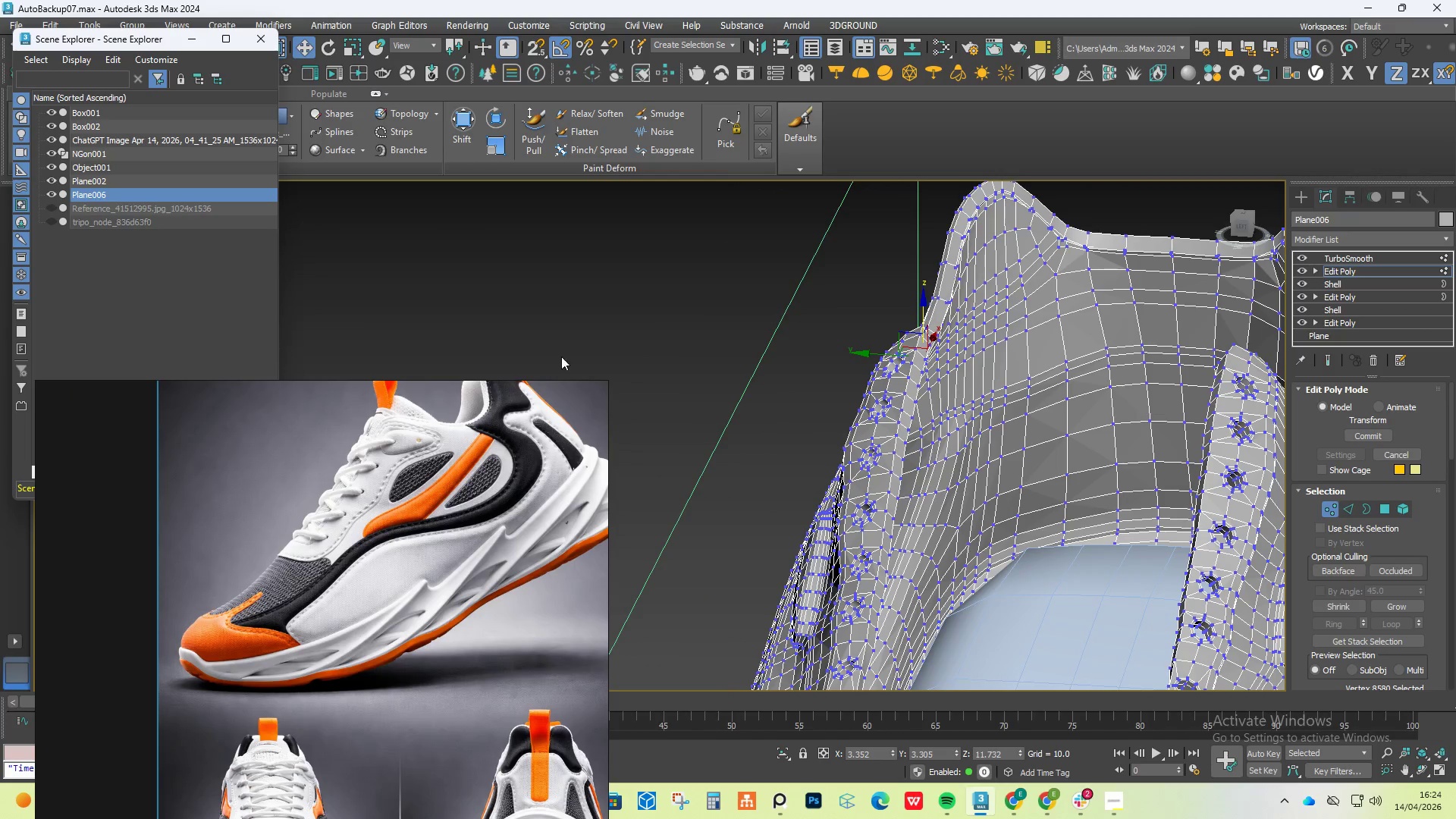 
hold_key(key=AltLeft, duration=0.64)
 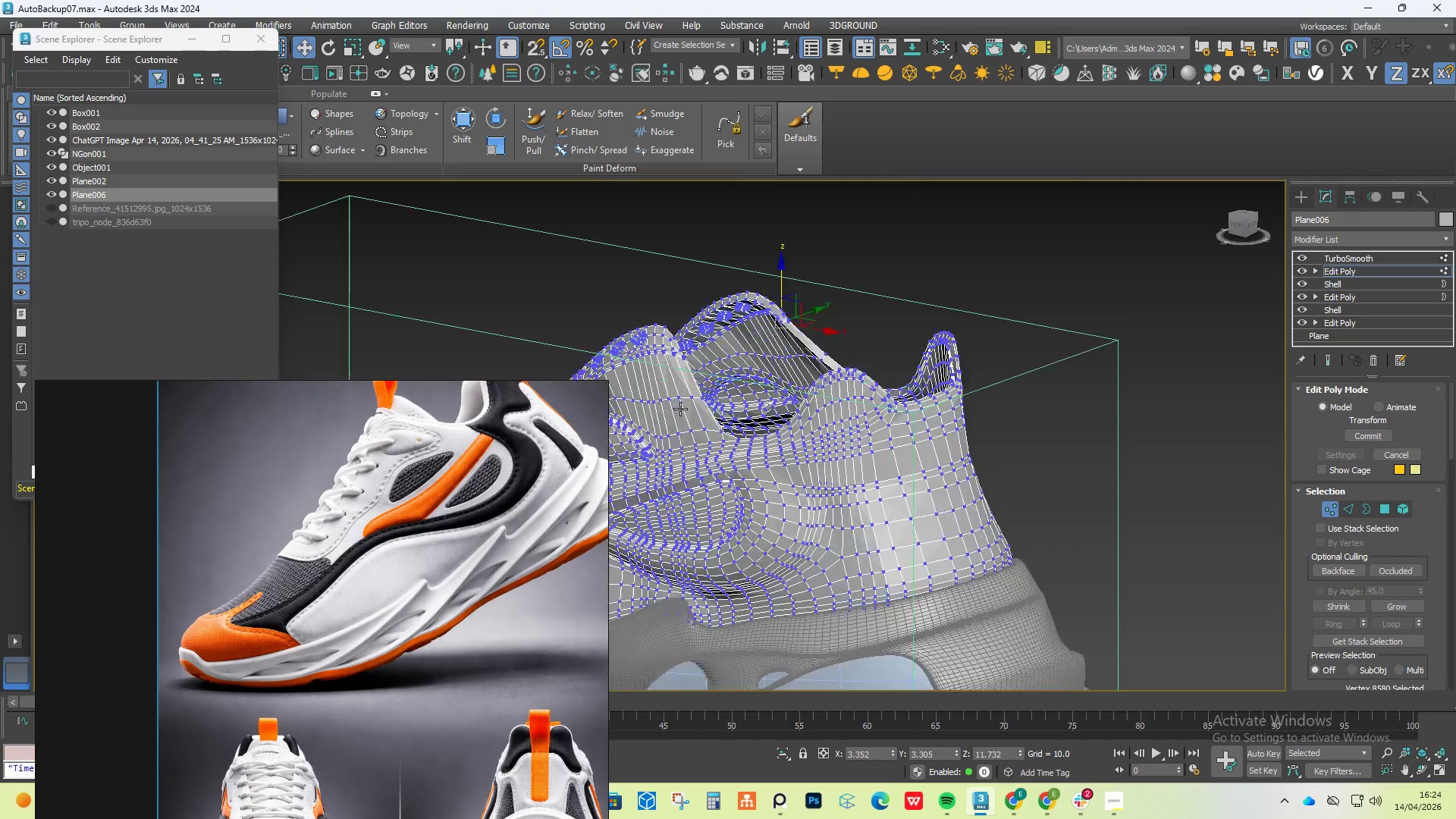 
scroll: coordinate [670, 342], scroll_direction: down, amount: 3.0
 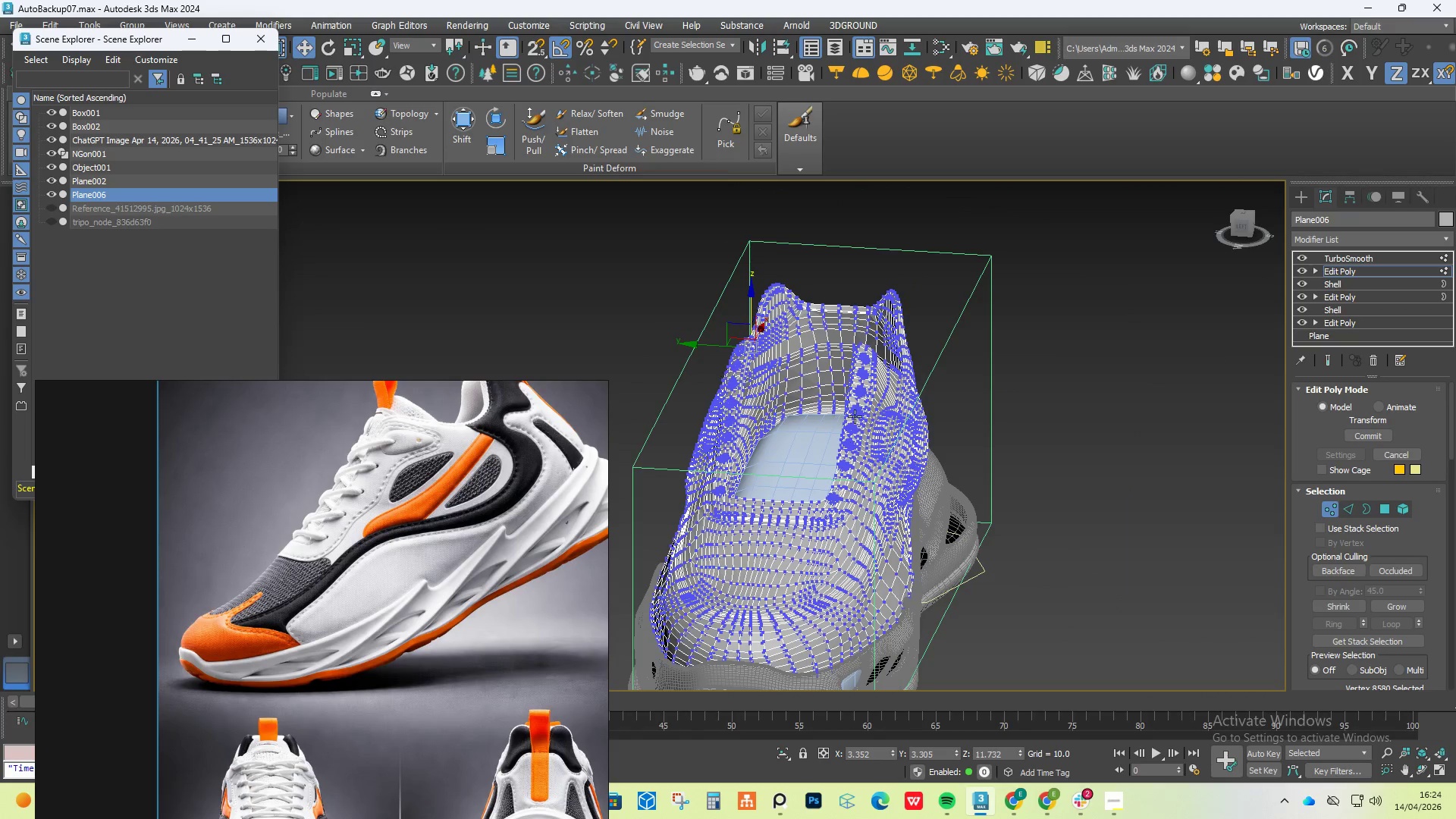 
scroll: coordinate [707, 410], scroll_direction: up, amount: 4.0
 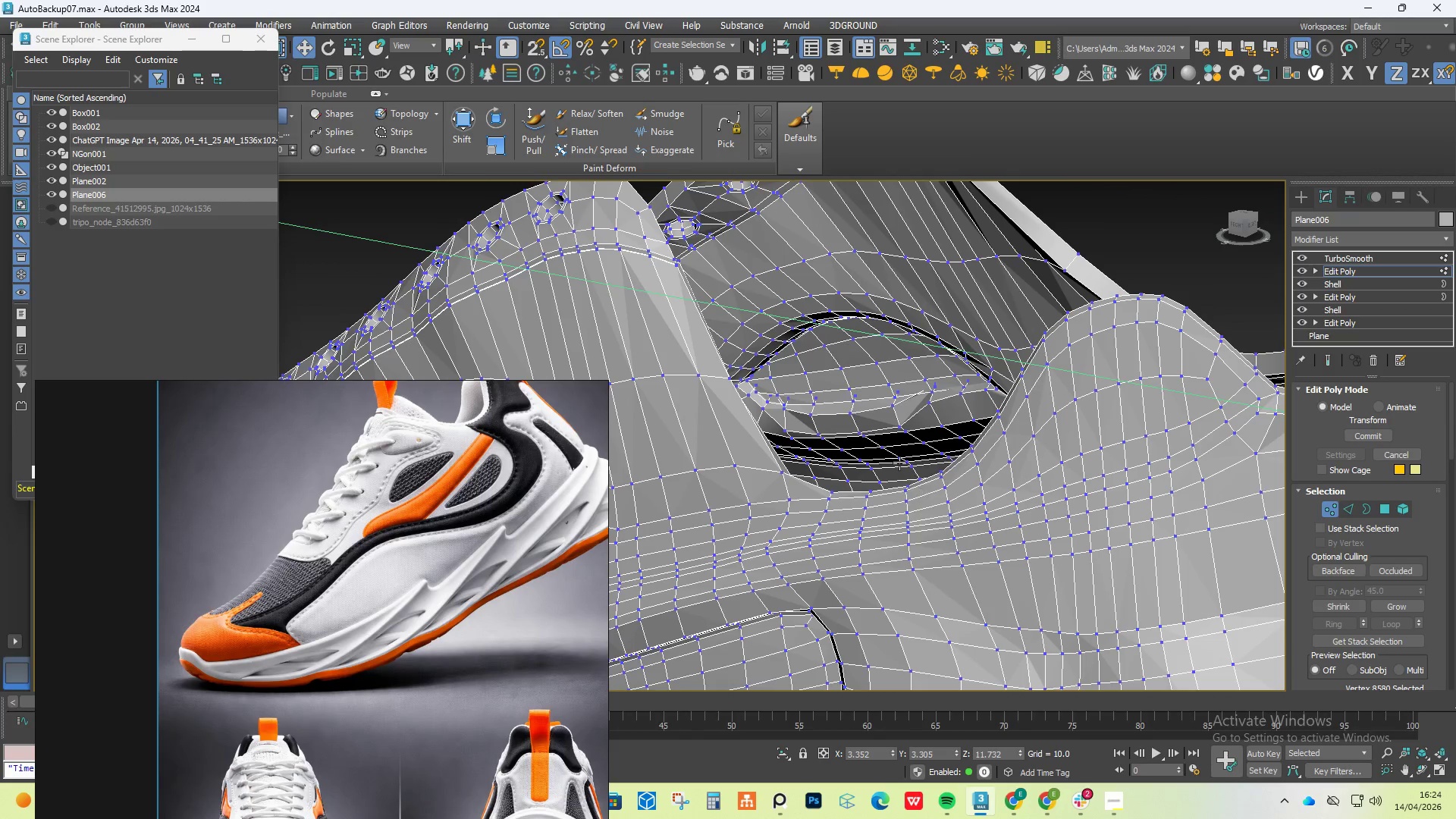 
hold_key(key=AltLeft, duration=0.55)
 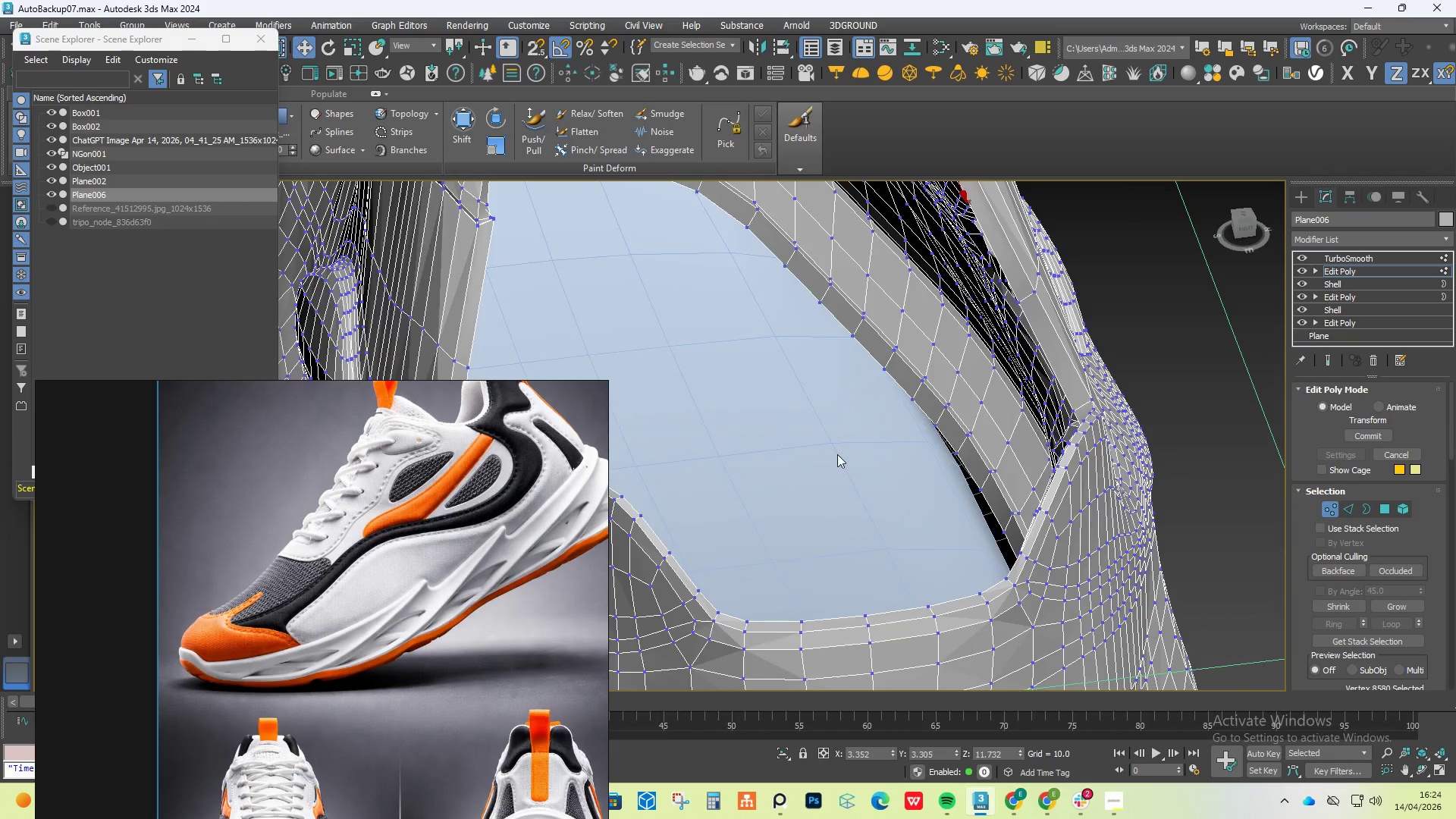 
scroll: coordinate [837, 454], scroll_direction: down, amount: 1.0
 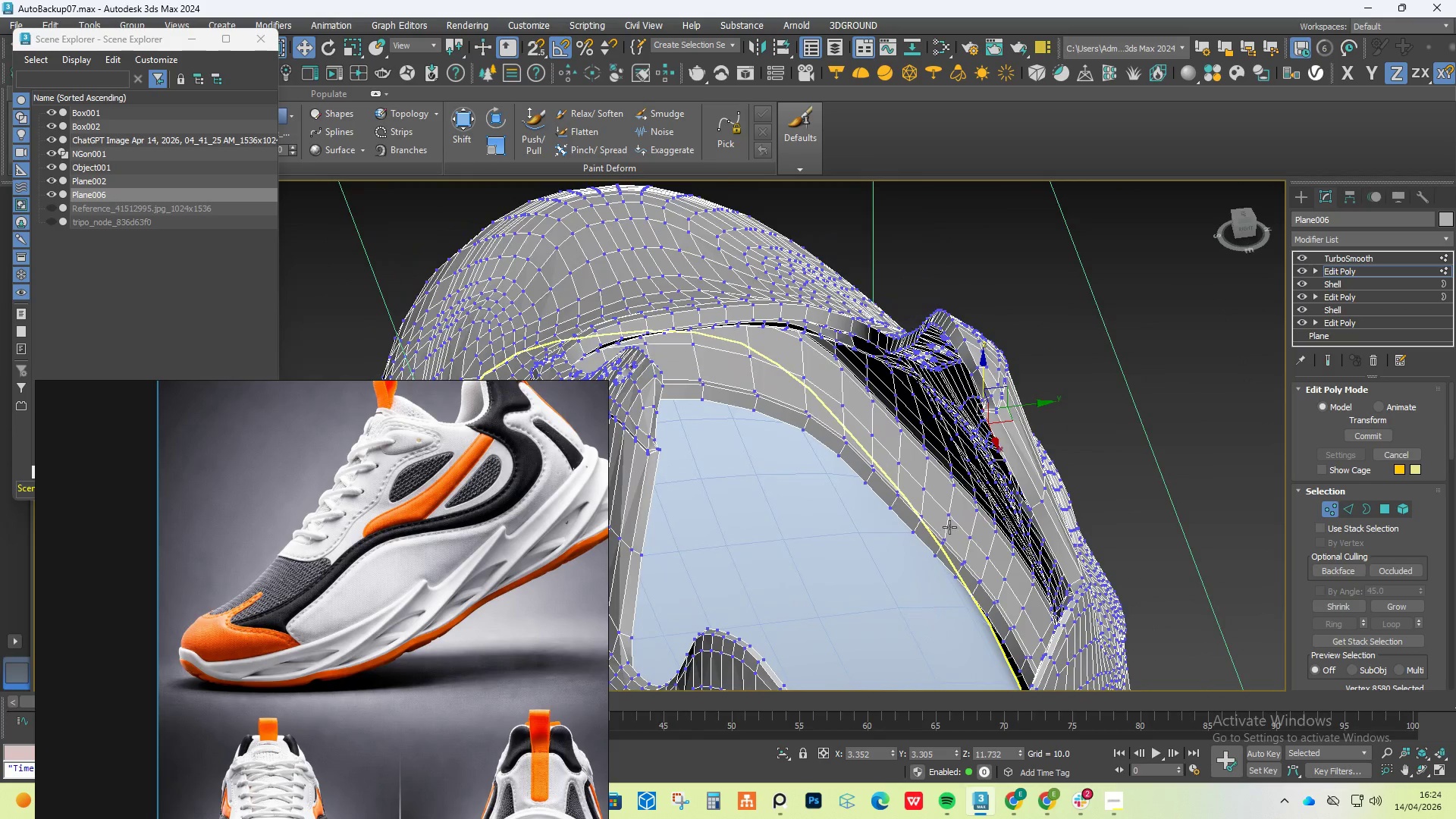 
scroll: coordinate [975, 445], scroll_direction: up, amount: 2.0
 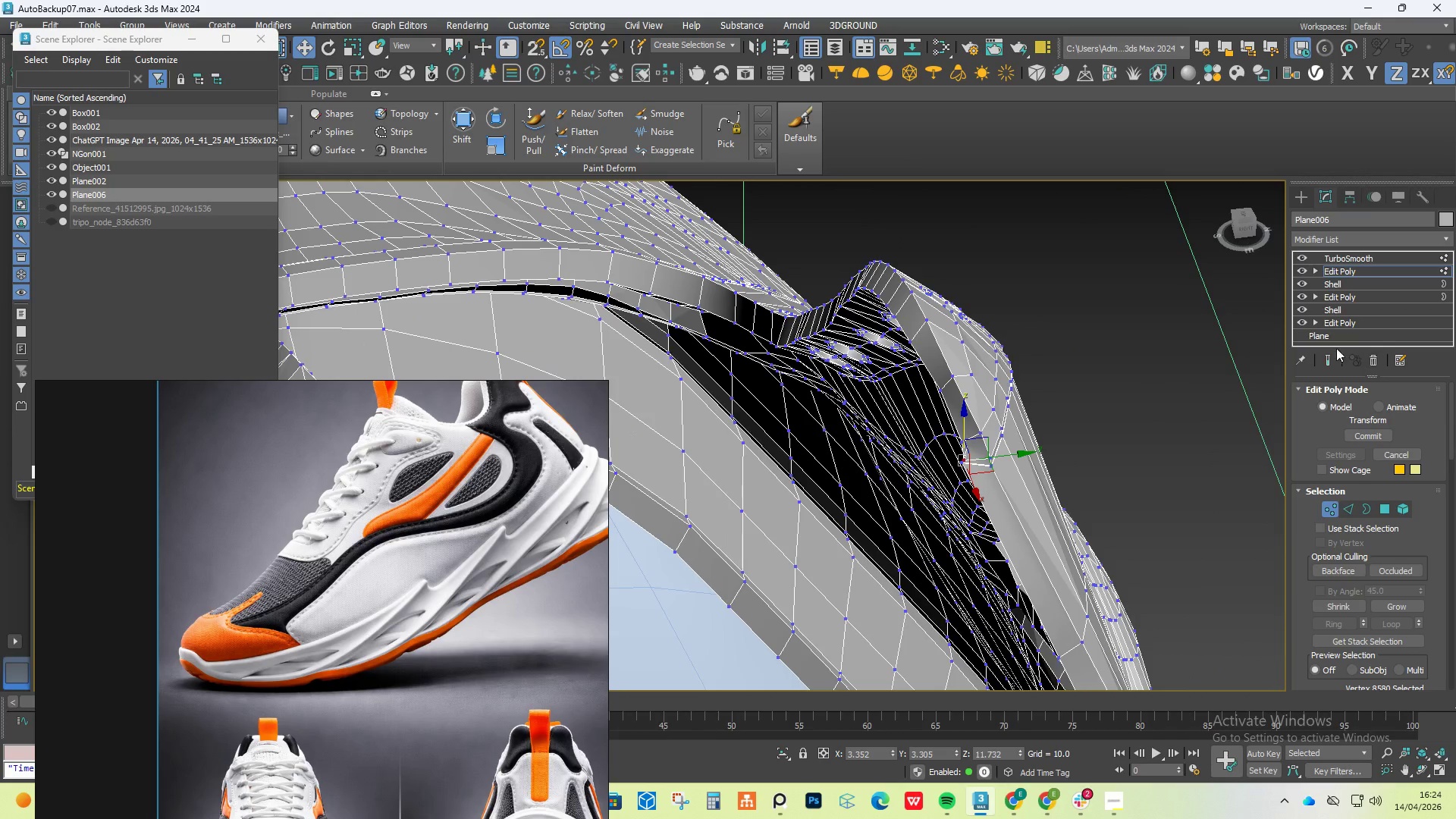 
left_click([1321, 357])
 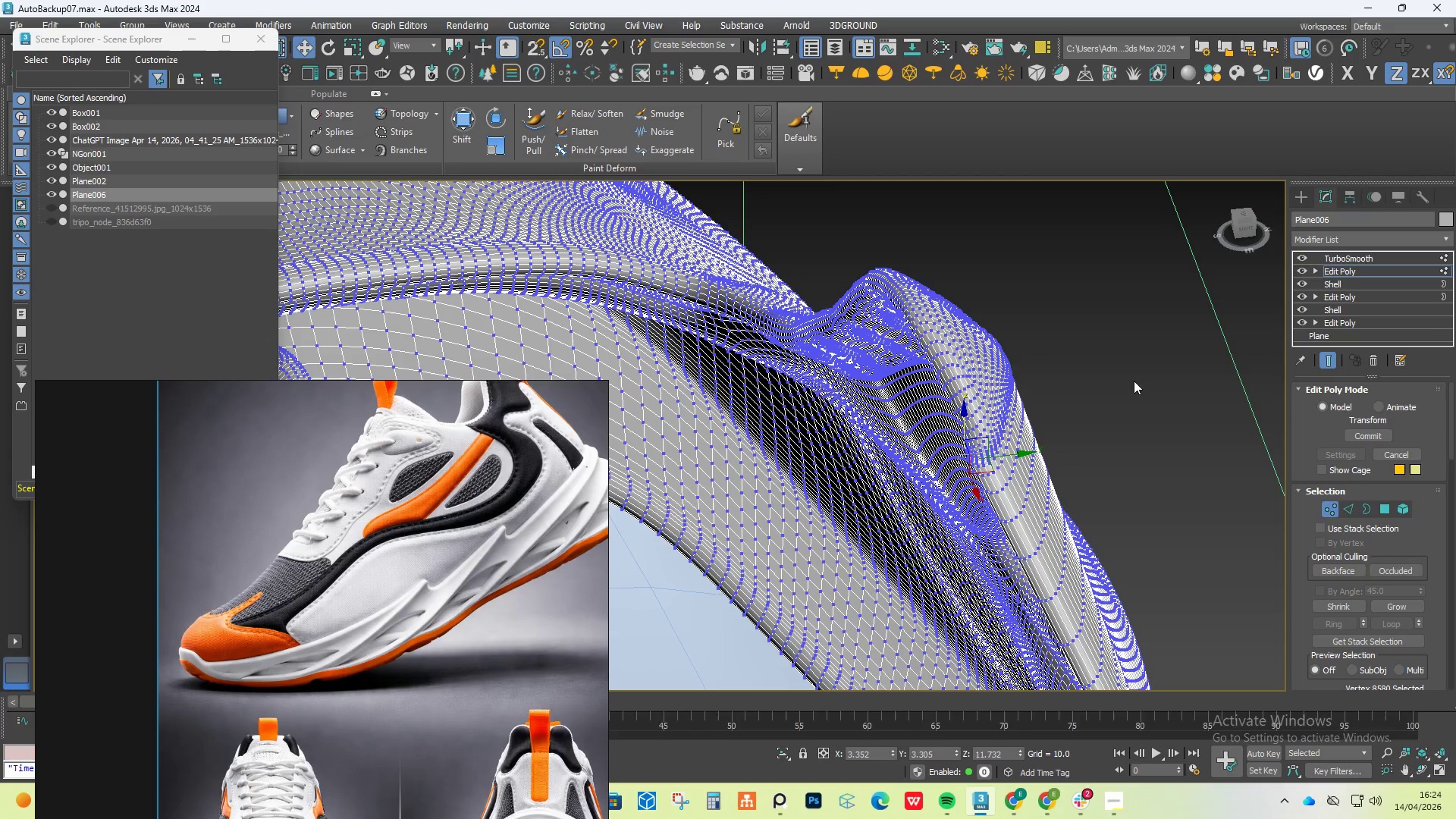 
scroll: coordinate [967, 441], scroll_direction: up, amount: 5.0
 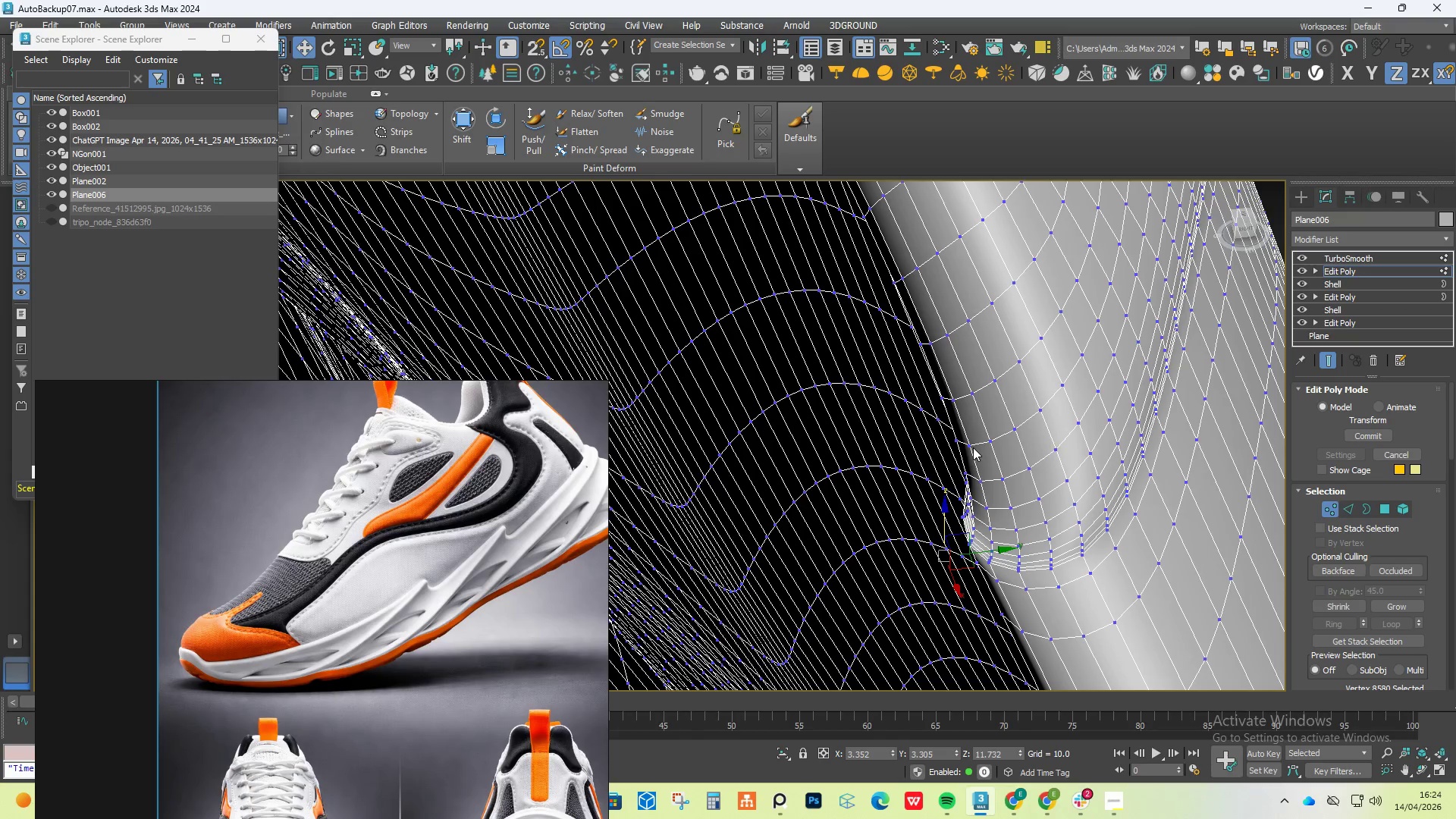 
key(F4)
 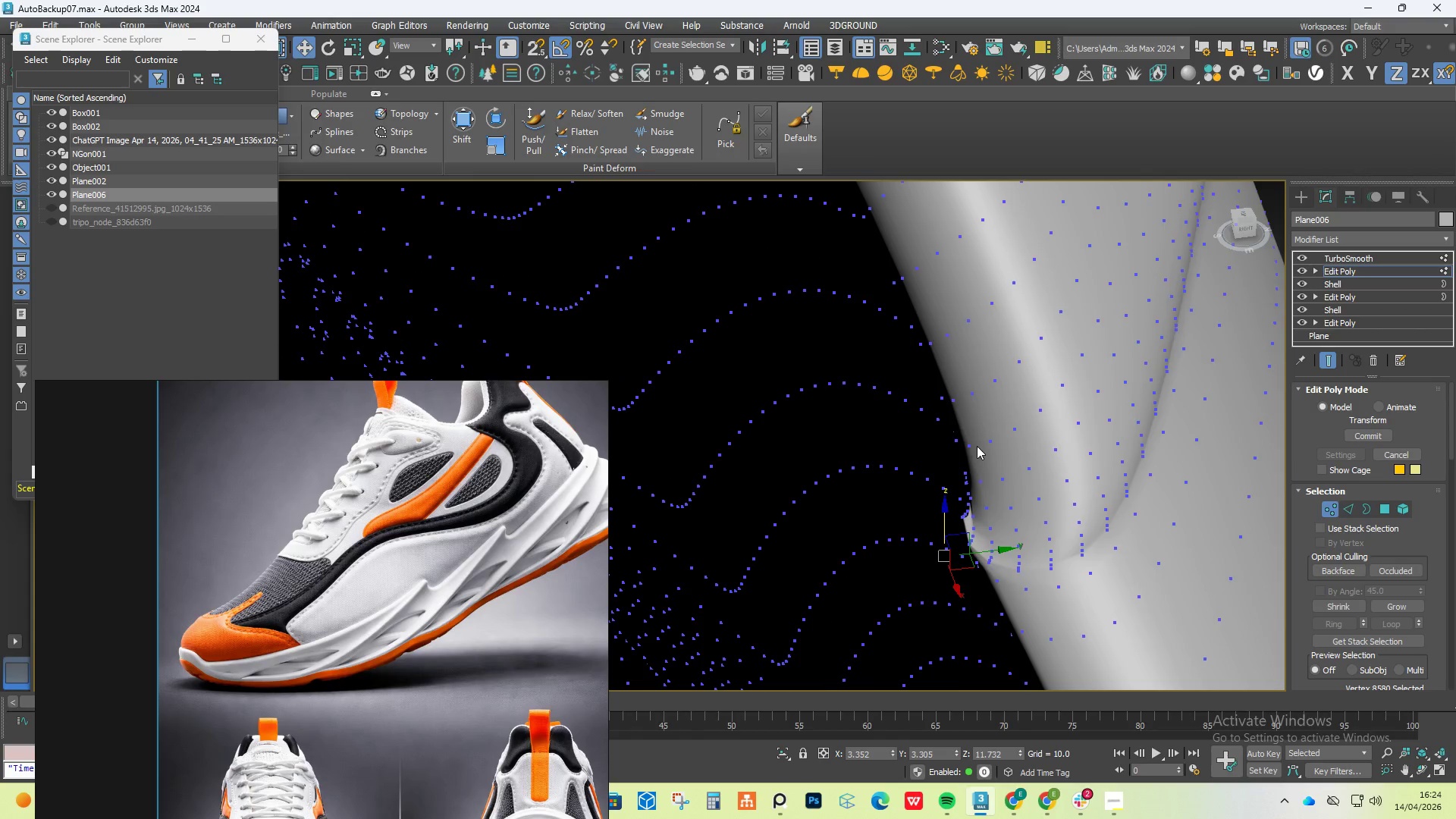 
hold_key(key=AltLeft, duration=1.5)
 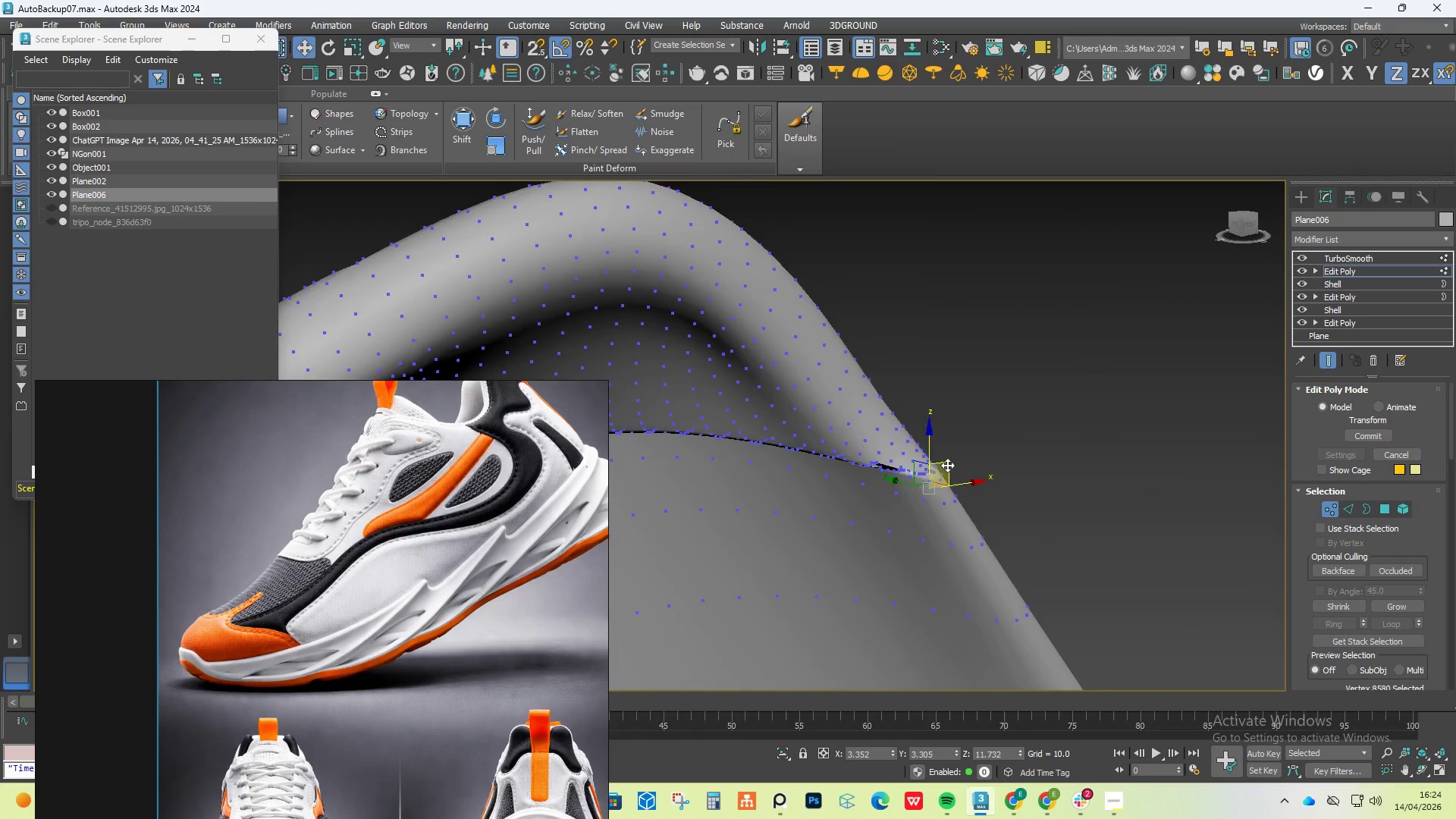 
scroll: coordinate [977, 446], scroll_direction: down, amount: 4.0
 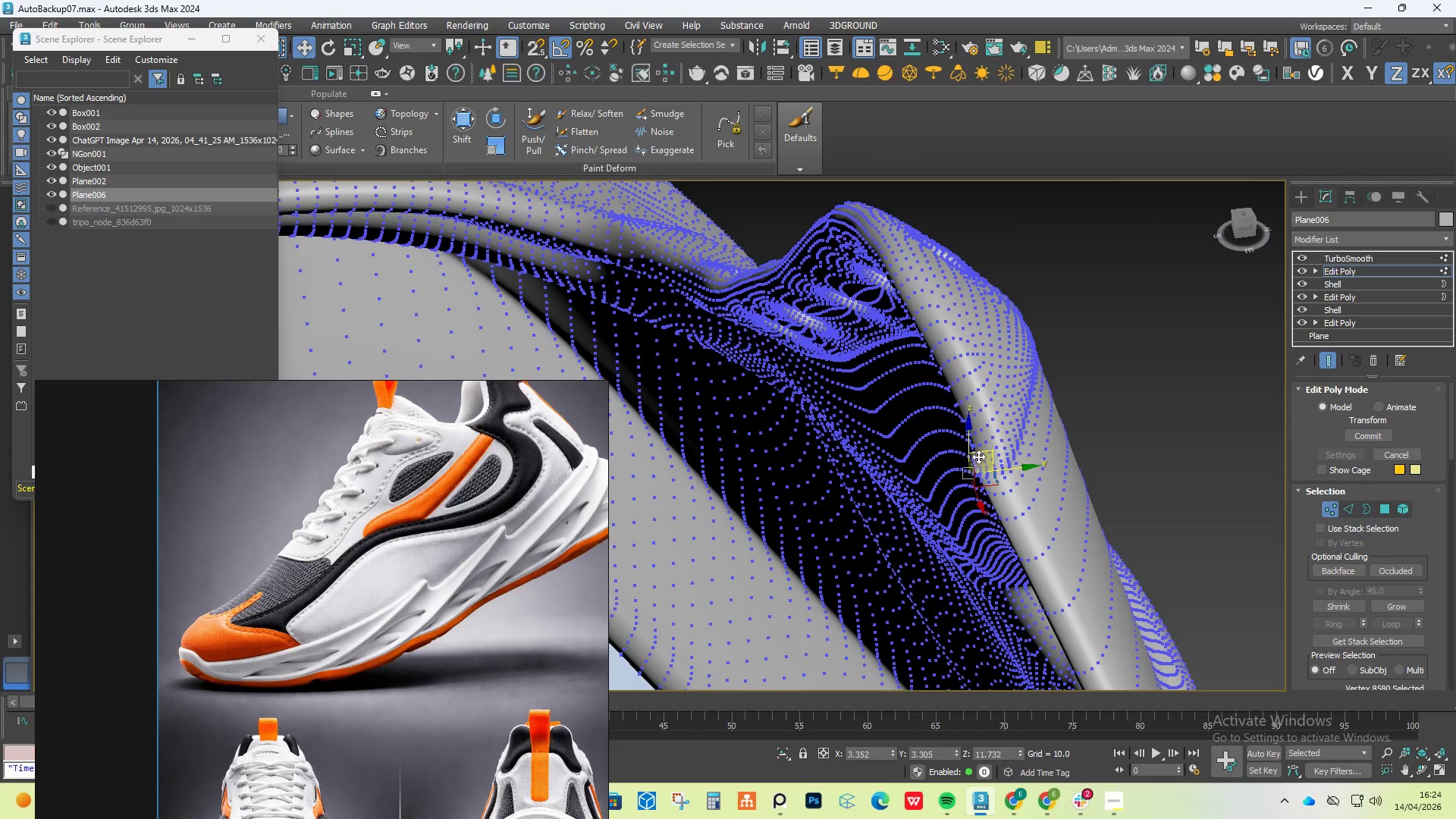 
key(Alt+AltLeft)
 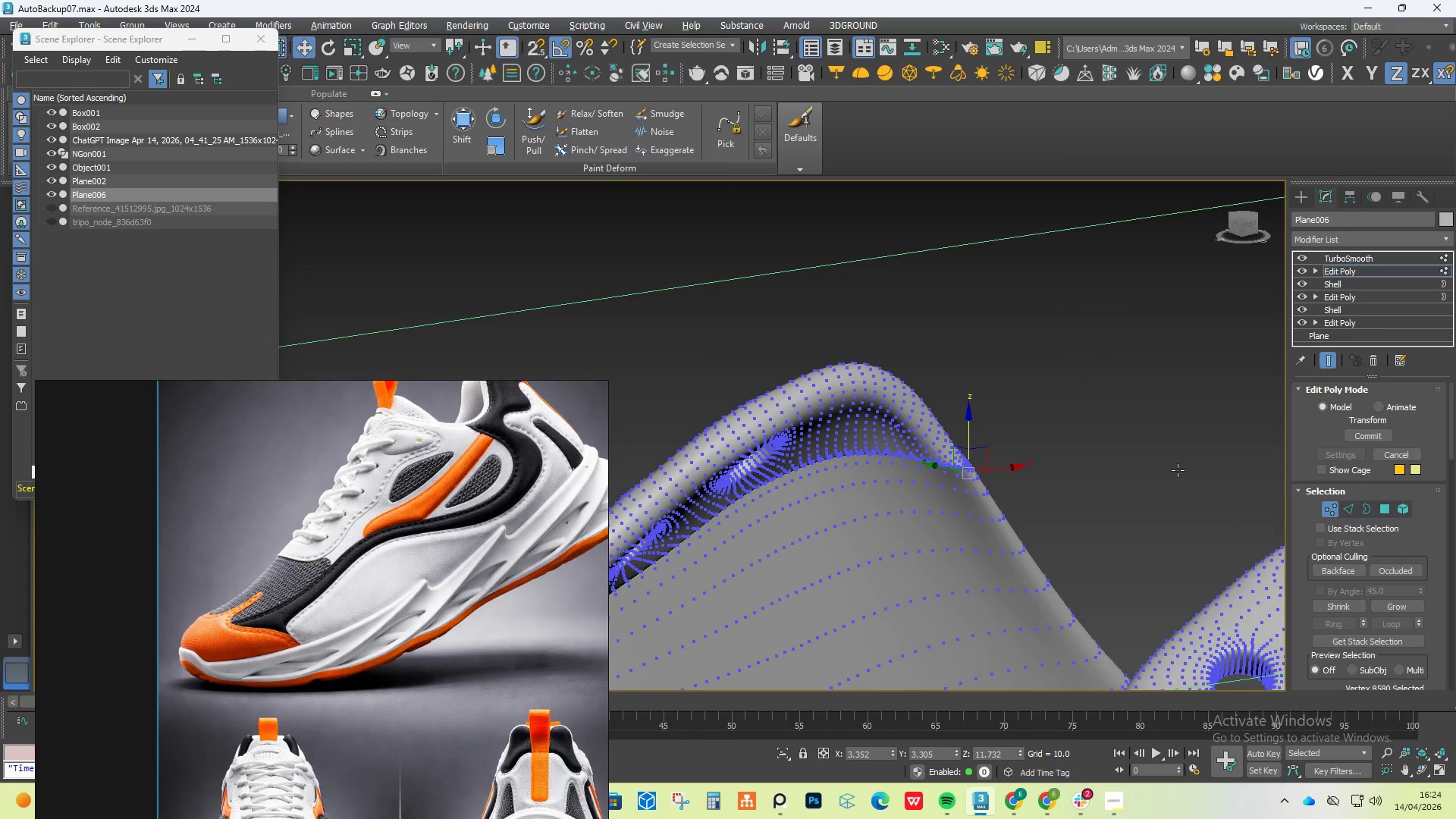 
key(Alt+AltLeft)
 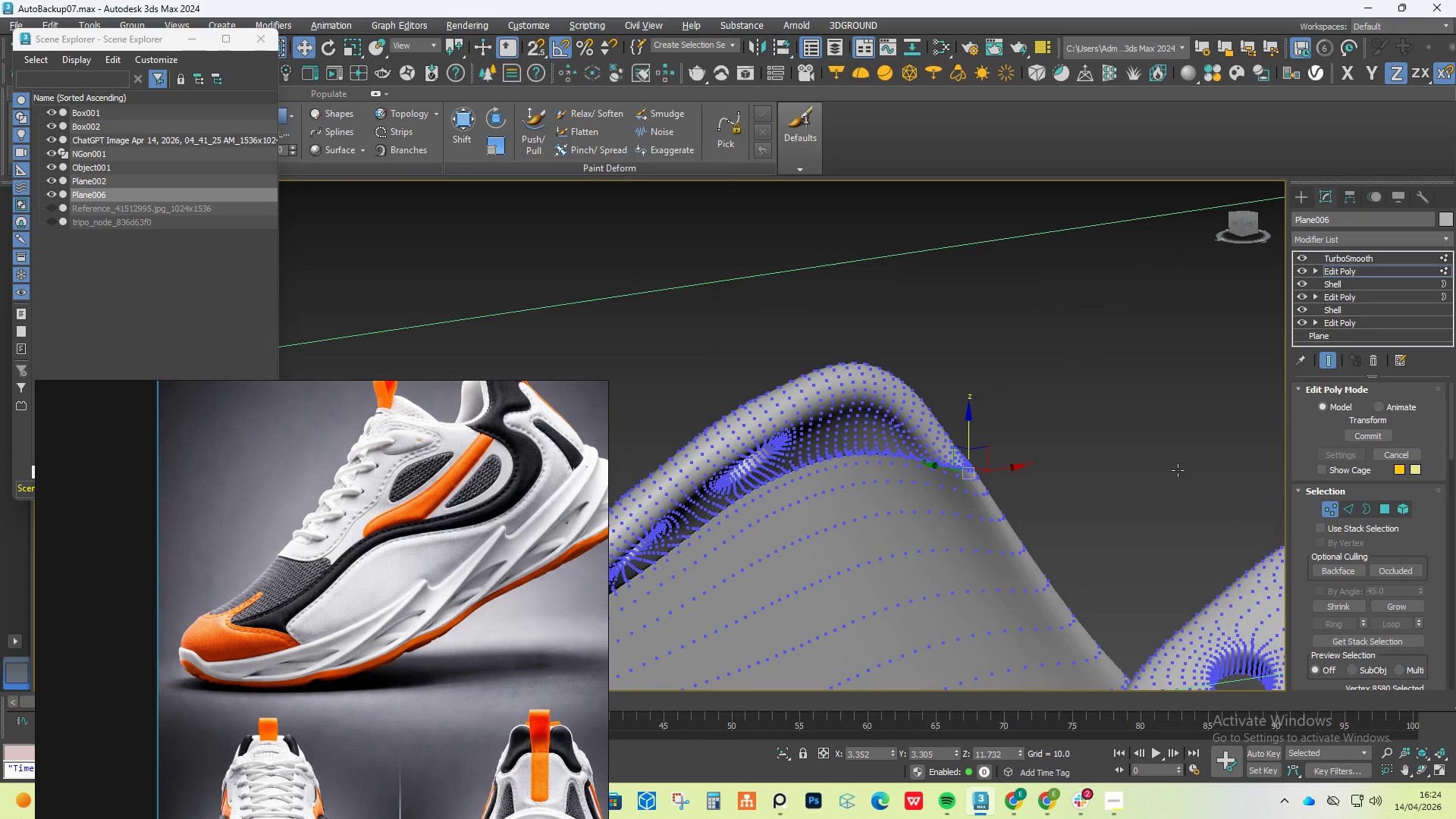 
key(Alt+AltLeft)
 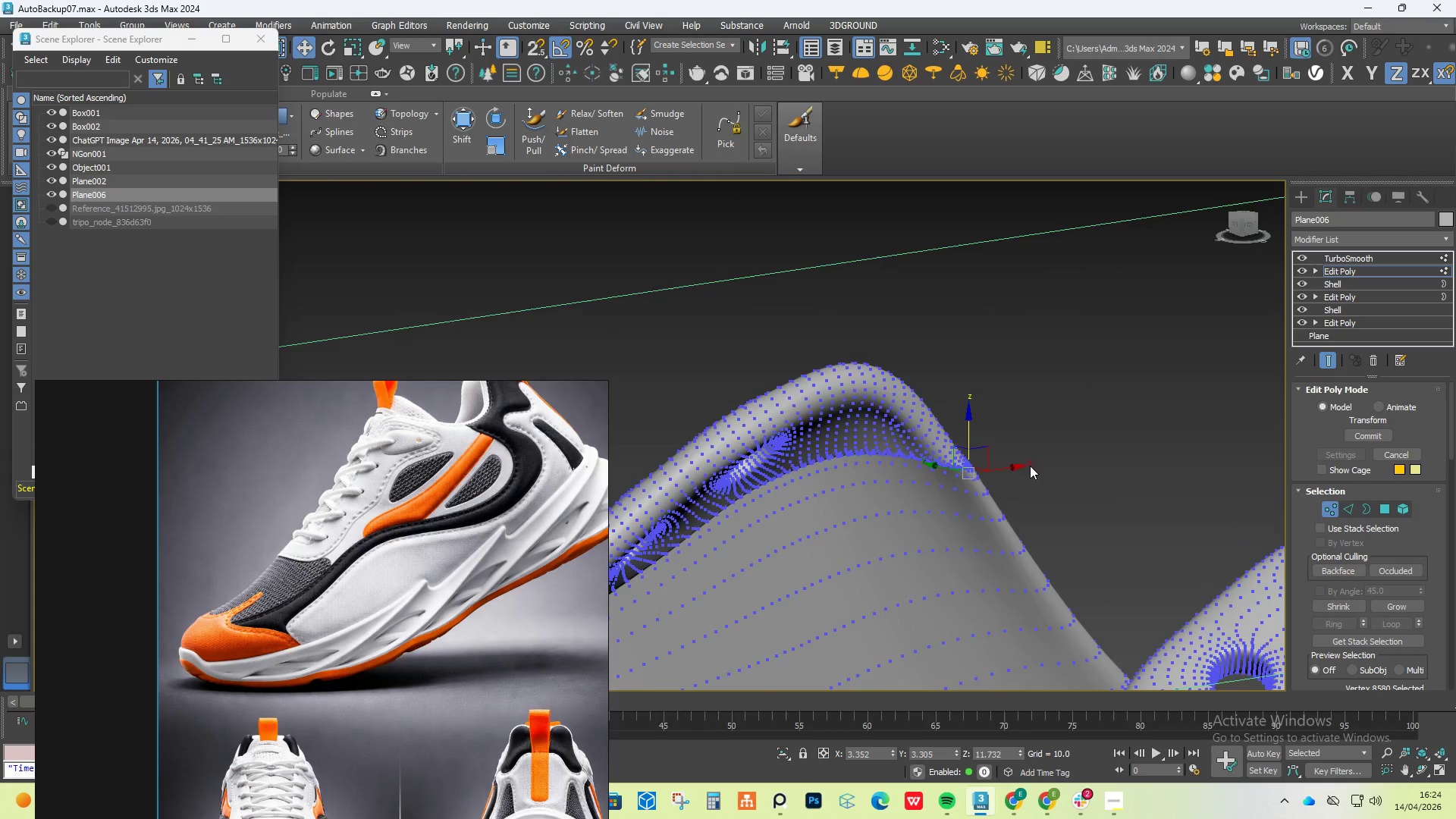 
scroll: coordinate [880, 493], scroll_direction: up, amount: 7.0
 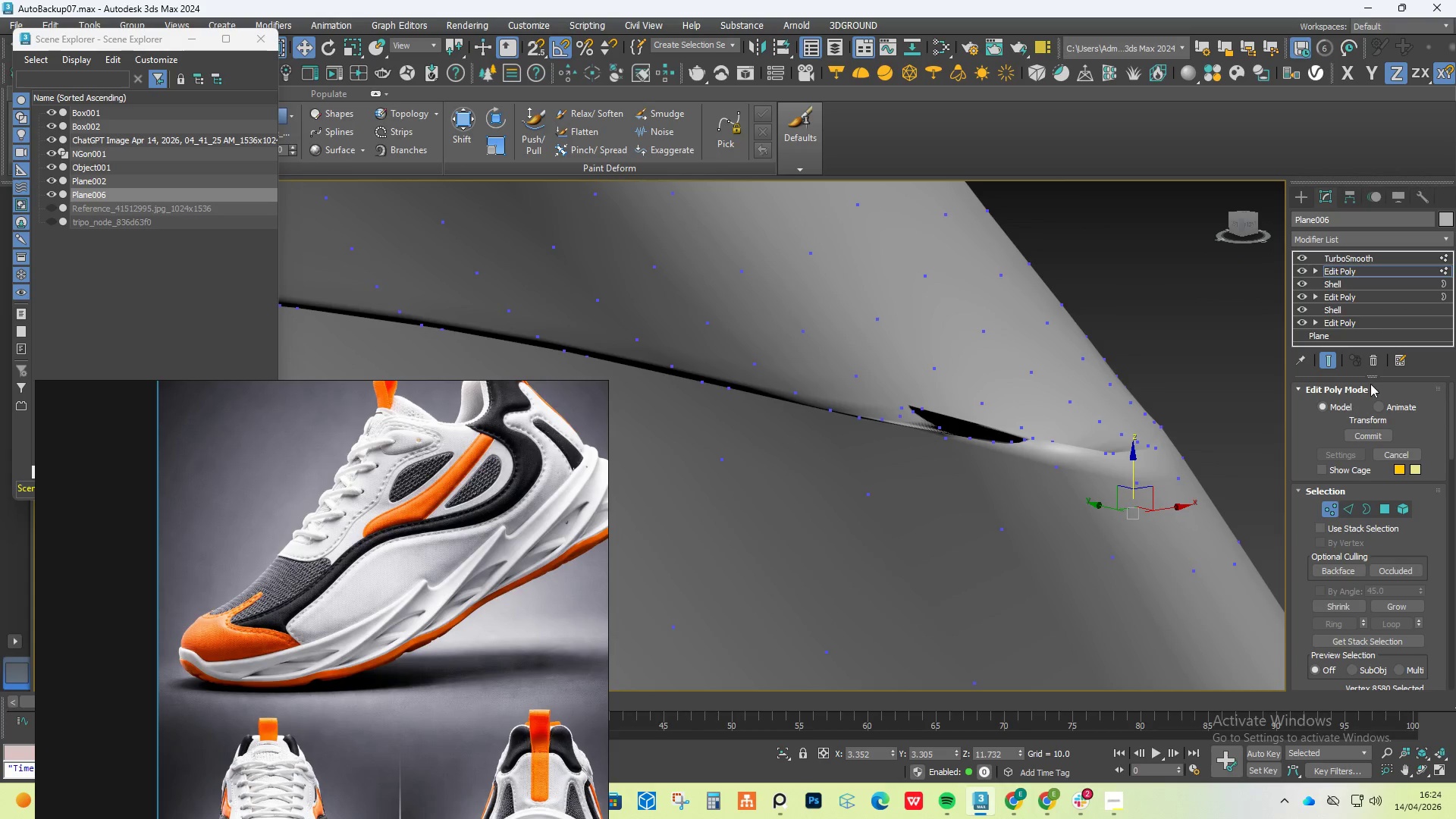 
left_click([1332, 362])
 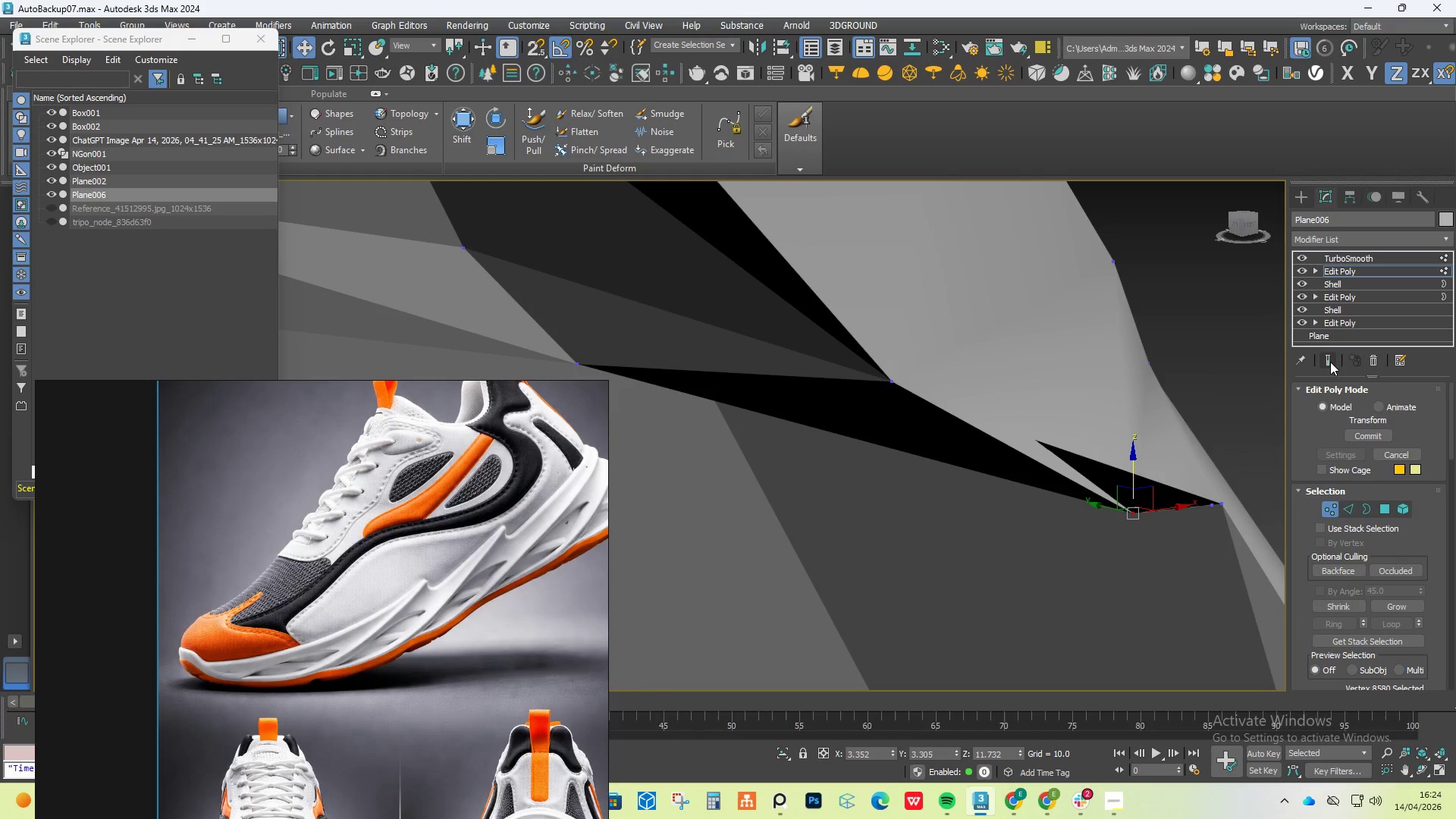 
left_click([1330, 362])
 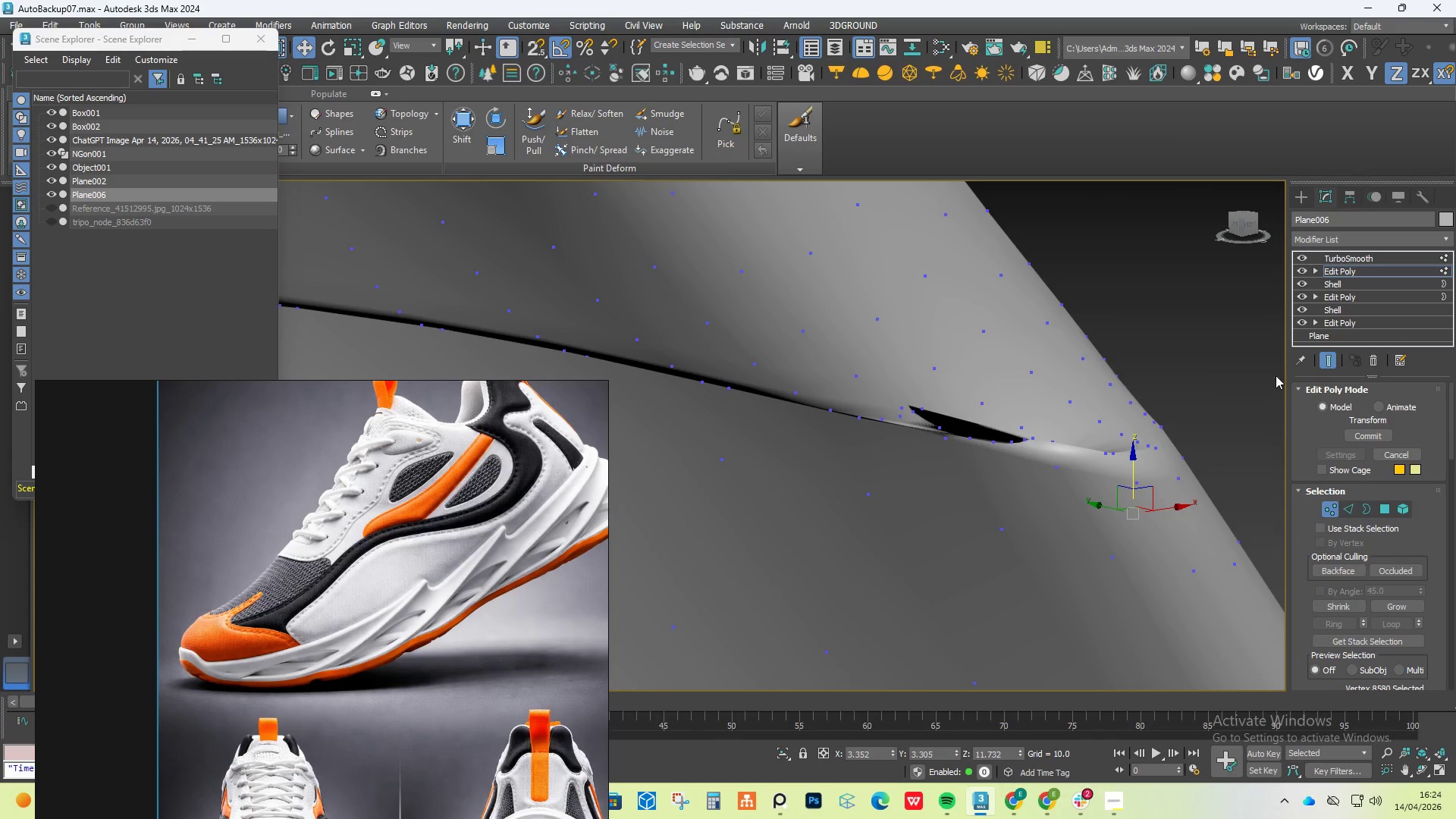 
left_click([1332, 359])
 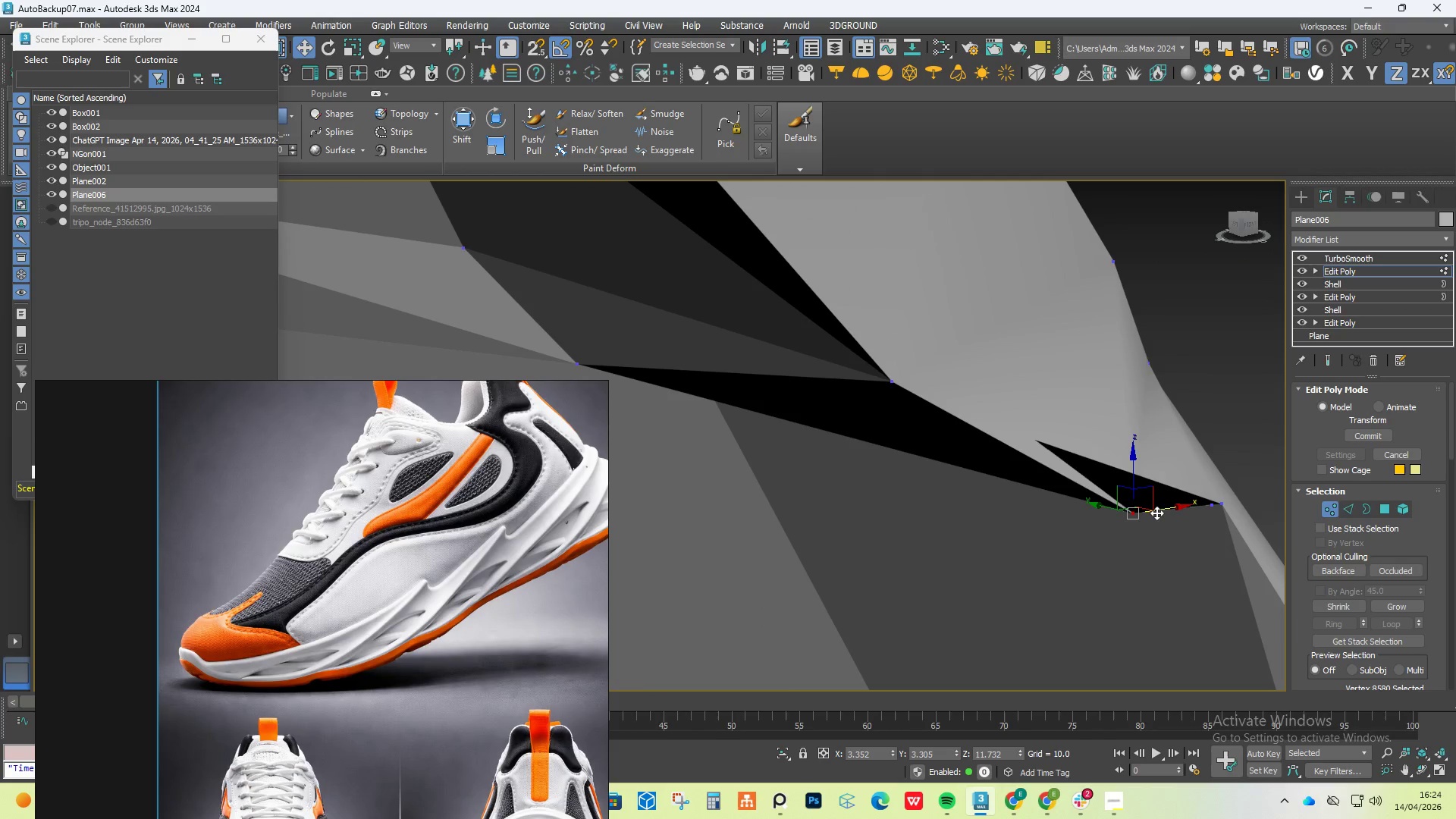 
key(Control+Backspace)
 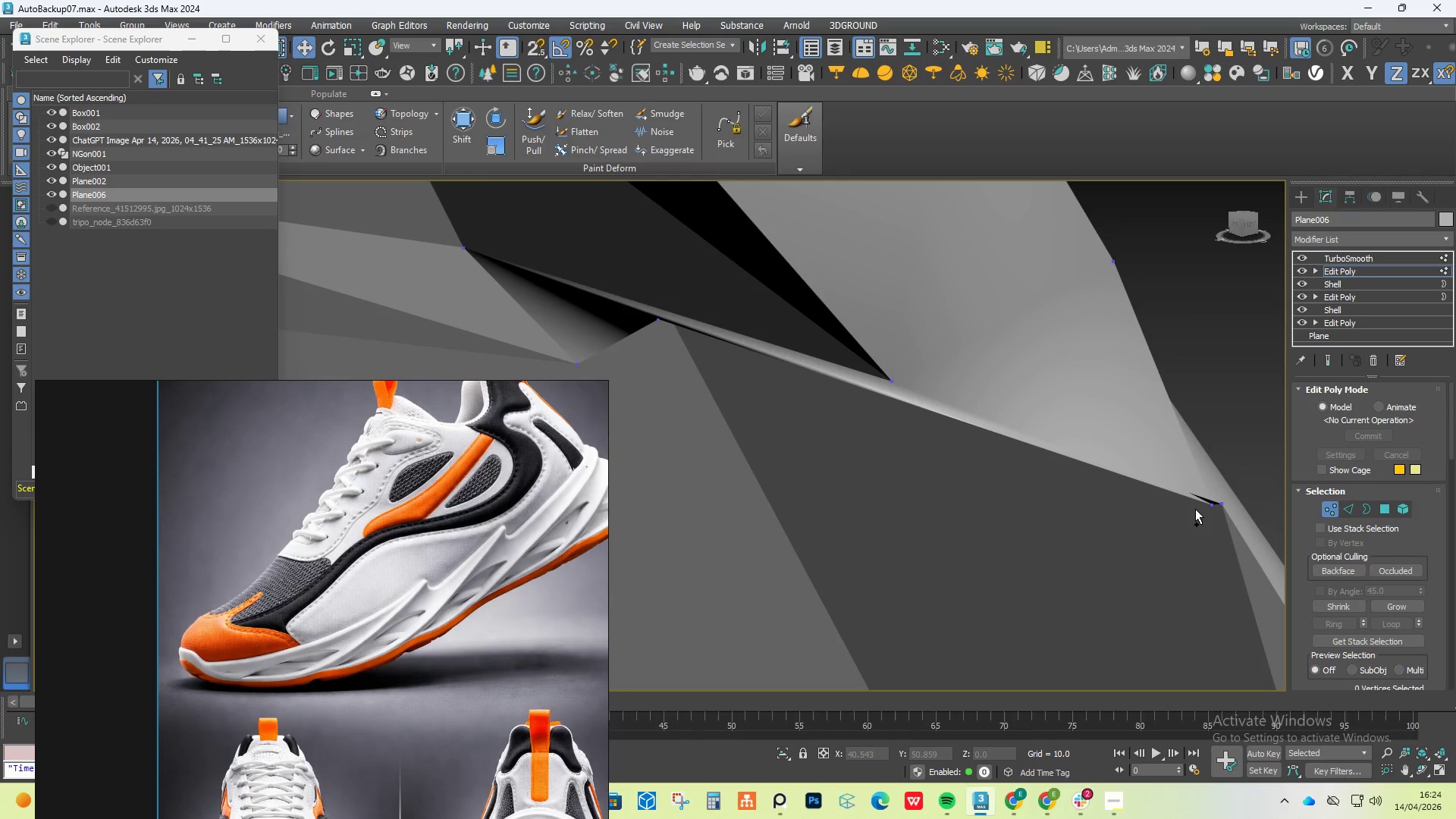 
key(Control+Z)
 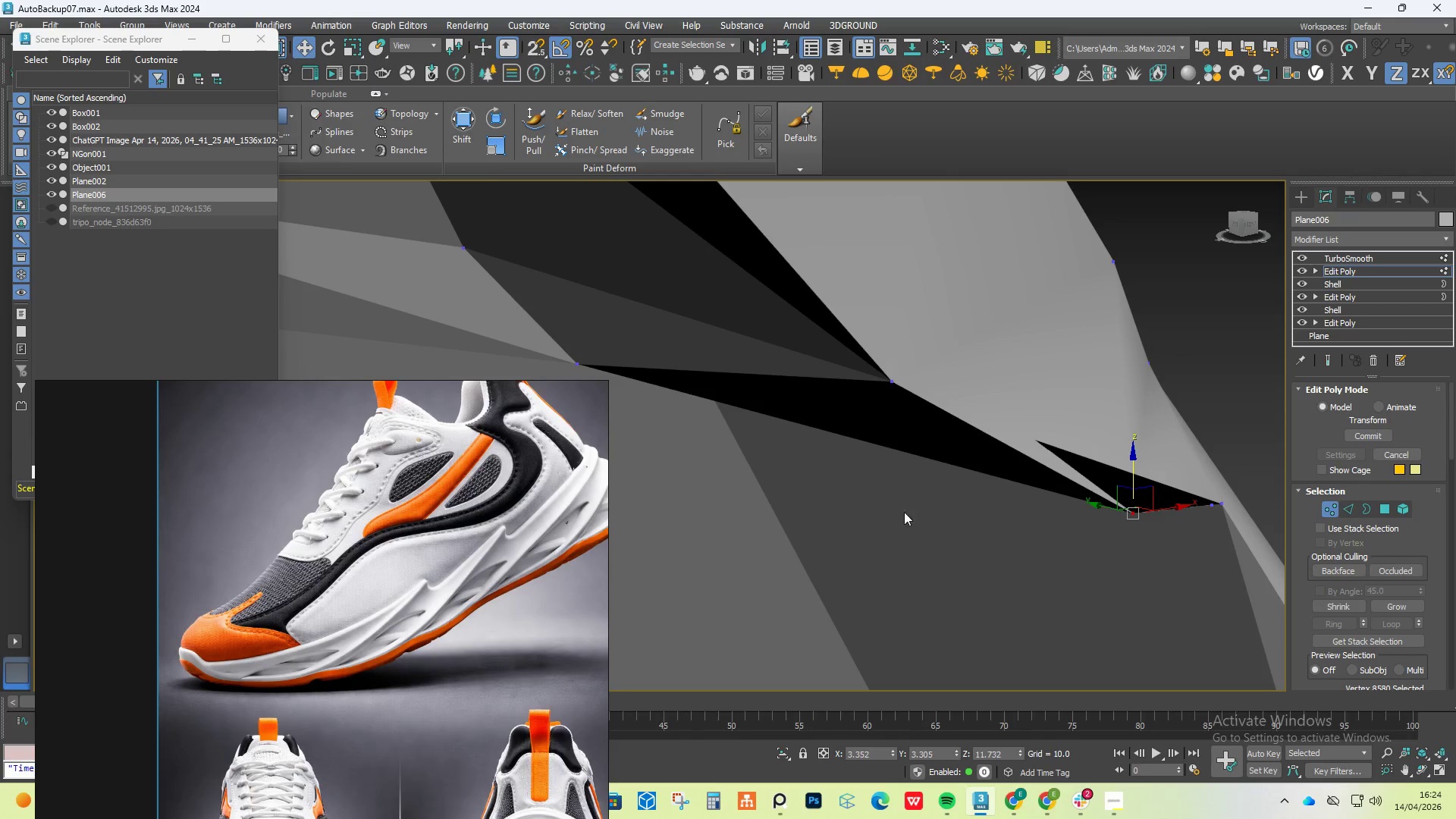 
hold_key(key=AltLeft, duration=1.47)
 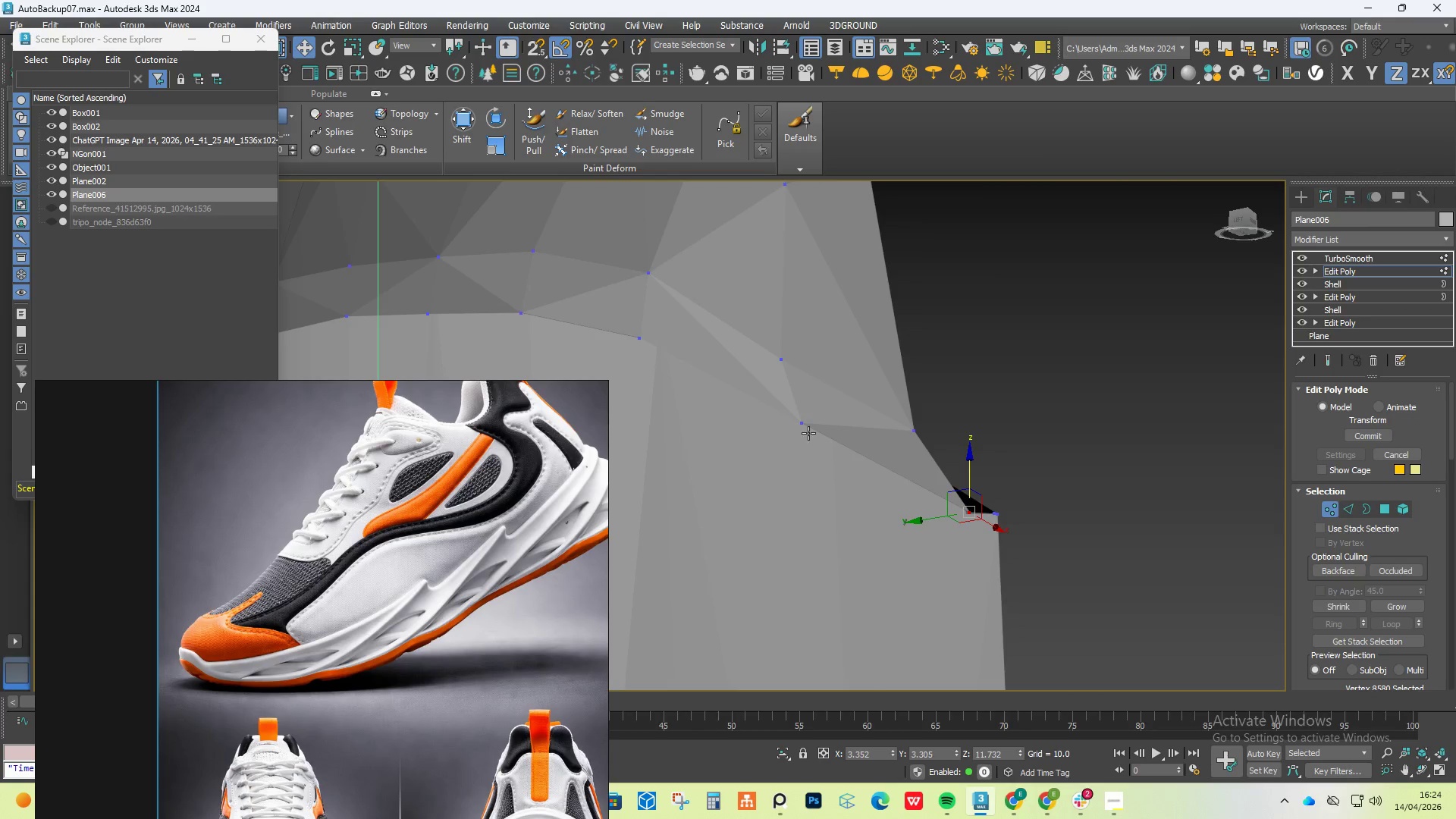 
scroll: coordinate [880, 510], scroll_direction: down, amount: 3.0
 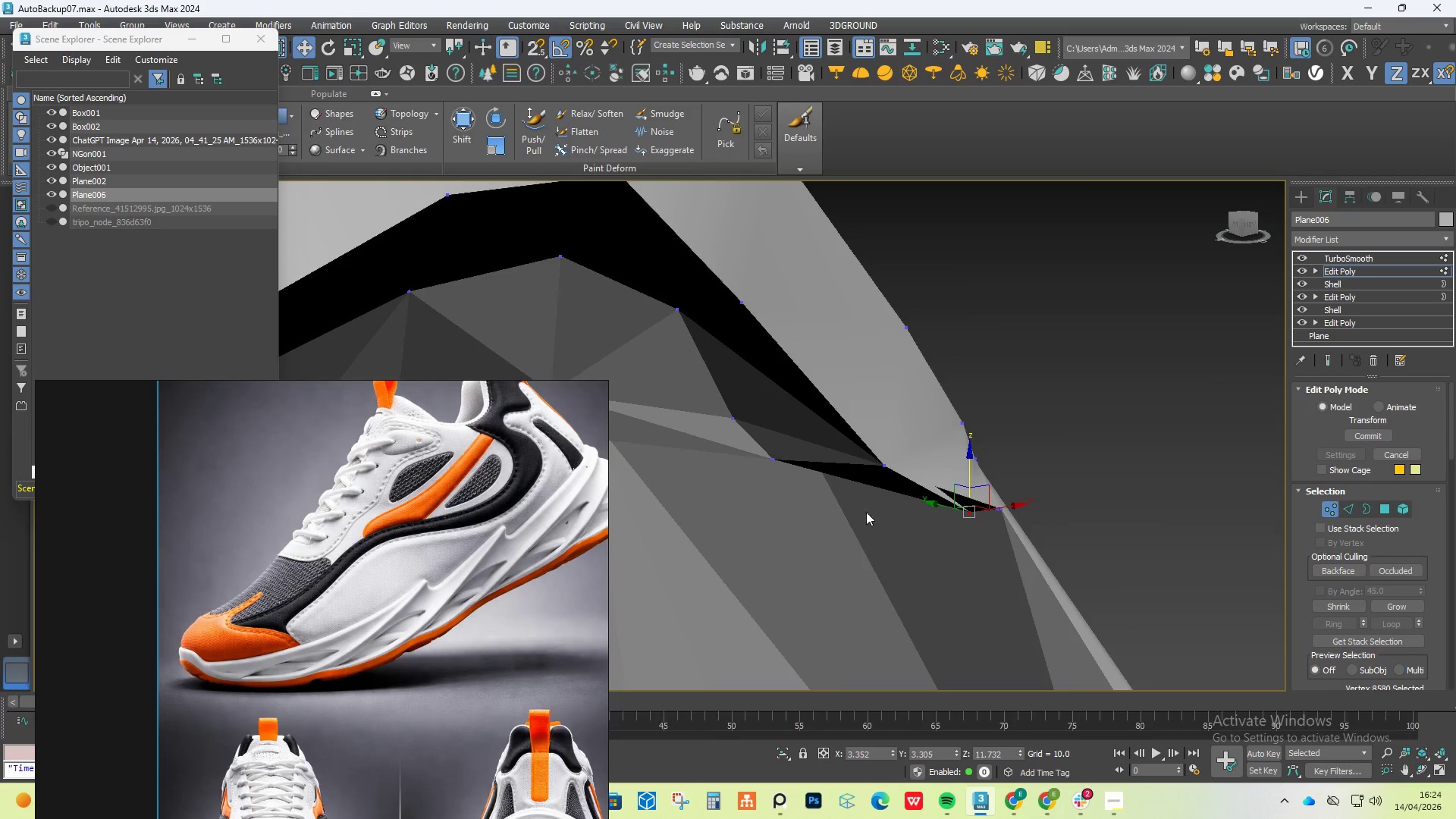 
left_click_drag(start_coordinate=[876, 388], to_coordinate=[838, 479])
 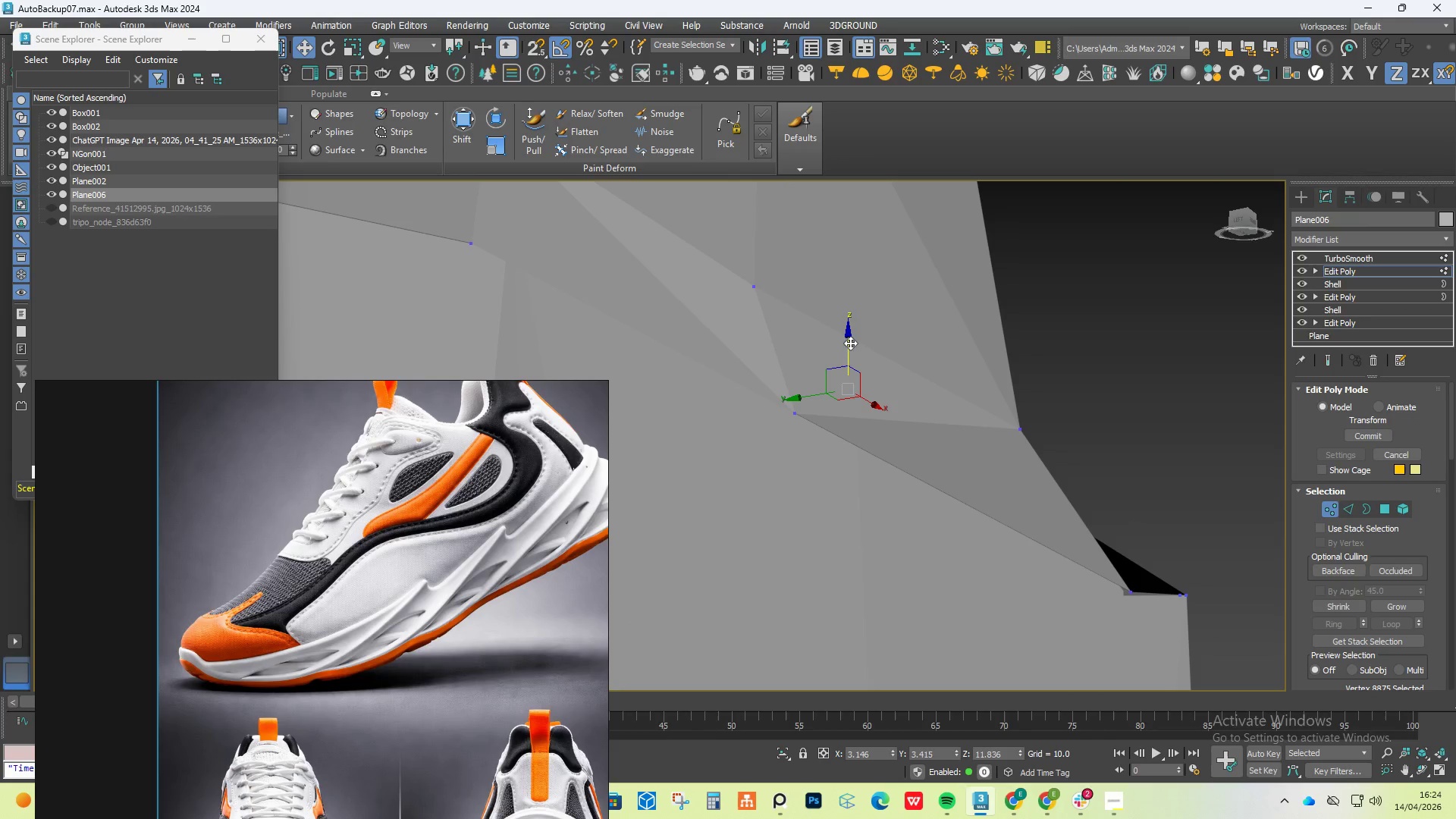 
scroll: coordinate [808, 431], scroll_direction: up, amount: 2.0
 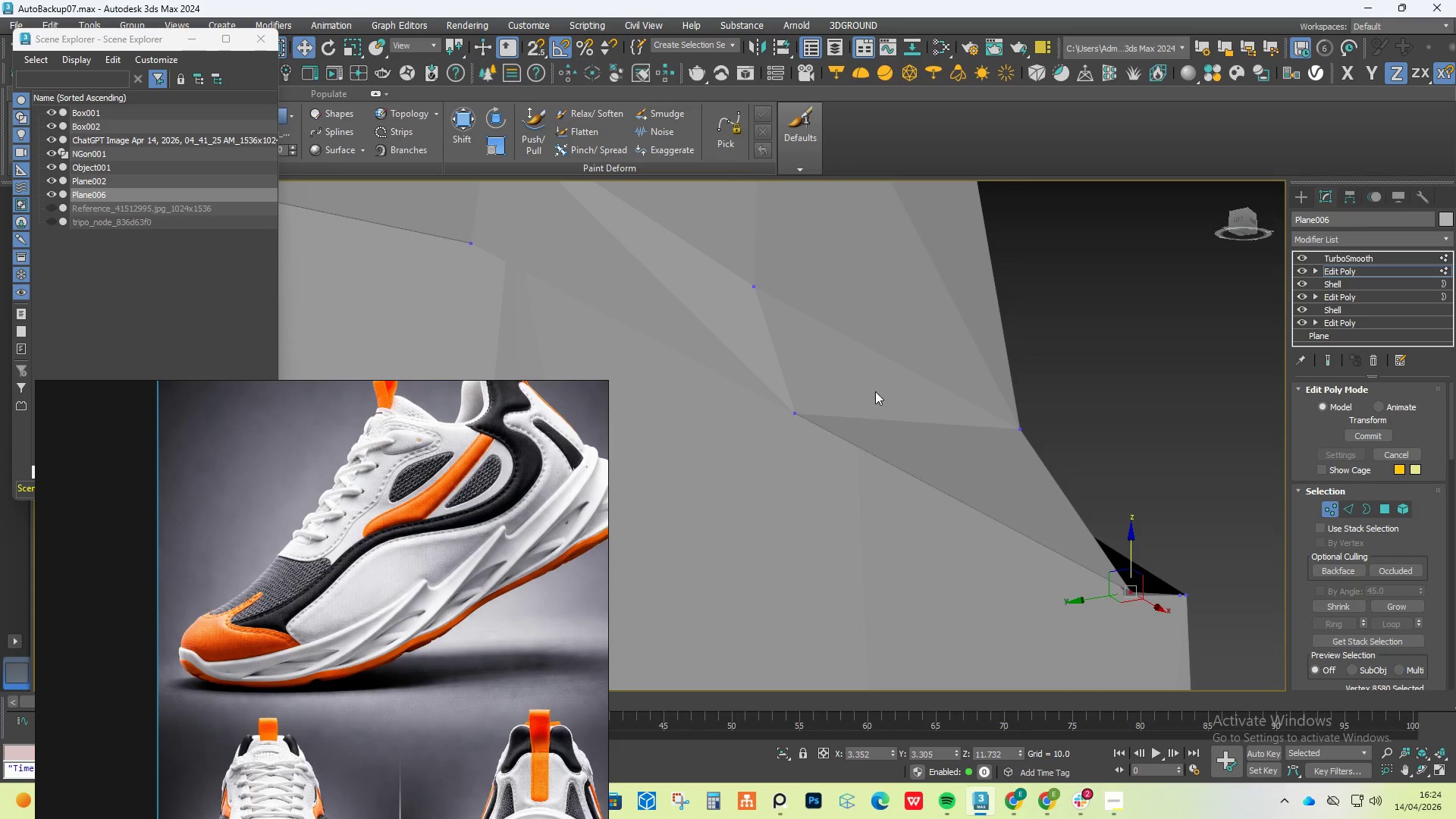 
left_click_drag(start_coordinate=[848, 342], to_coordinate=[851, 383])
 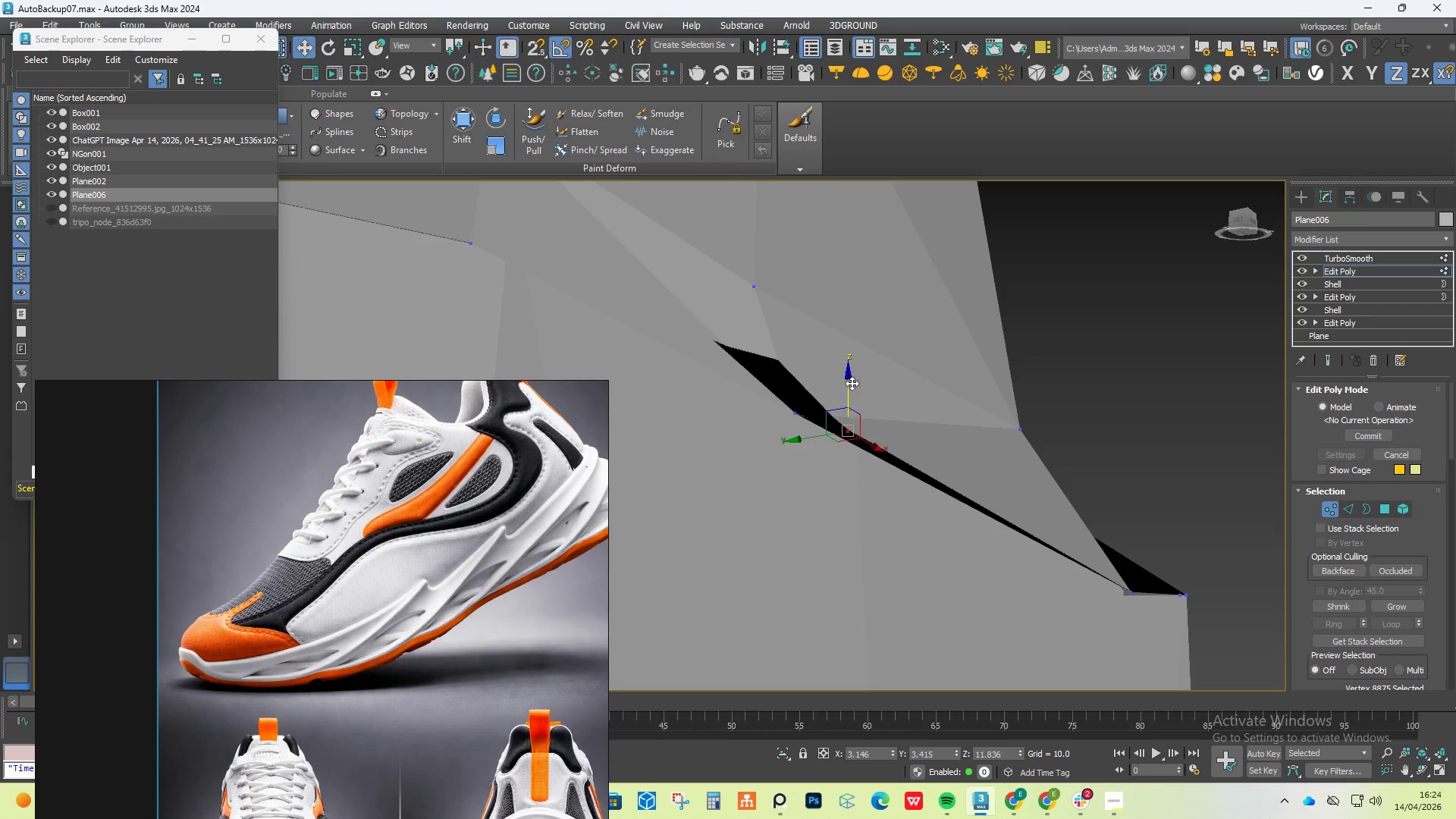 
key(Control+Z)
 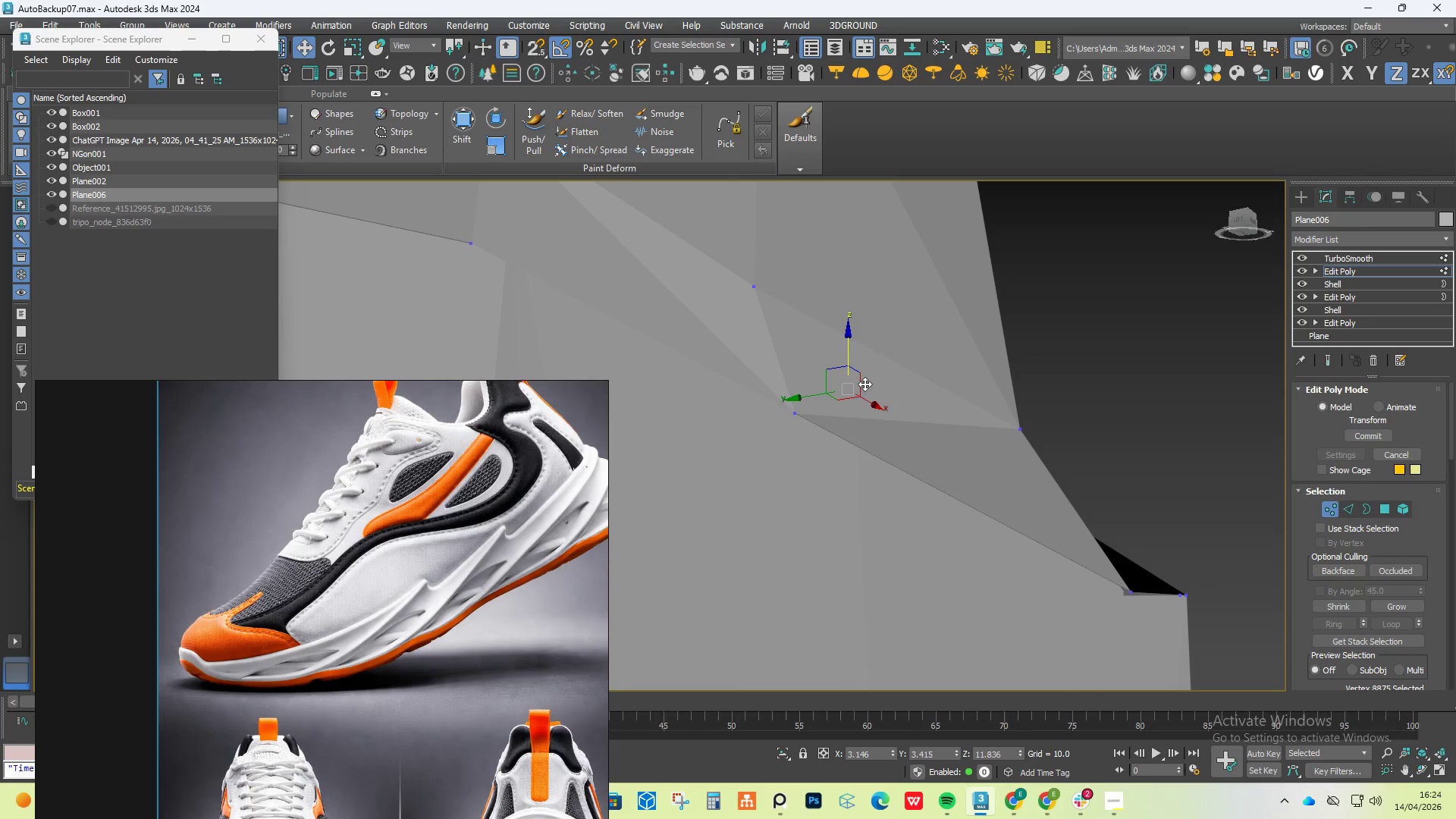 
left_click([855, 384])
 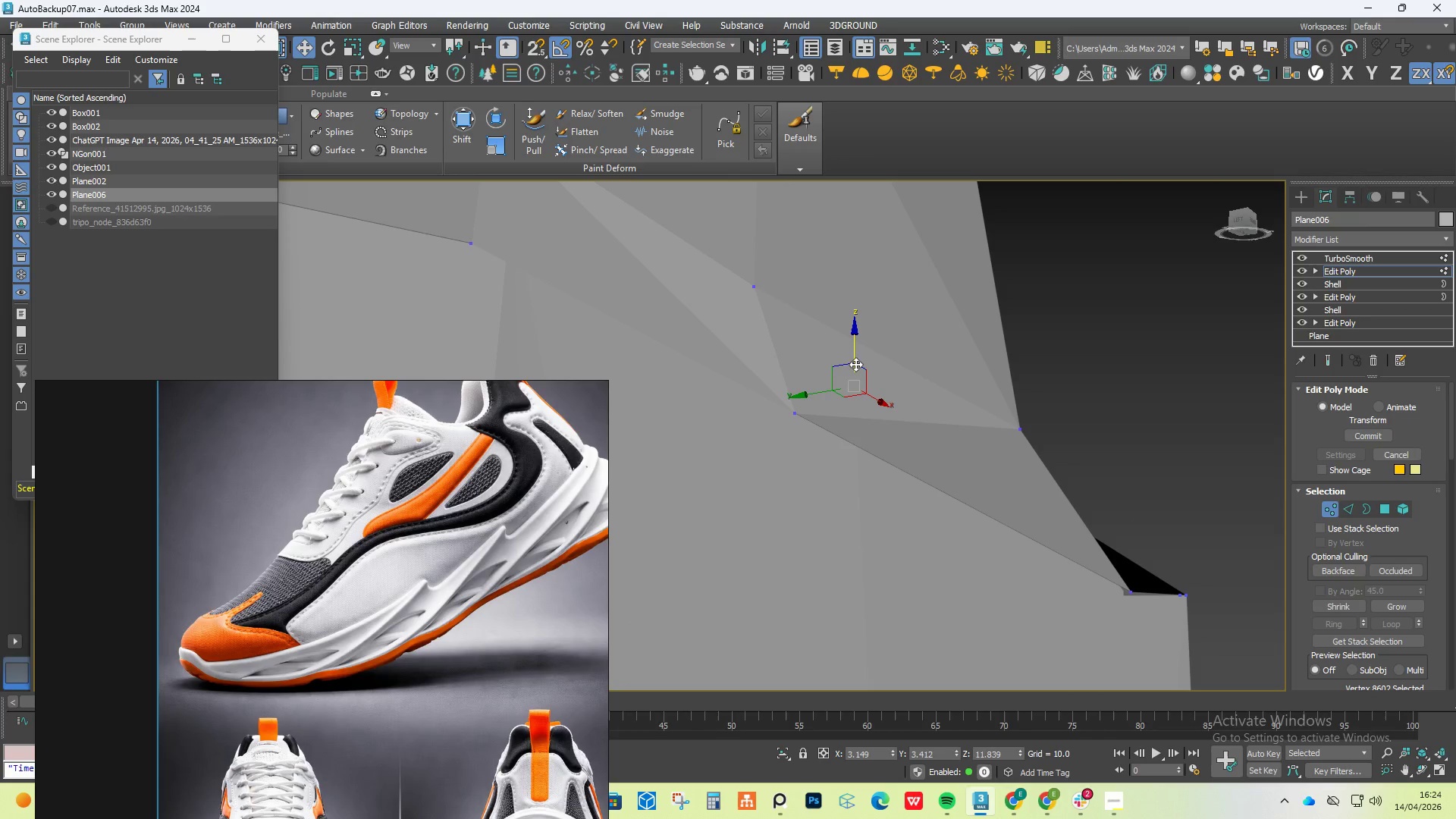 
left_click_drag(start_coordinate=[857, 358], to_coordinate=[873, 479])
 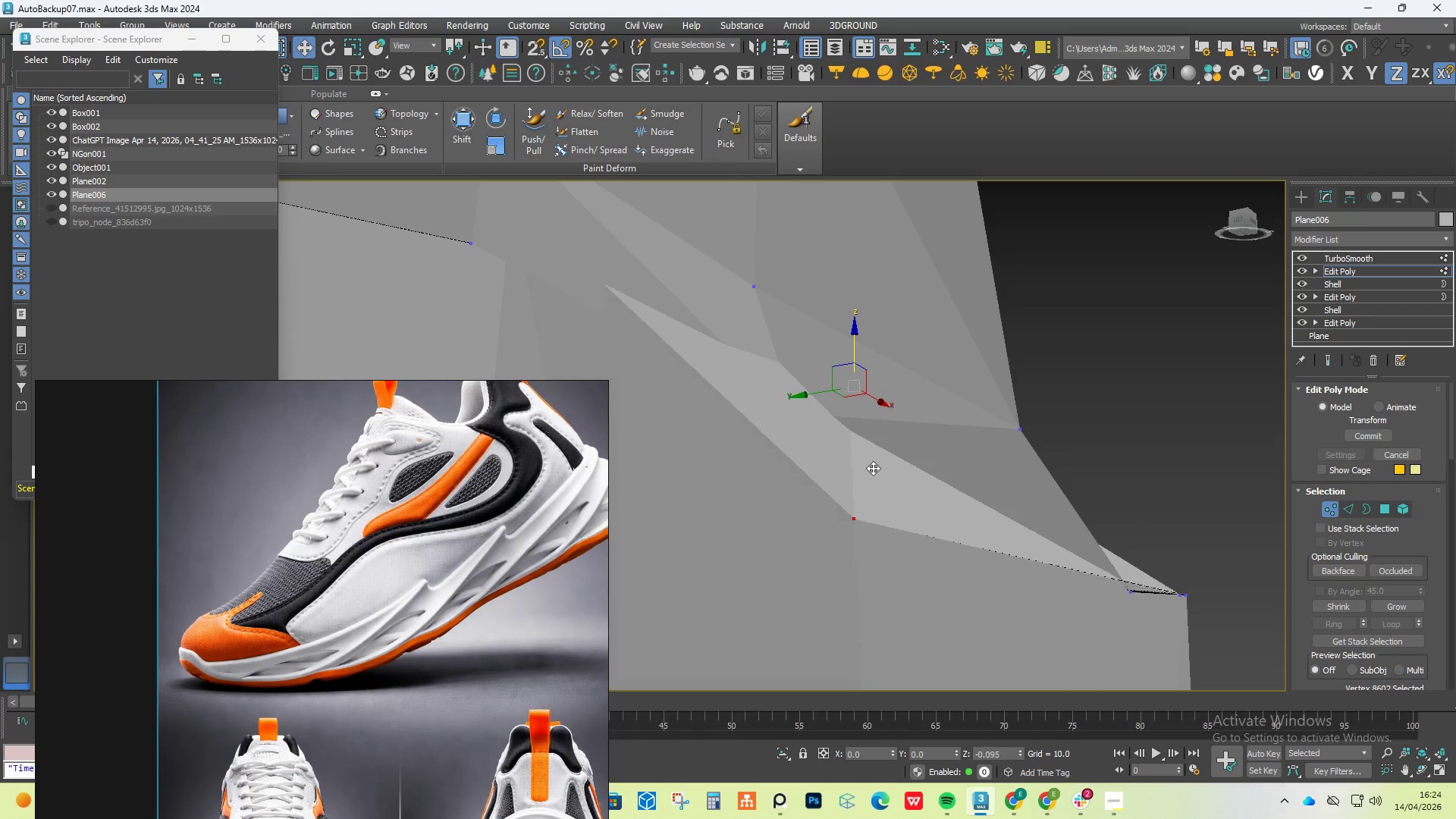 
key(Control+Z)
 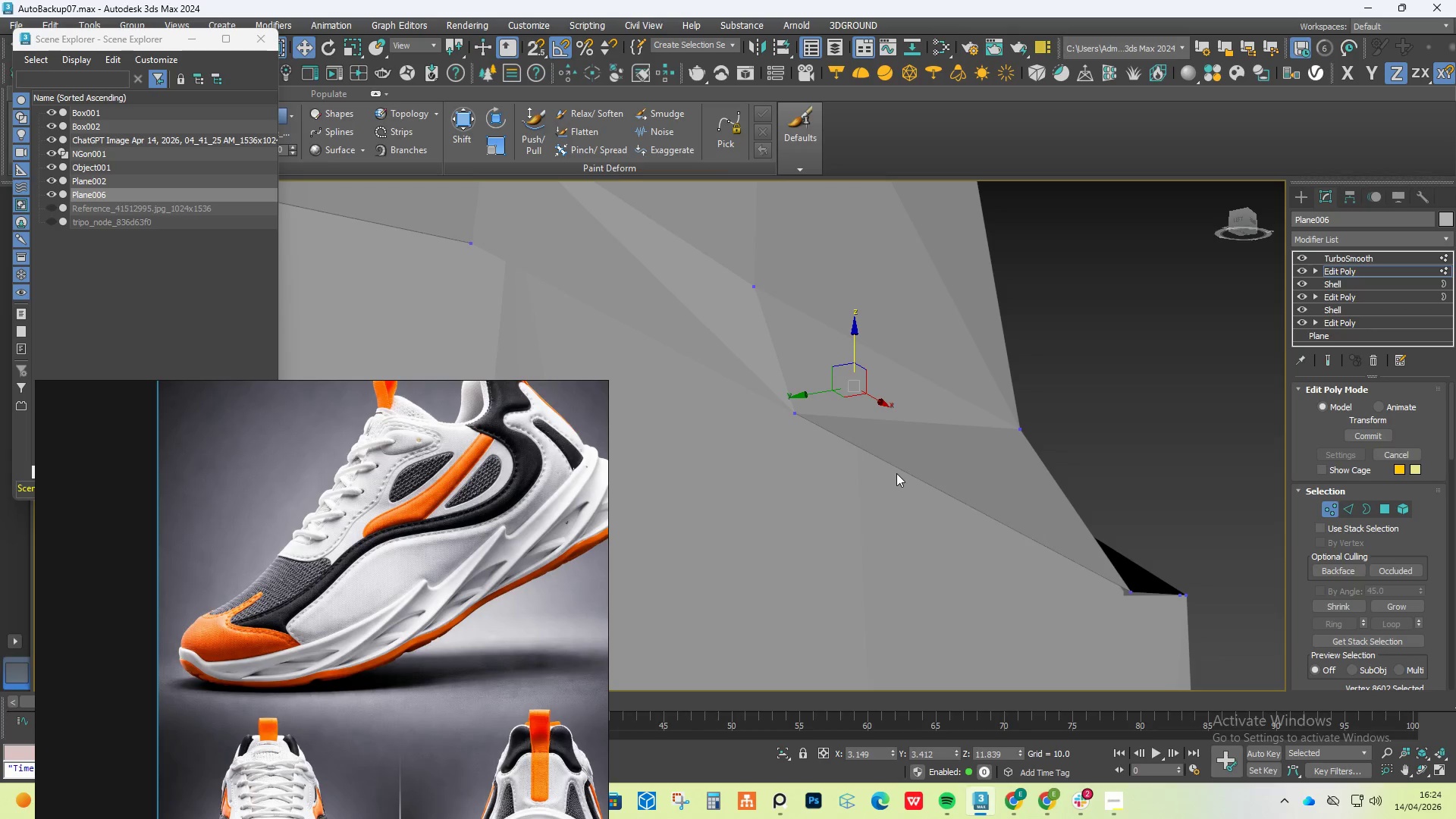 
key(F4)
 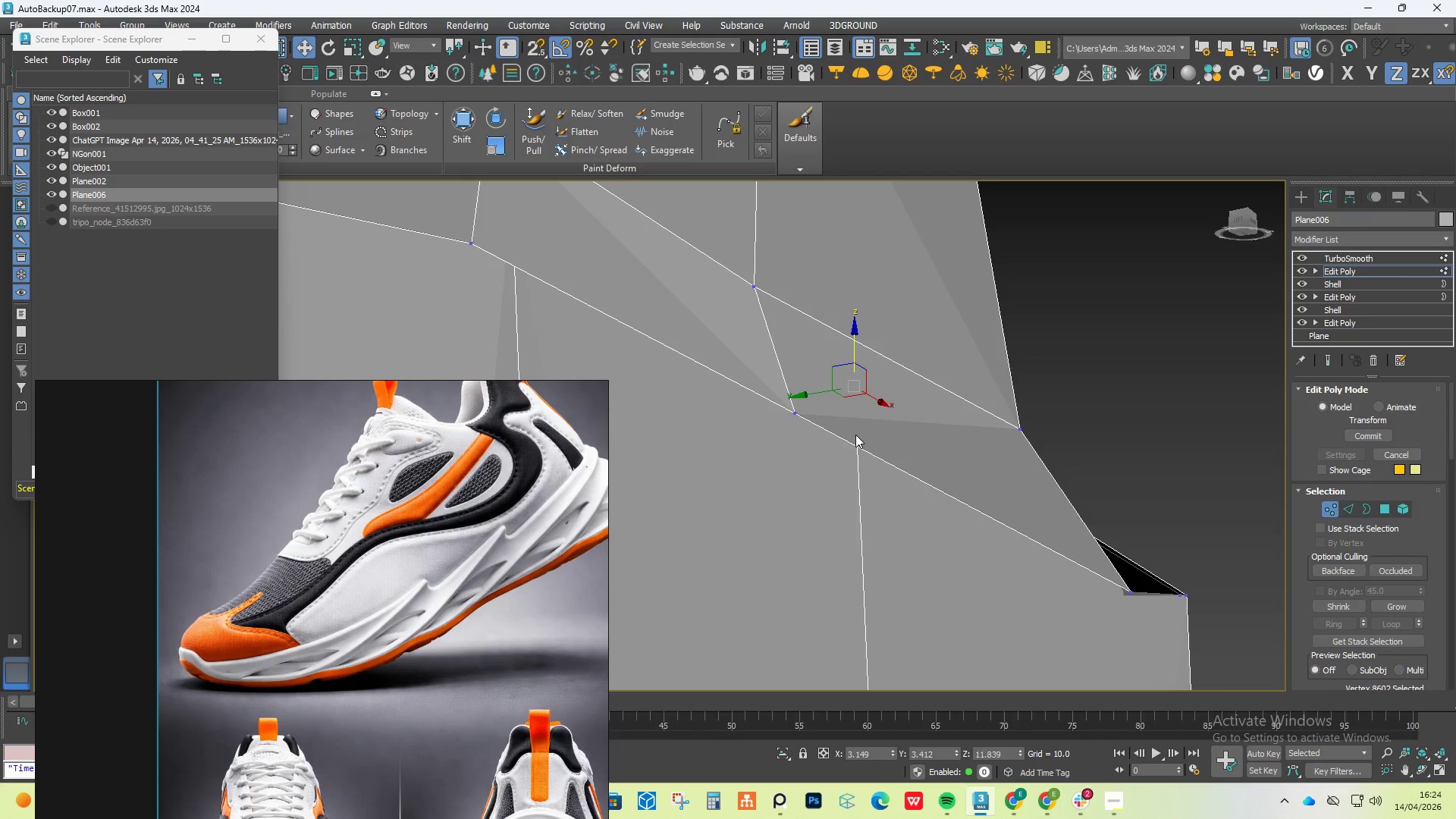 
key(F3)
 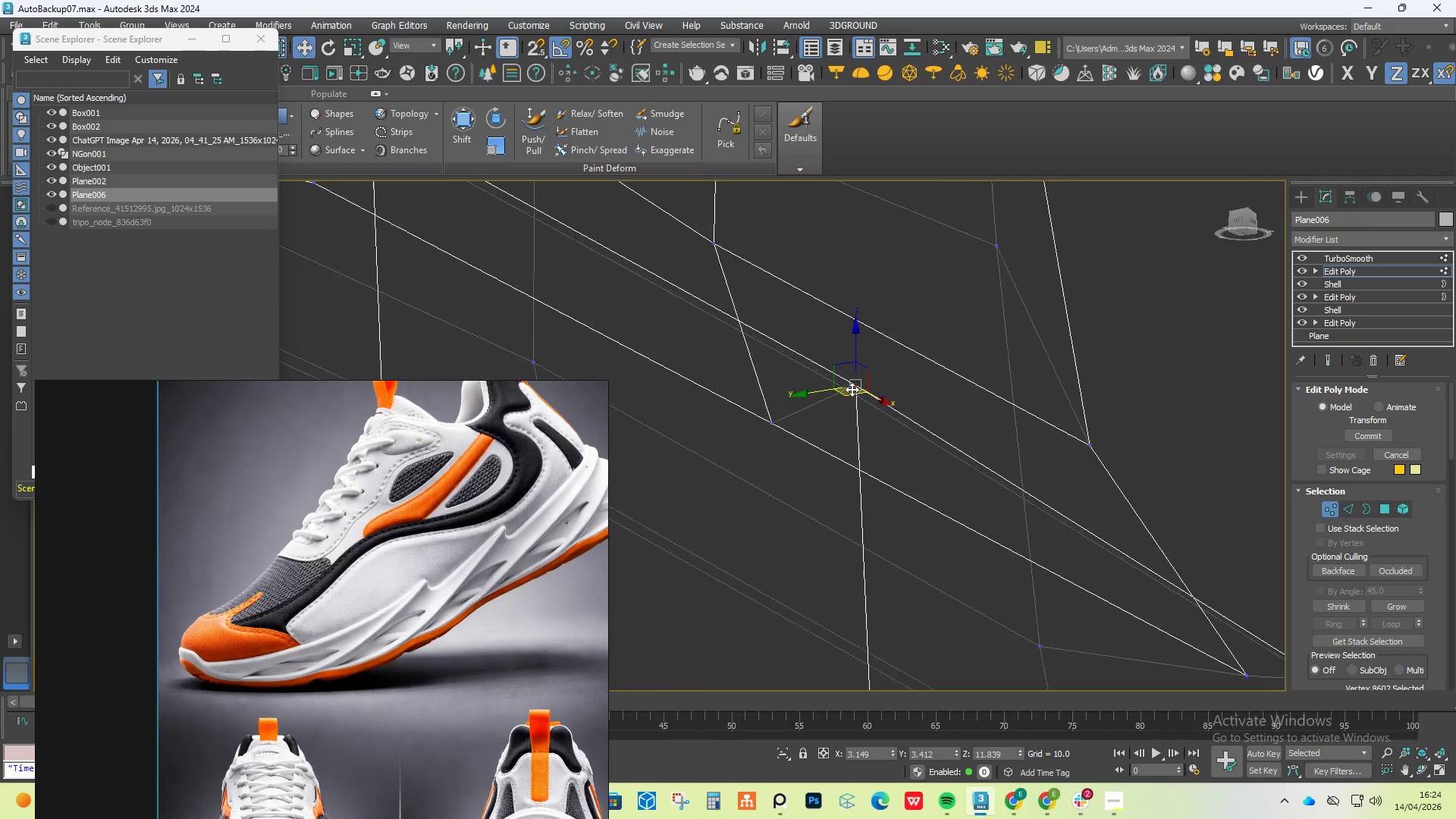 
scroll: coordinate [861, 388], scroll_direction: up, amount: 7.0
 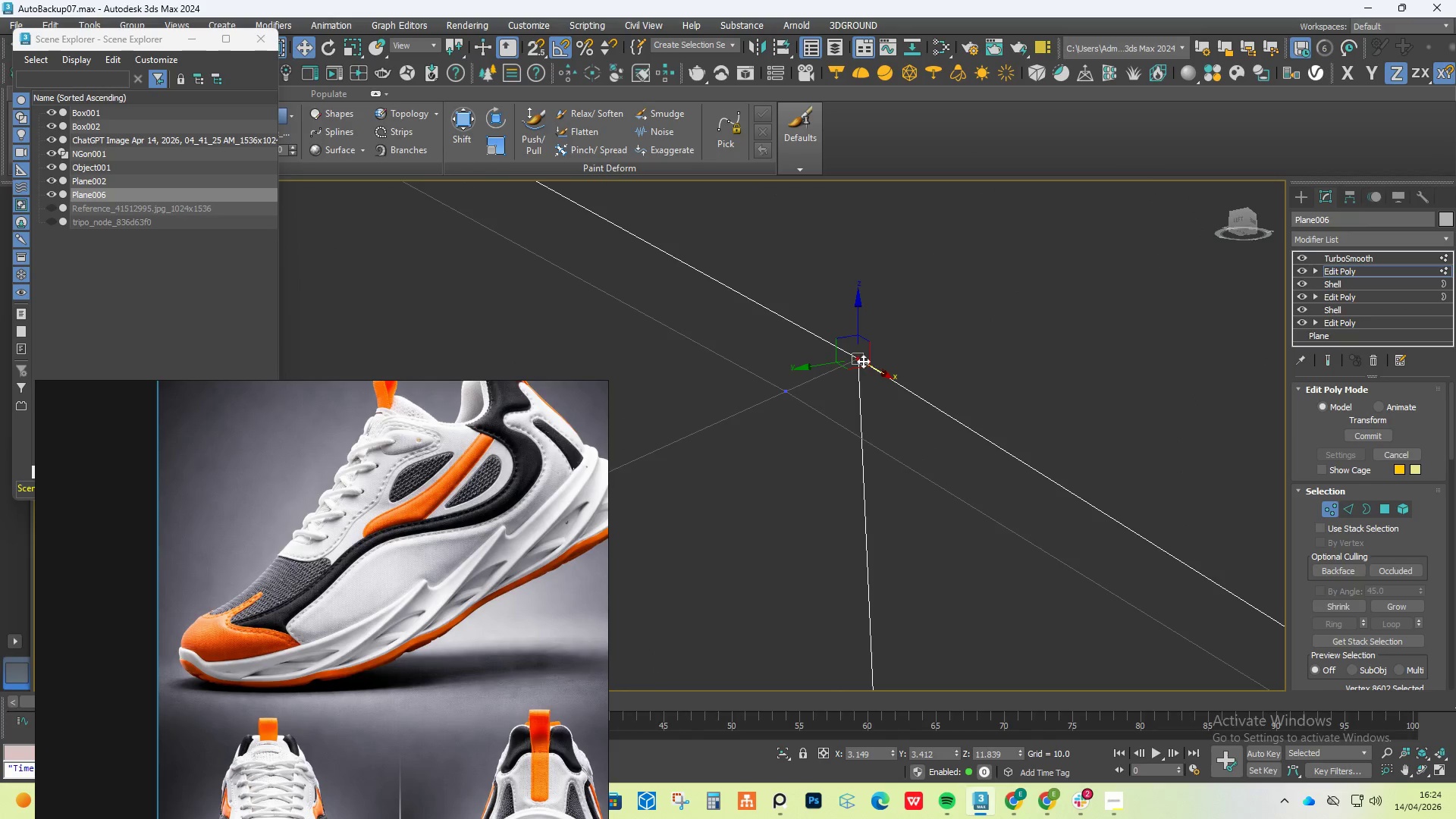 
left_click([861, 360])
 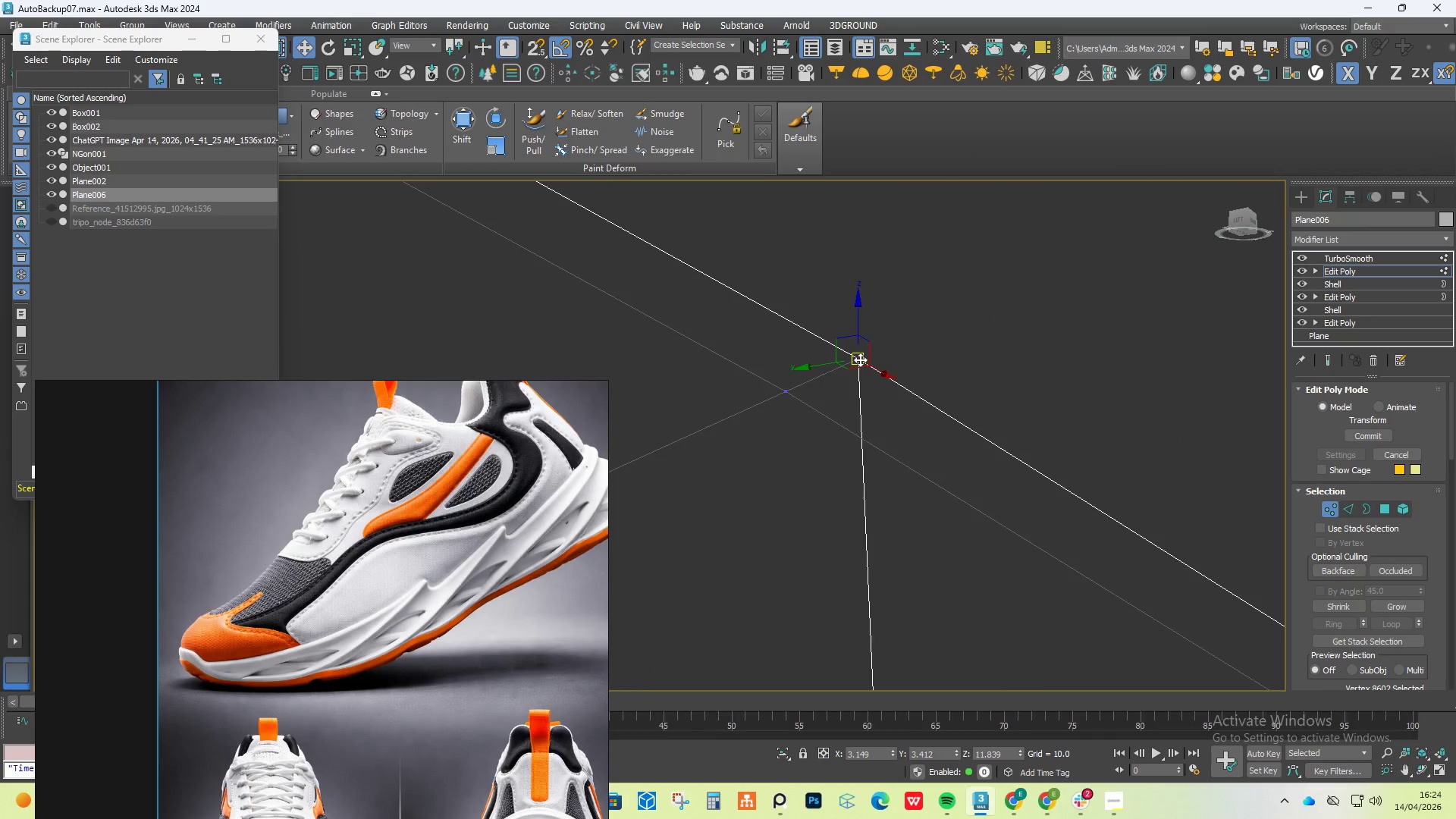 
scroll: coordinate [864, 364], scroll_direction: down, amount: 9.0
 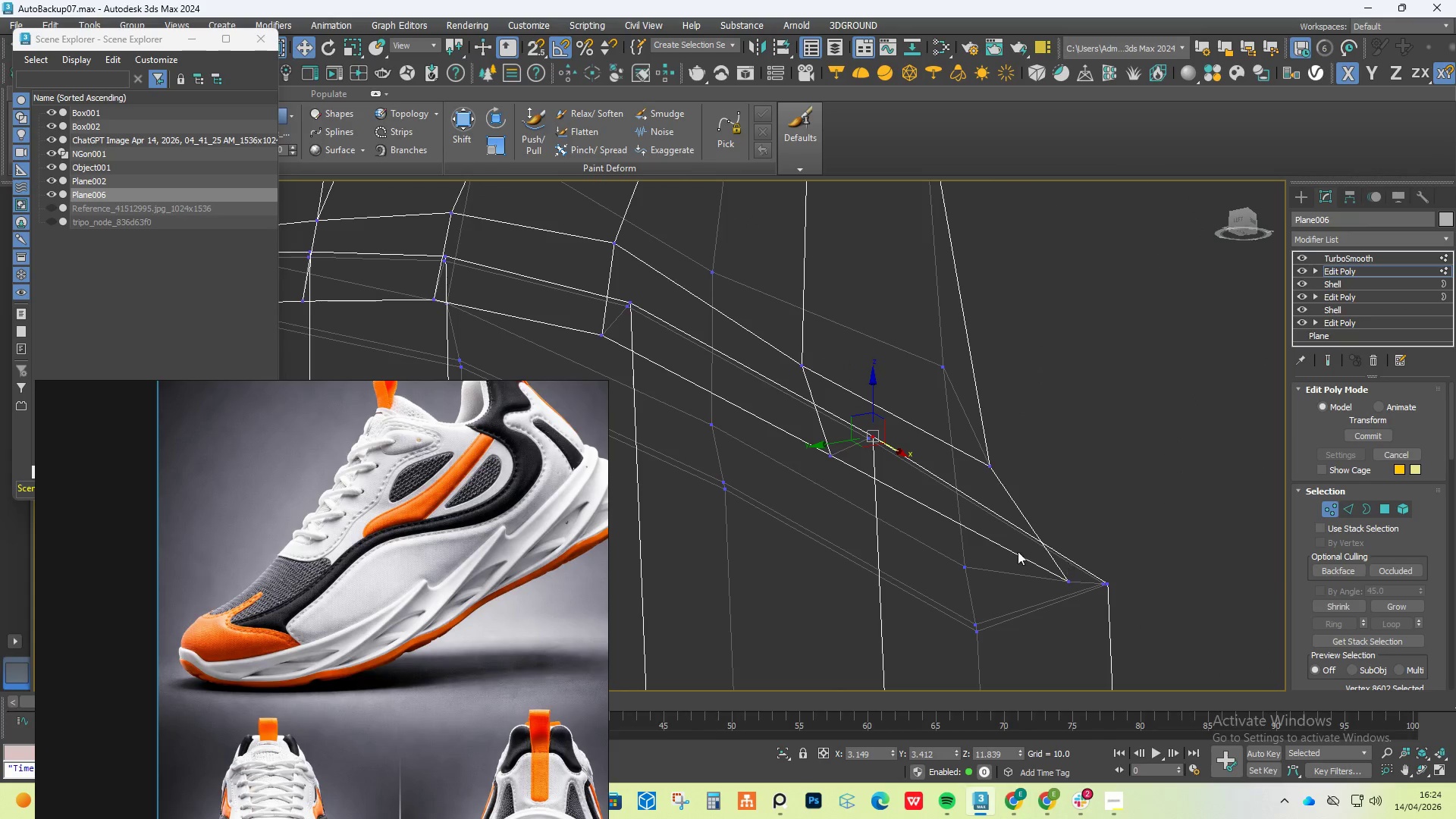 
left_click_drag(start_coordinate=[875, 409], to_coordinate=[875, 487])
 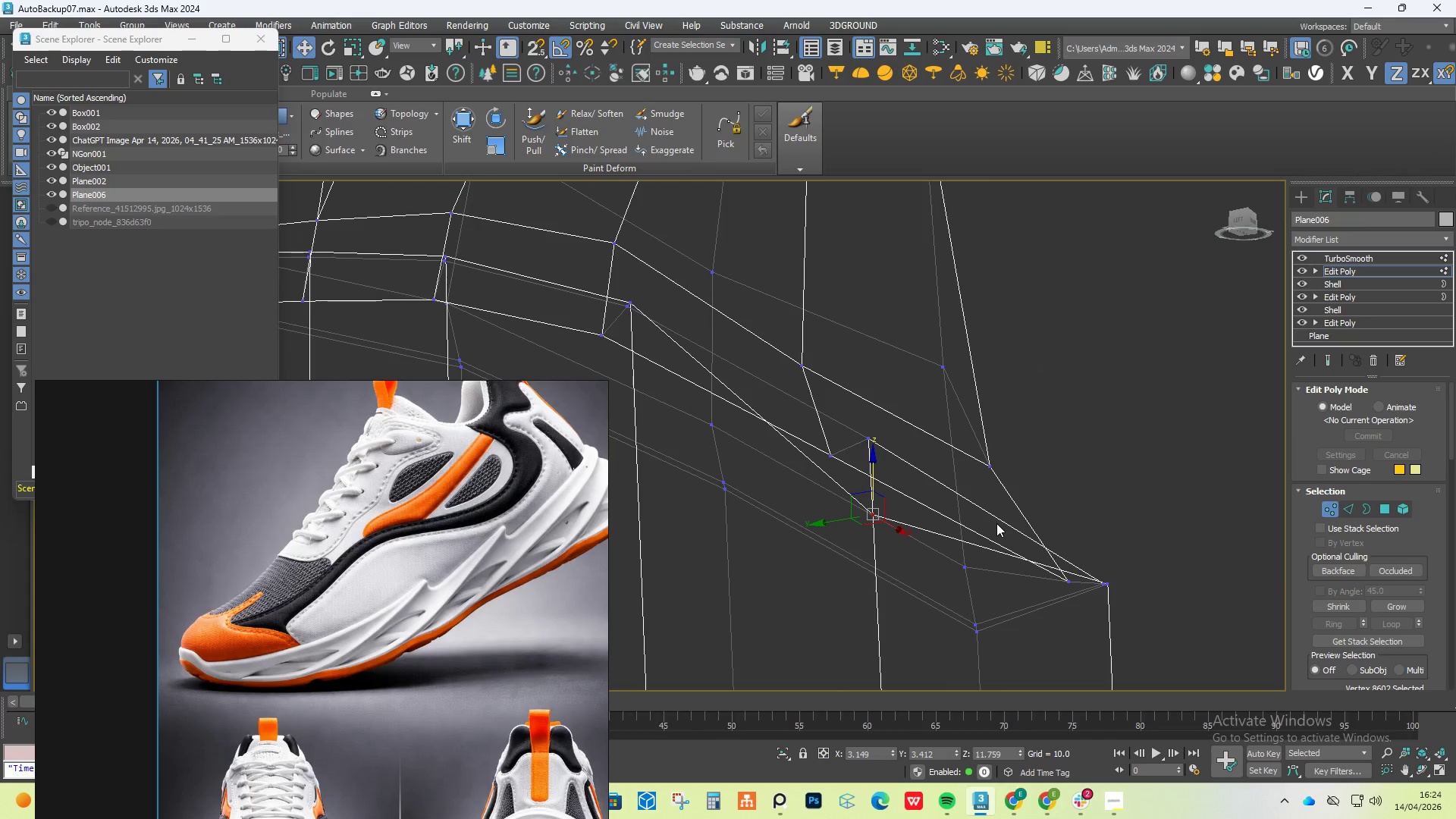 
key(F4)
 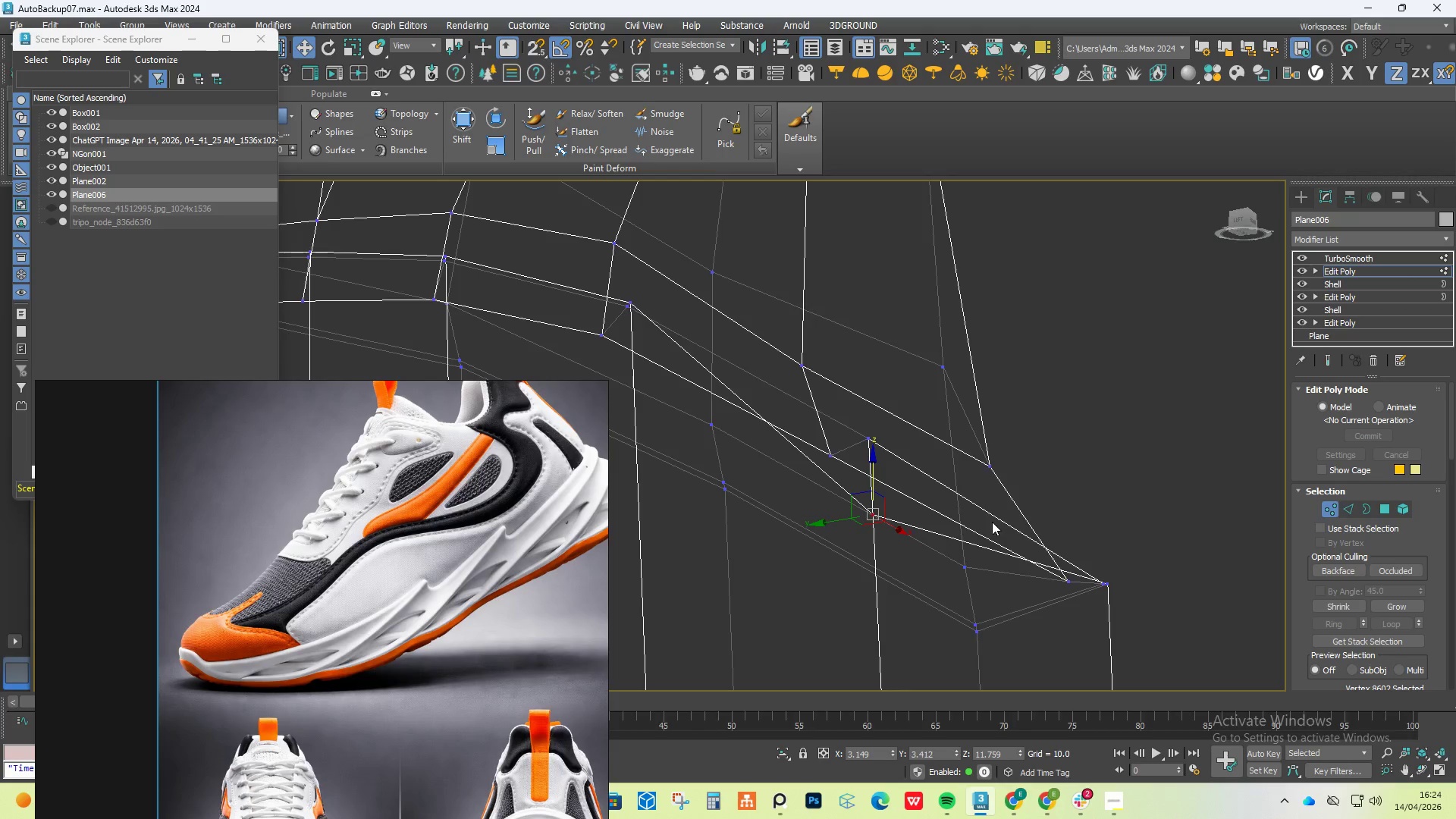 
key(F3)
 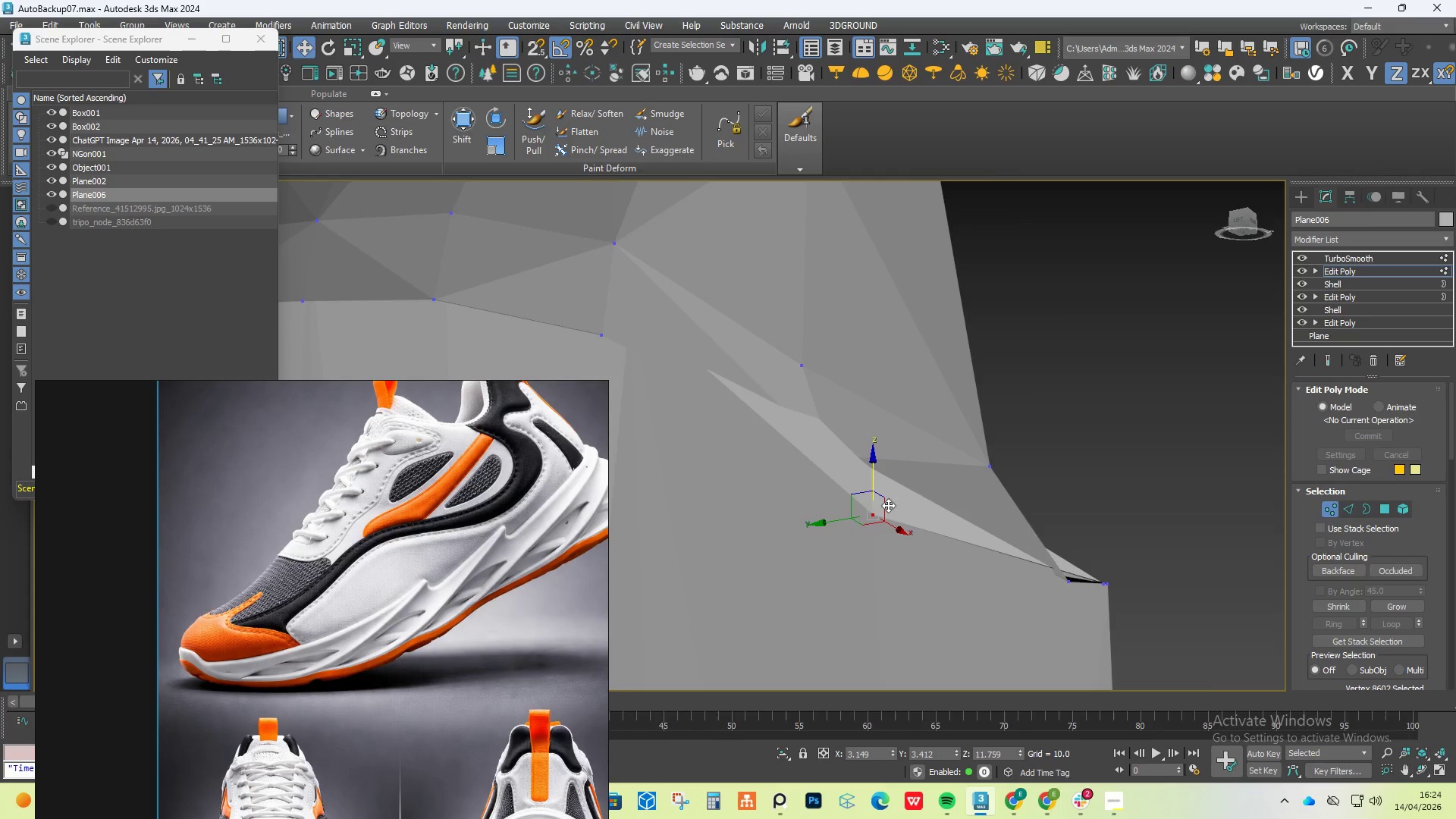 
scroll: coordinate [868, 490], scroll_direction: up, amount: 1.0
 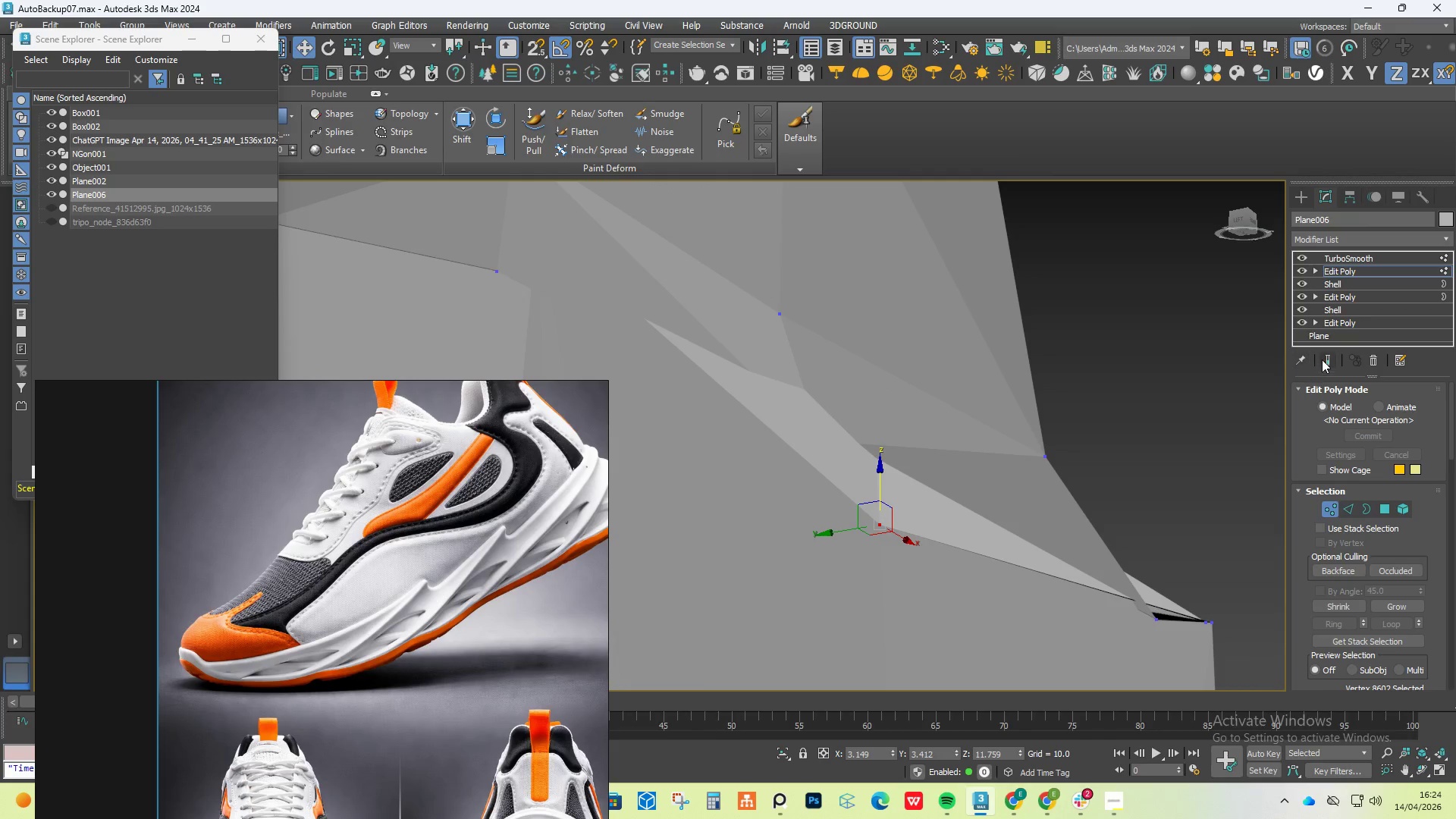 
left_click([1323, 359])
 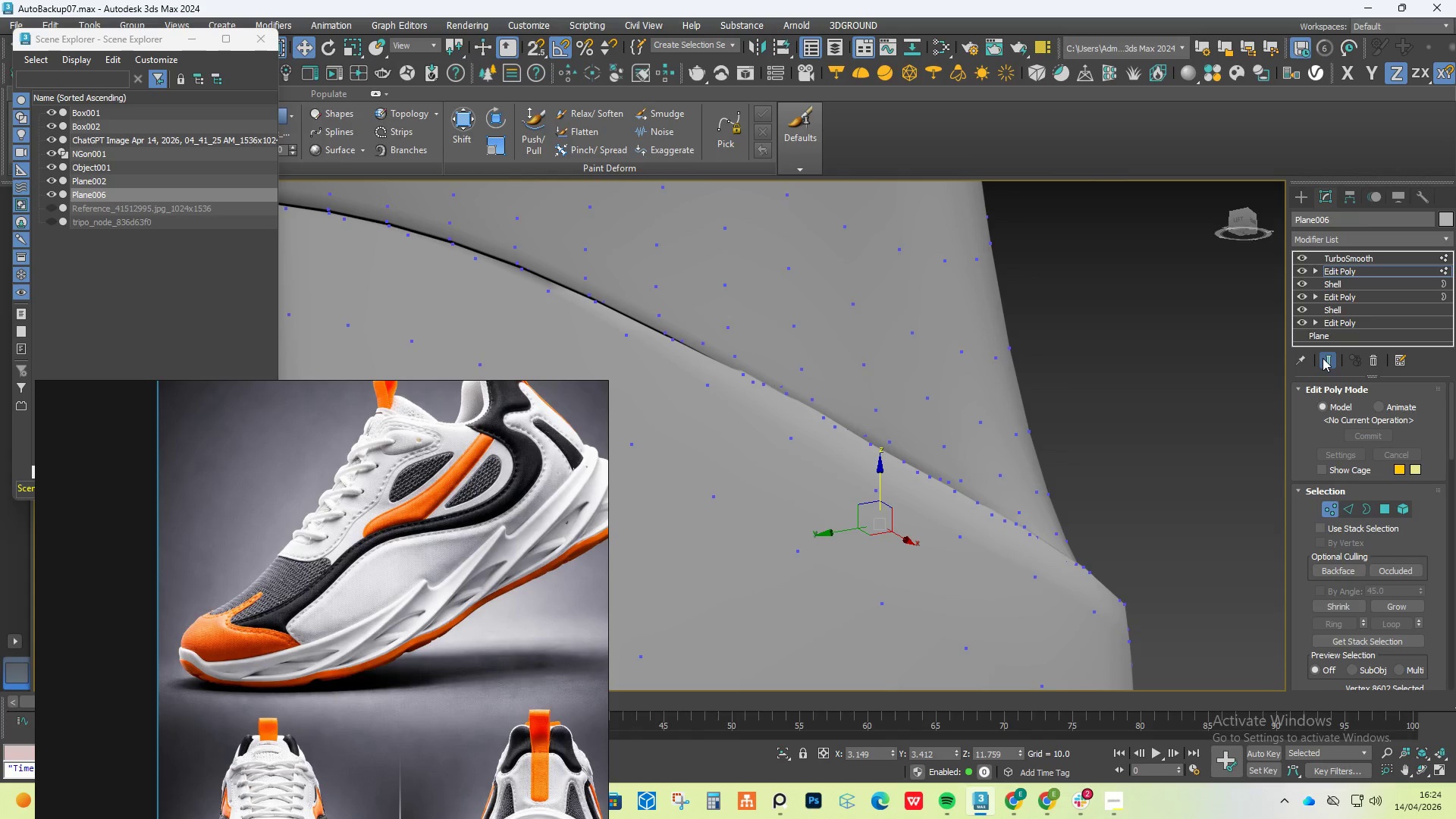 
hold_key(key=AltLeft, duration=0.92)
 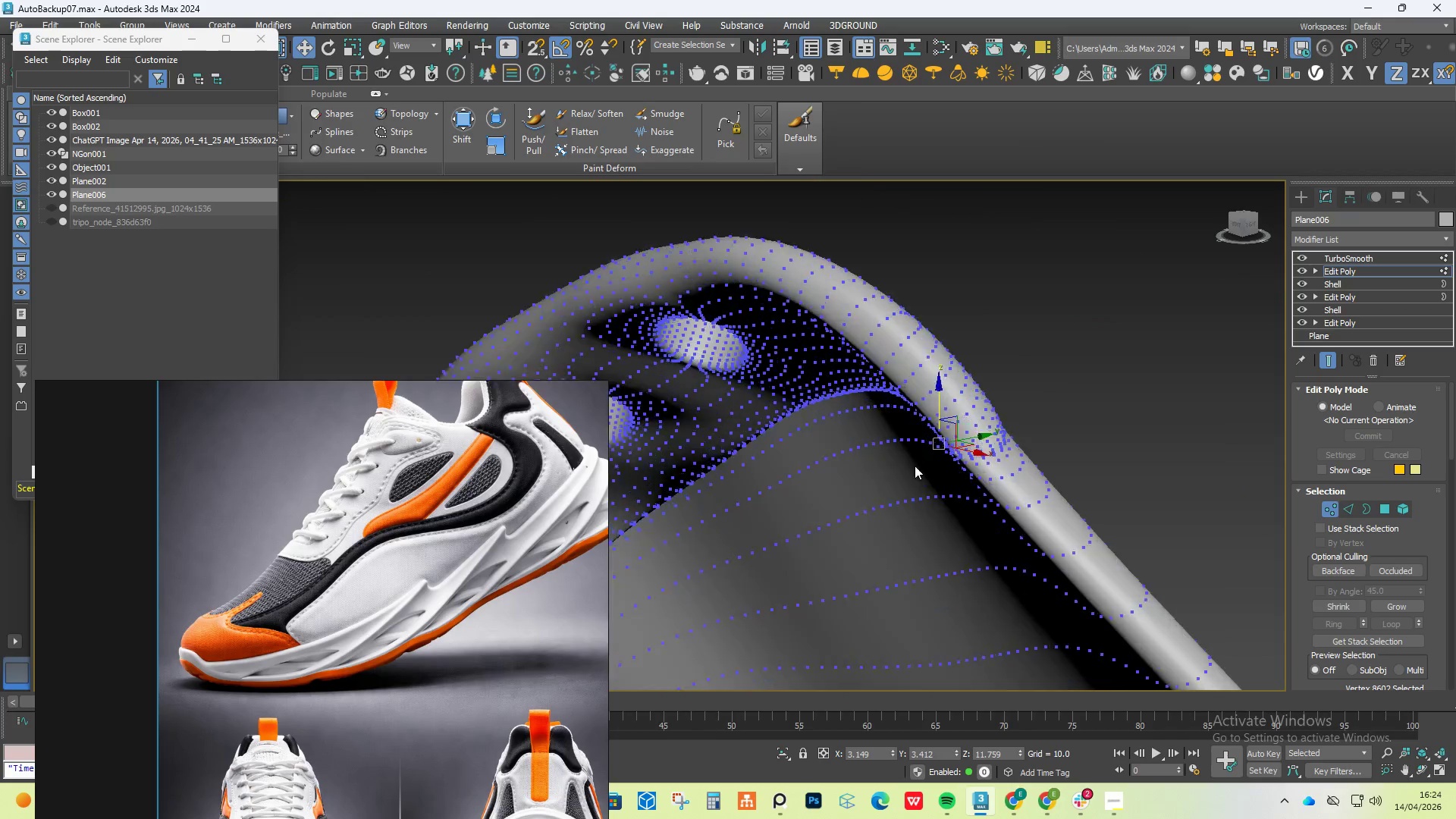 
scroll: coordinate [931, 441], scroll_direction: down, amount: 6.0
 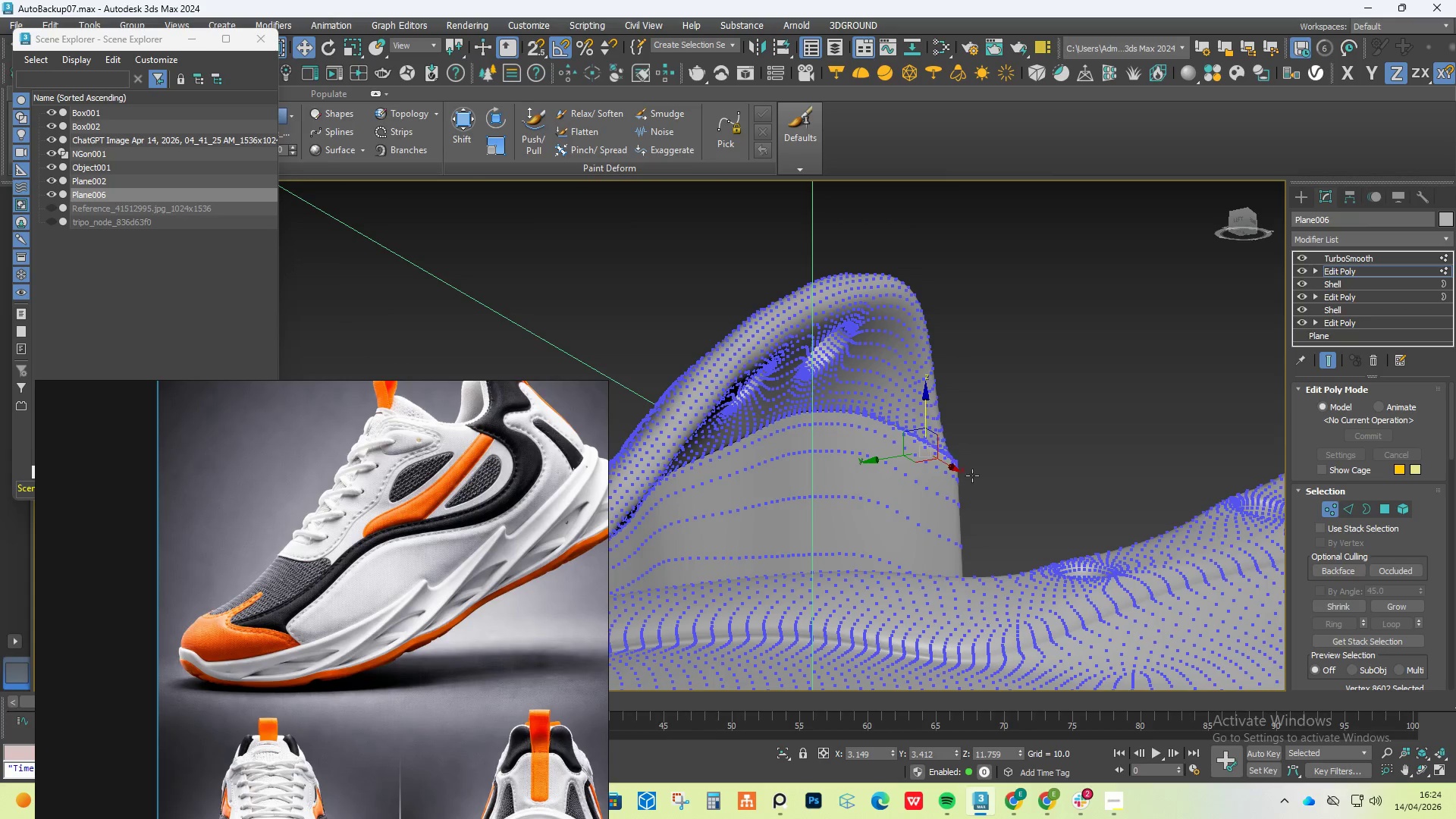 
scroll: coordinate [926, 463], scroll_direction: up, amount: 5.0
 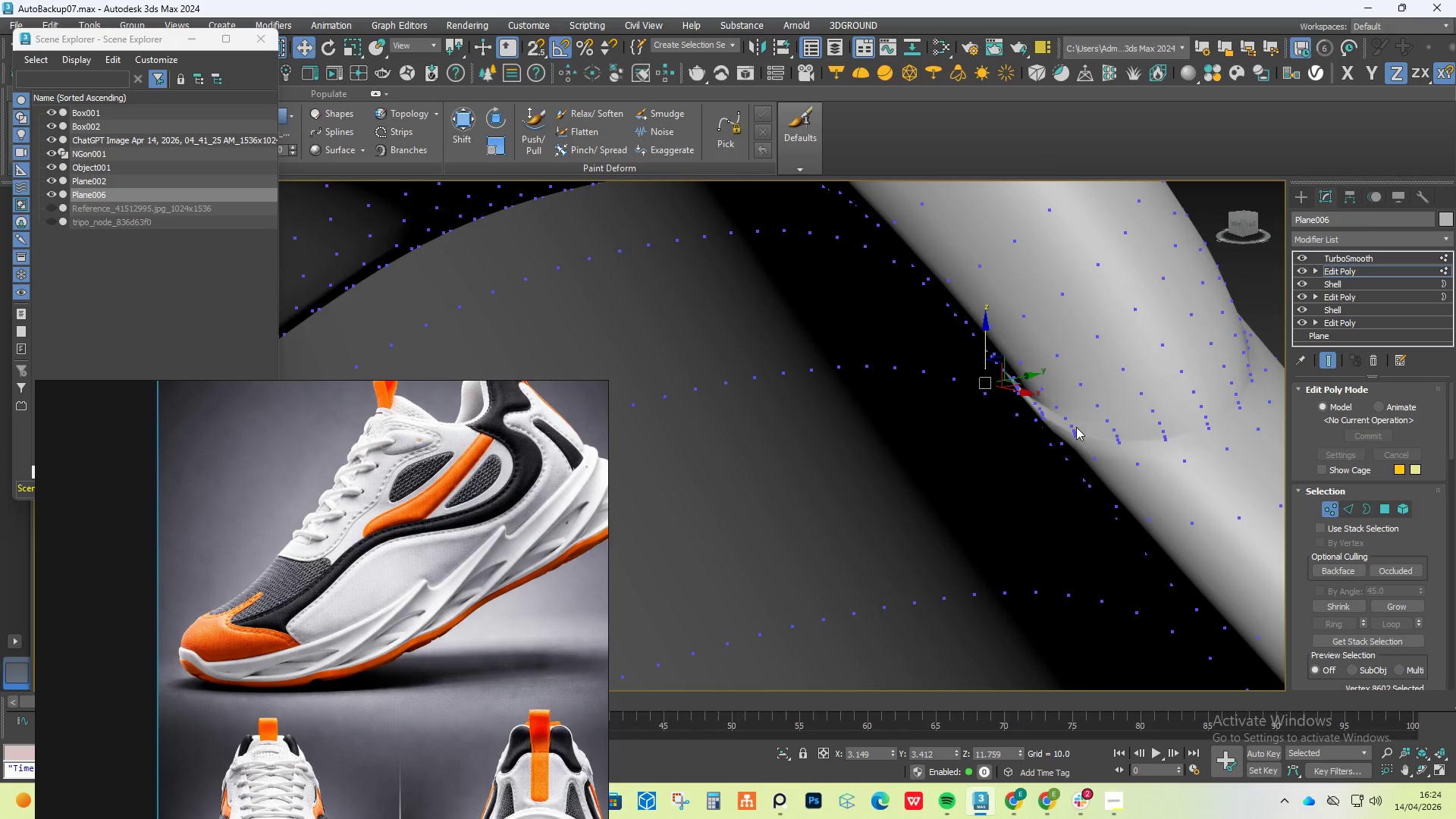 
hold_key(key=AltLeft, duration=1.5)
 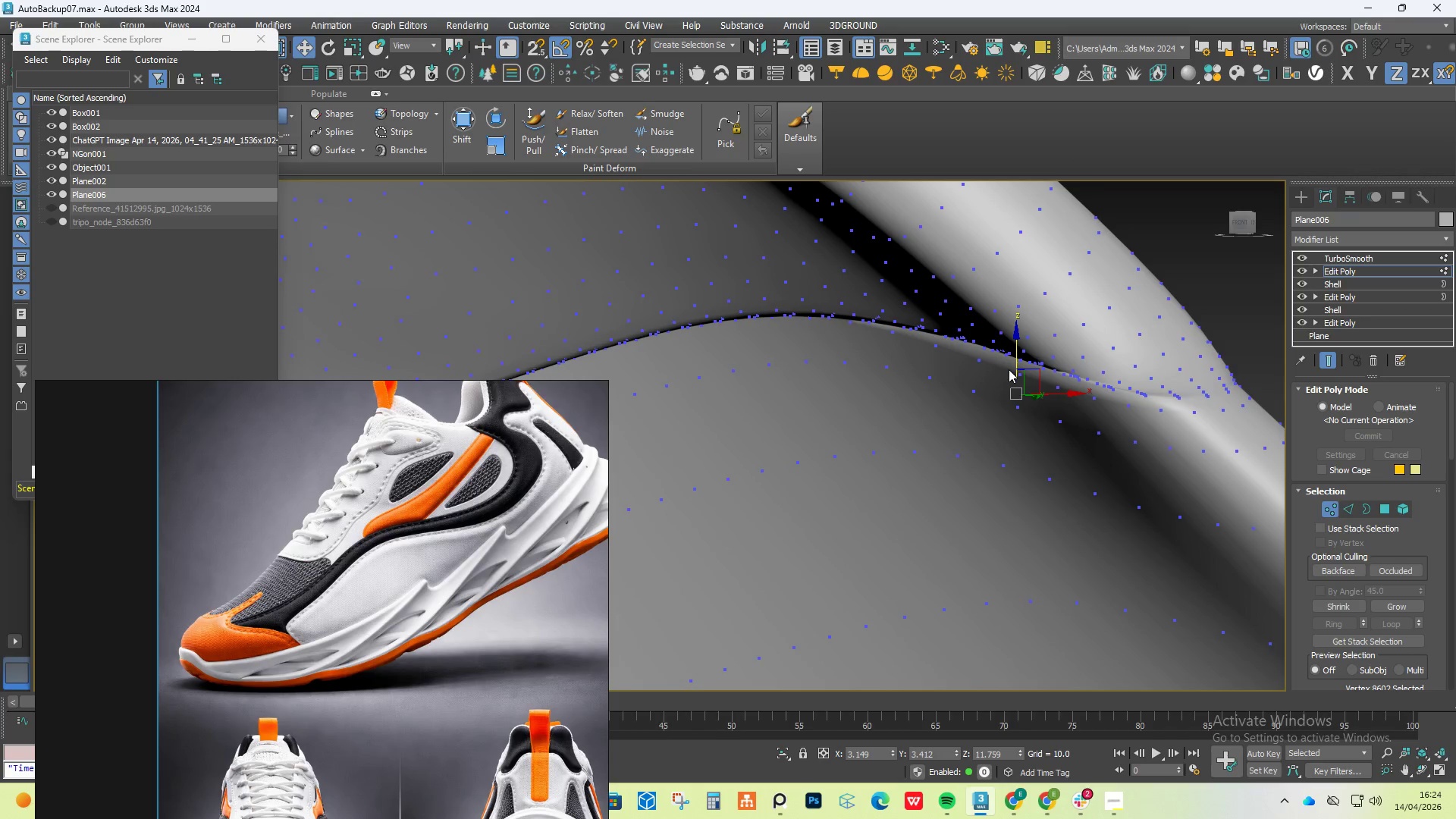 
scroll: coordinate [1090, 419], scroll_direction: down, amount: 1.0
 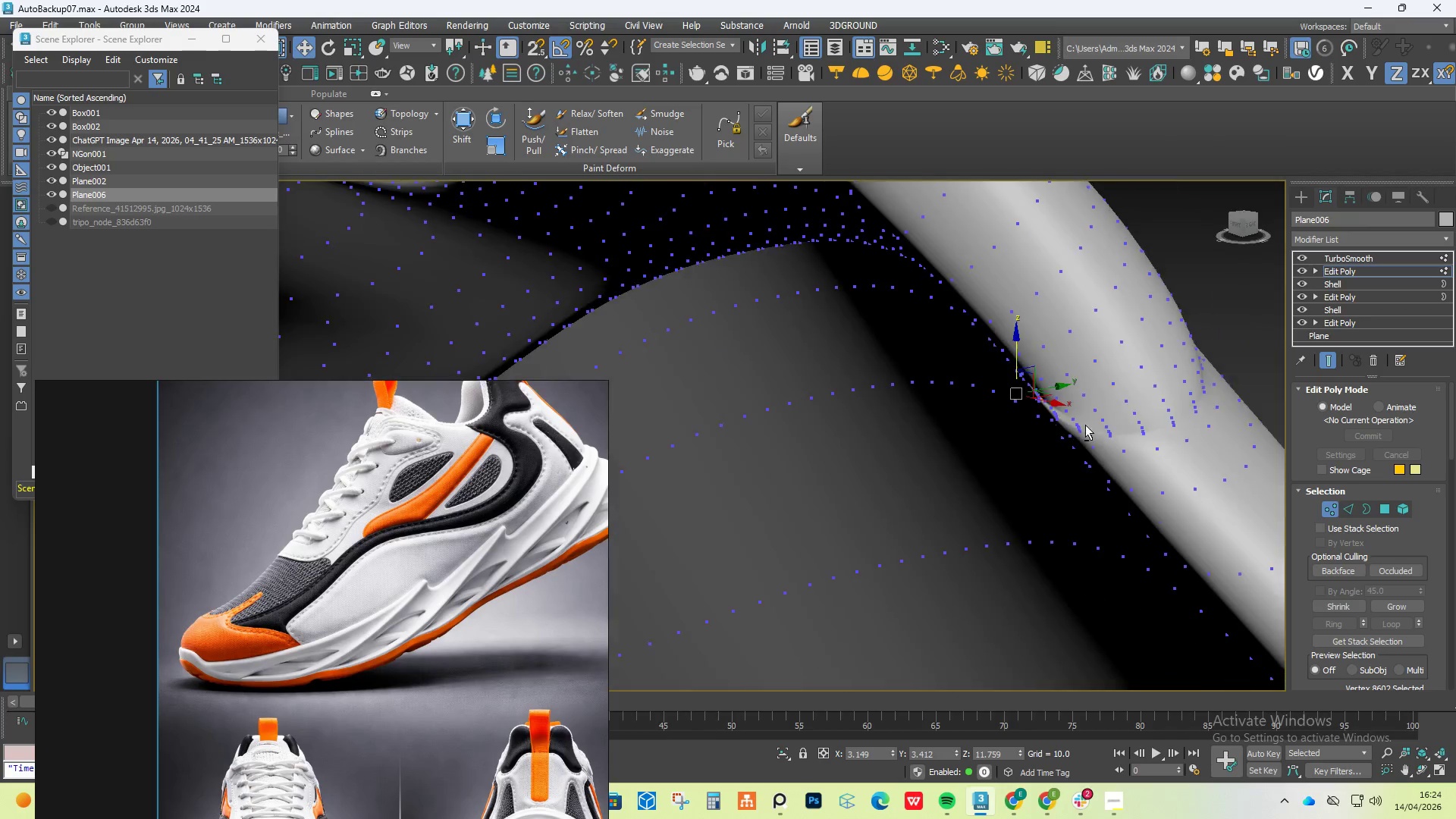 
hold_key(key=AltLeft, duration=0.72)
 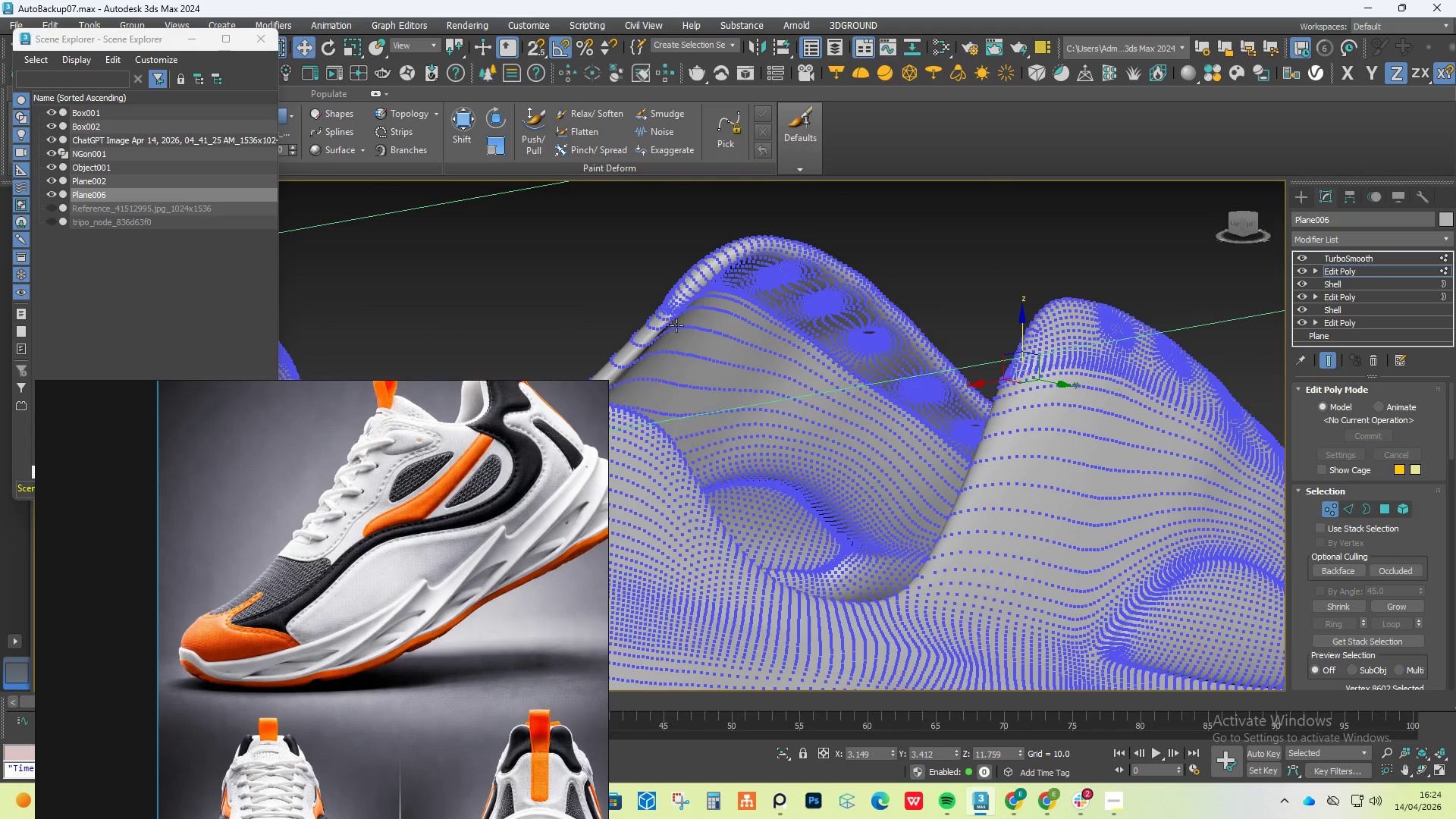 
scroll: coordinate [1023, 378], scroll_direction: down, amount: 6.0
 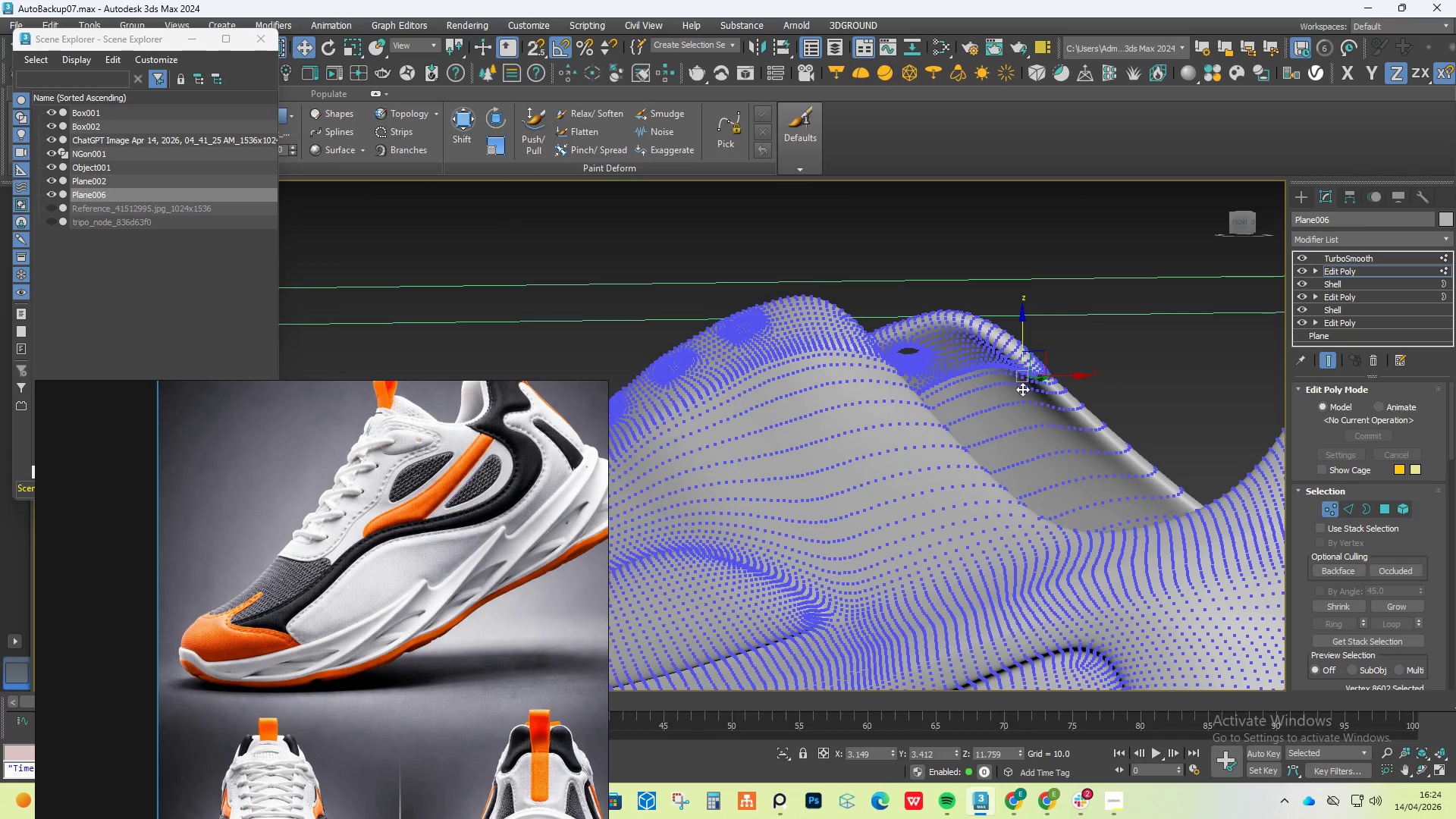 
hold_key(key=AltLeft, duration=0.58)
 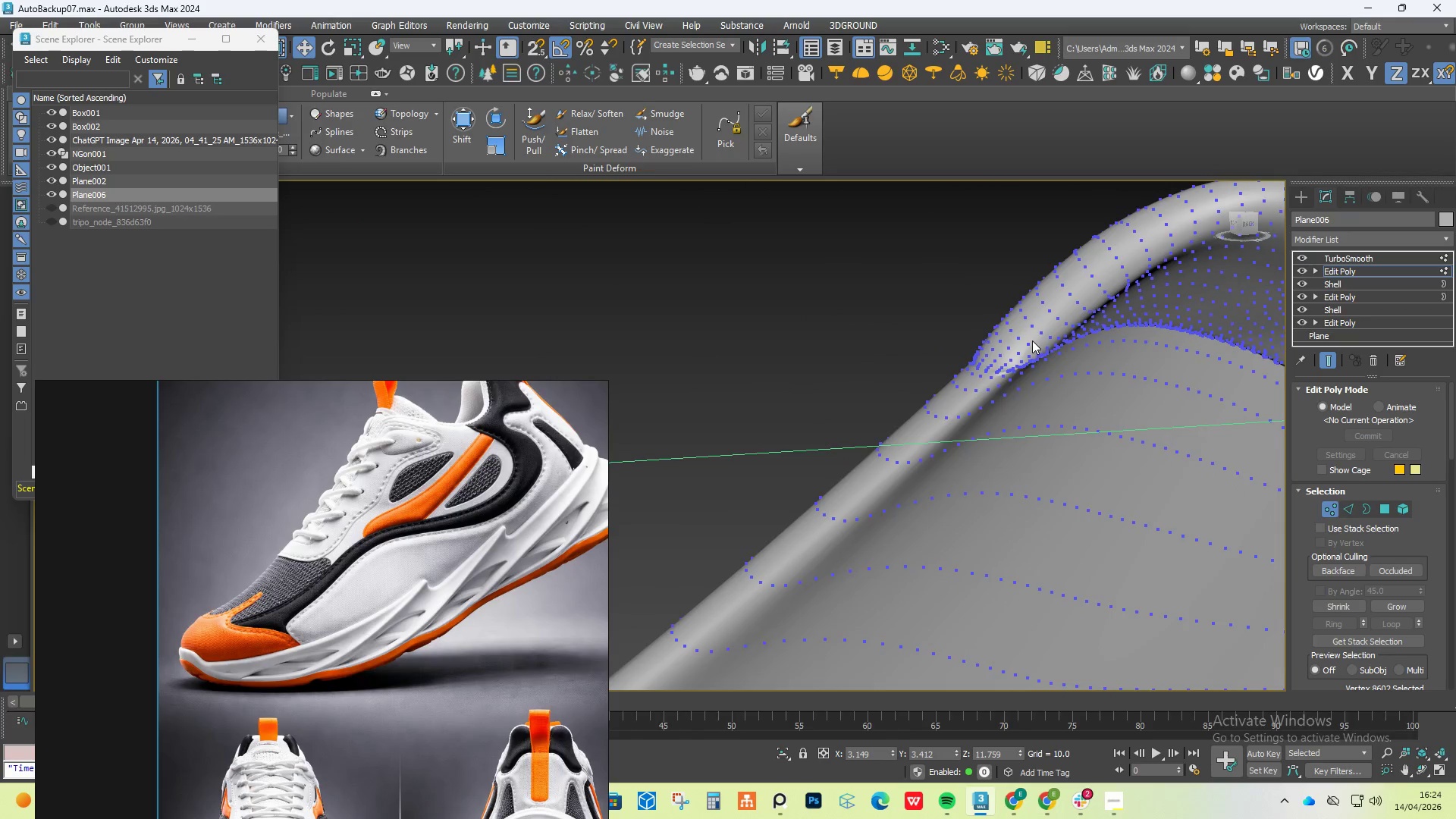 
scroll: coordinate [1064, 349], scroll_direction: up, amount: 9.0
 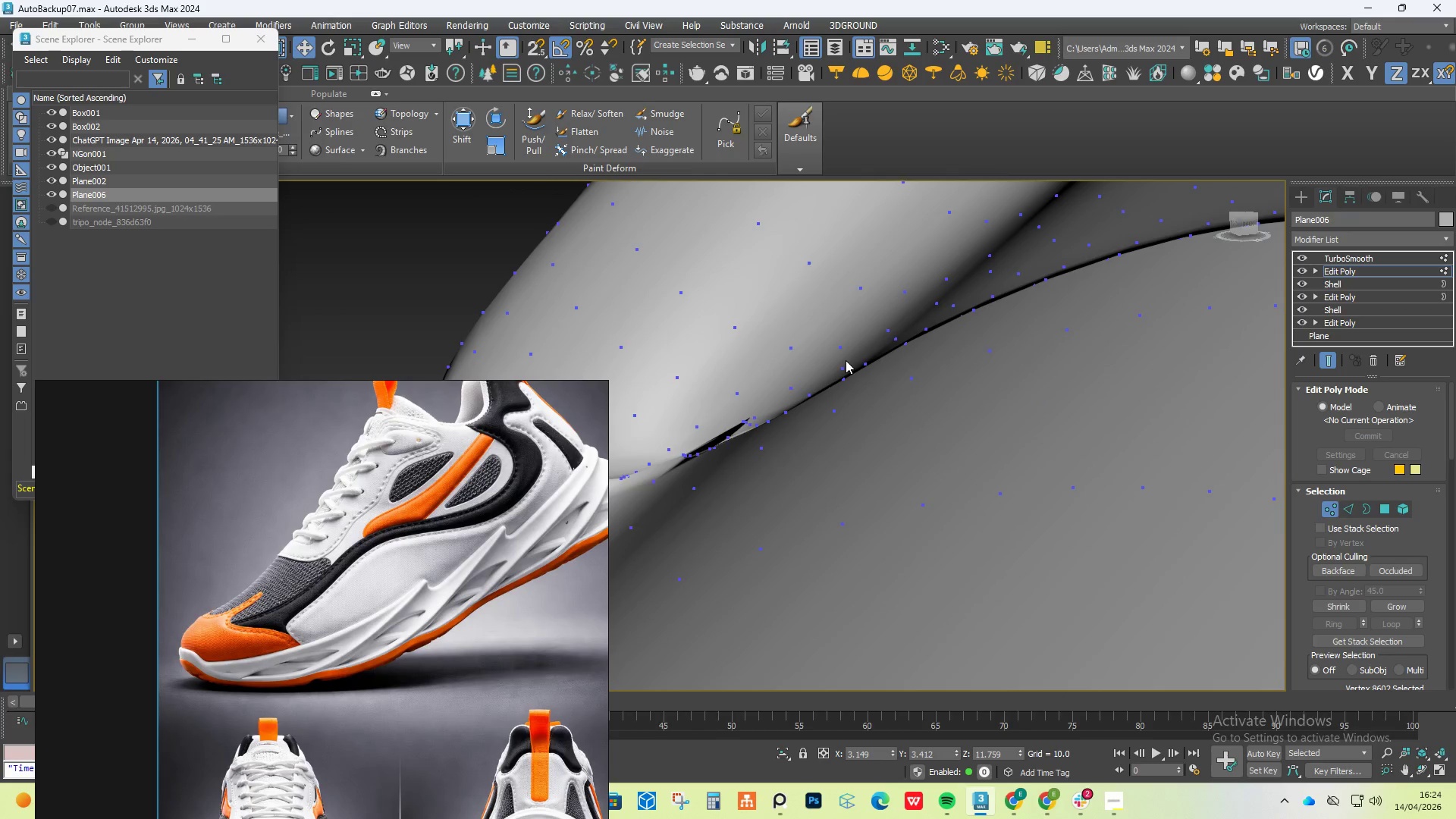 
key(F3)
 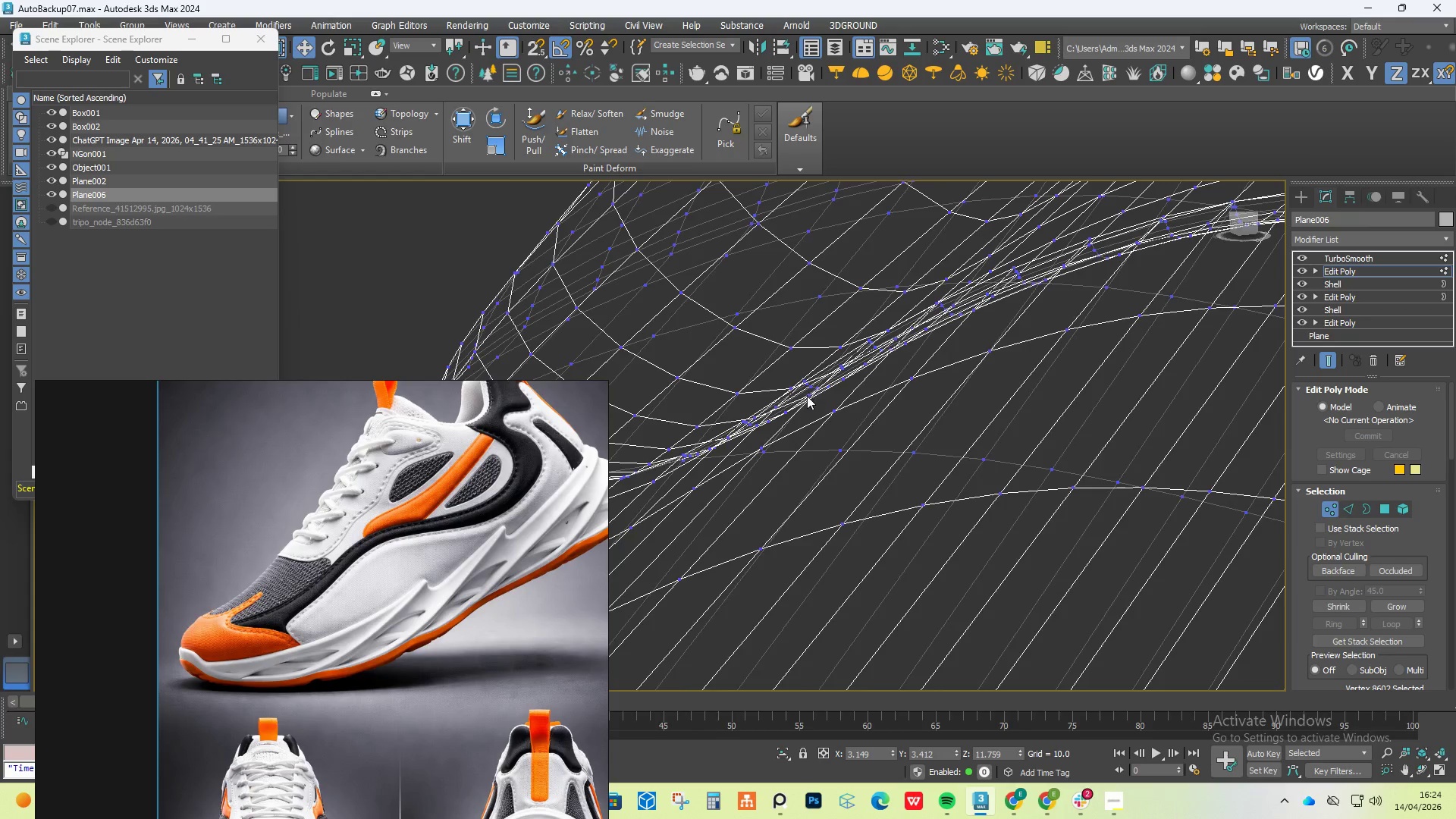 
scroll: coordinate [803, 400], scroll_direction: up, amount: 1.0
 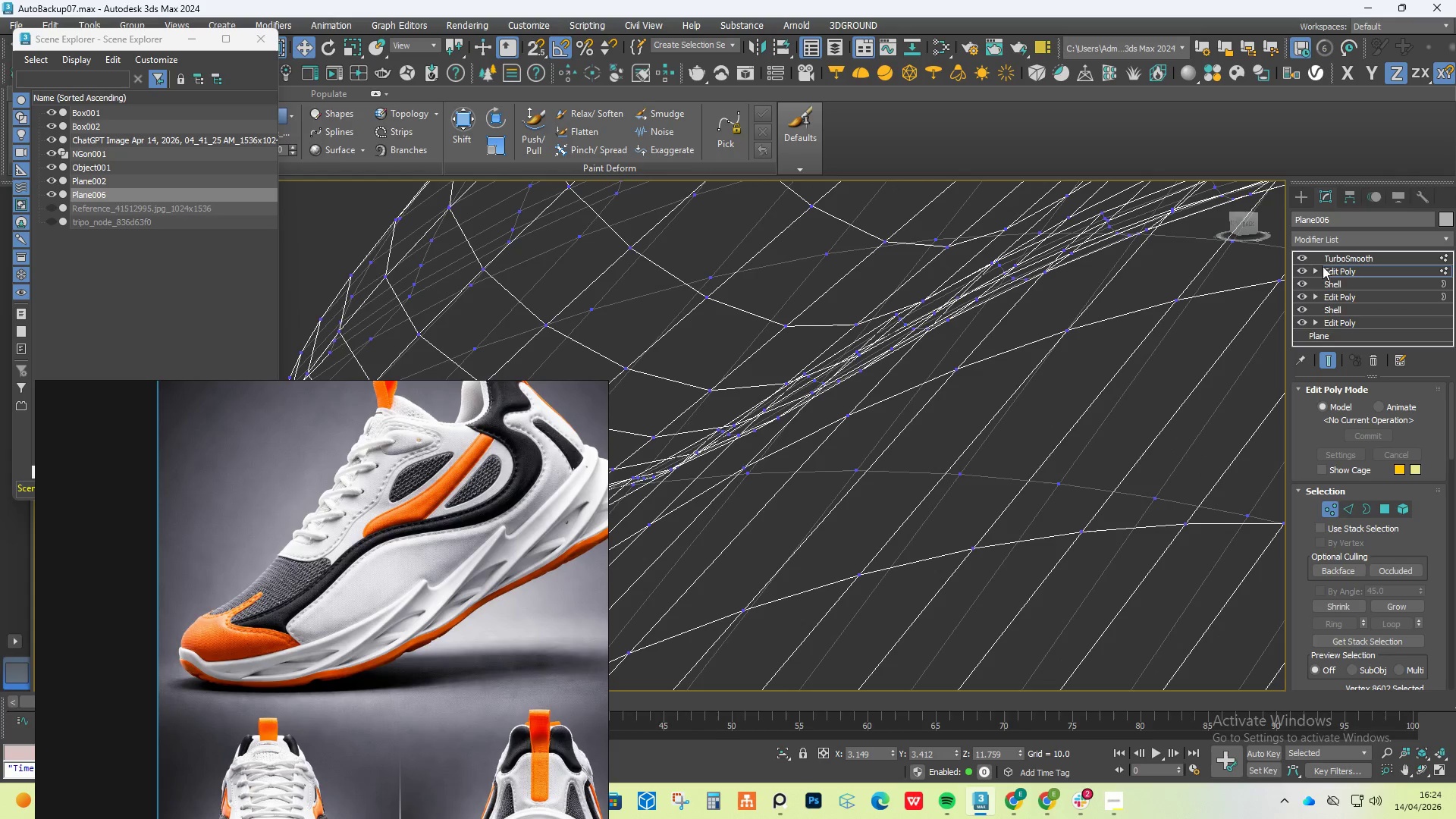 
left_click([1301, 256])
 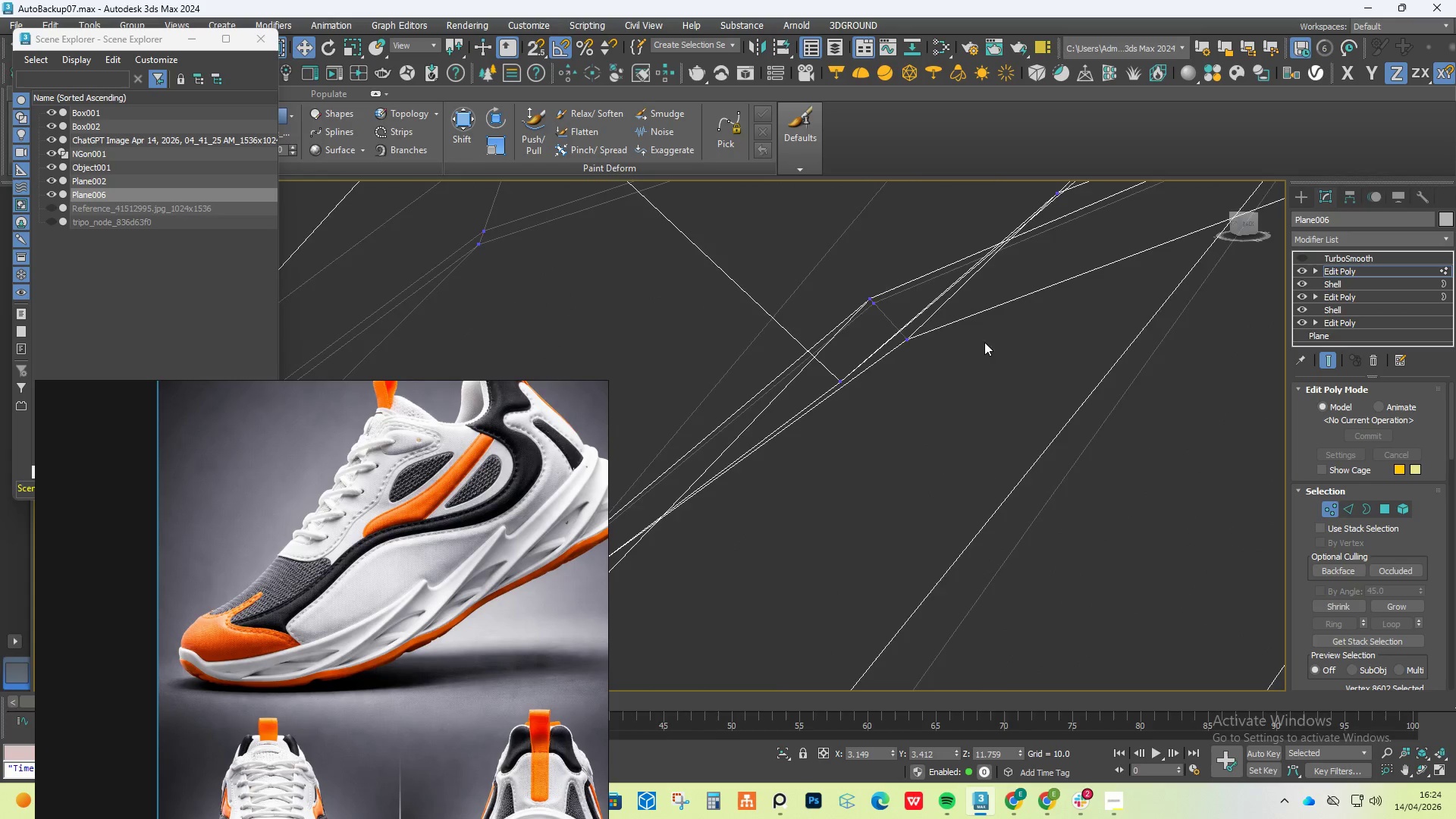 
hold_key(key=AltLeft, duration=0.7)
 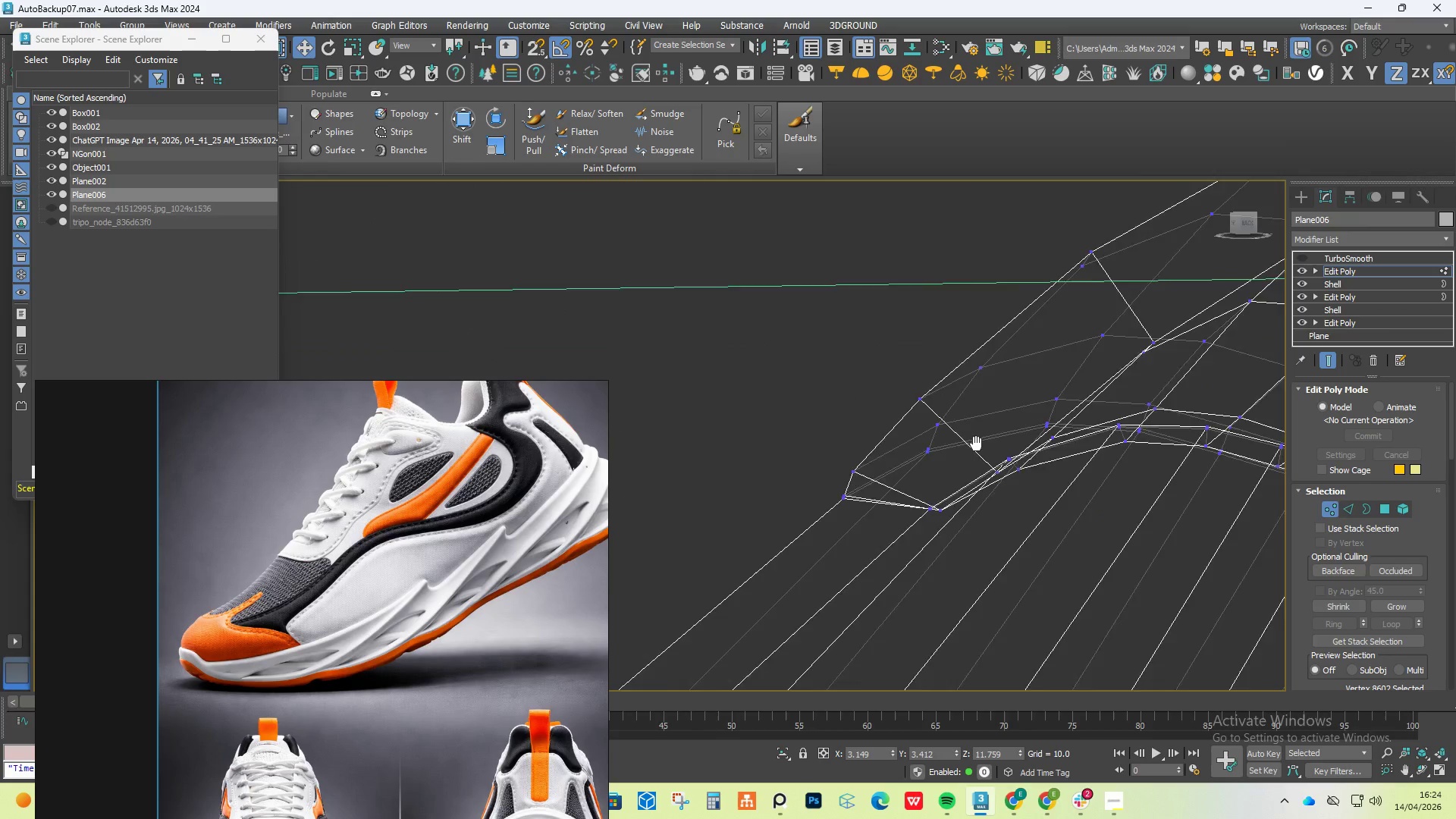 
scroll: coordinate [982, 423], scroll_direction: down, amount: 5.0
 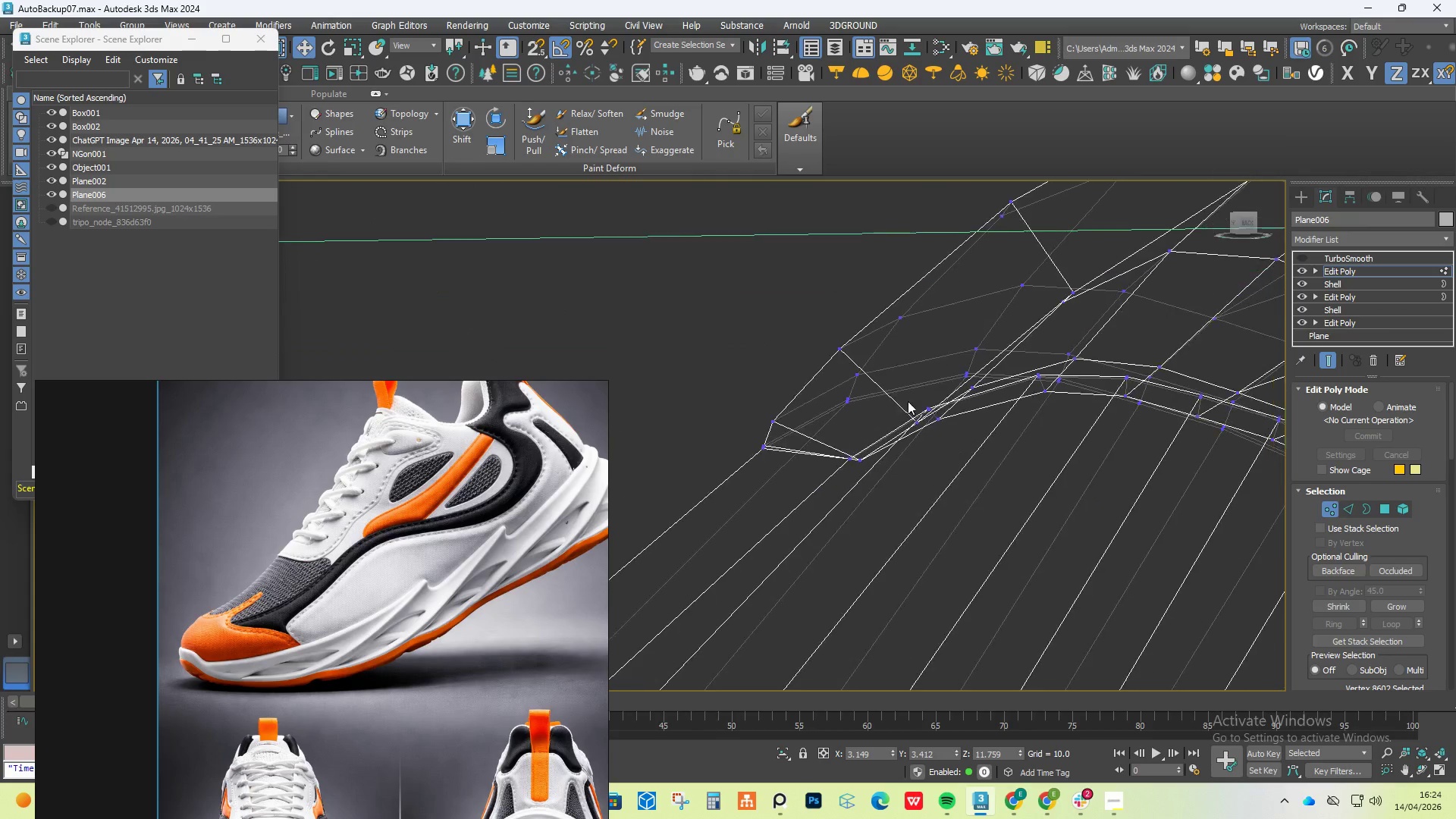 
scroll: coordinate [944, 435], scroll_direction: up, amount: 6.0
 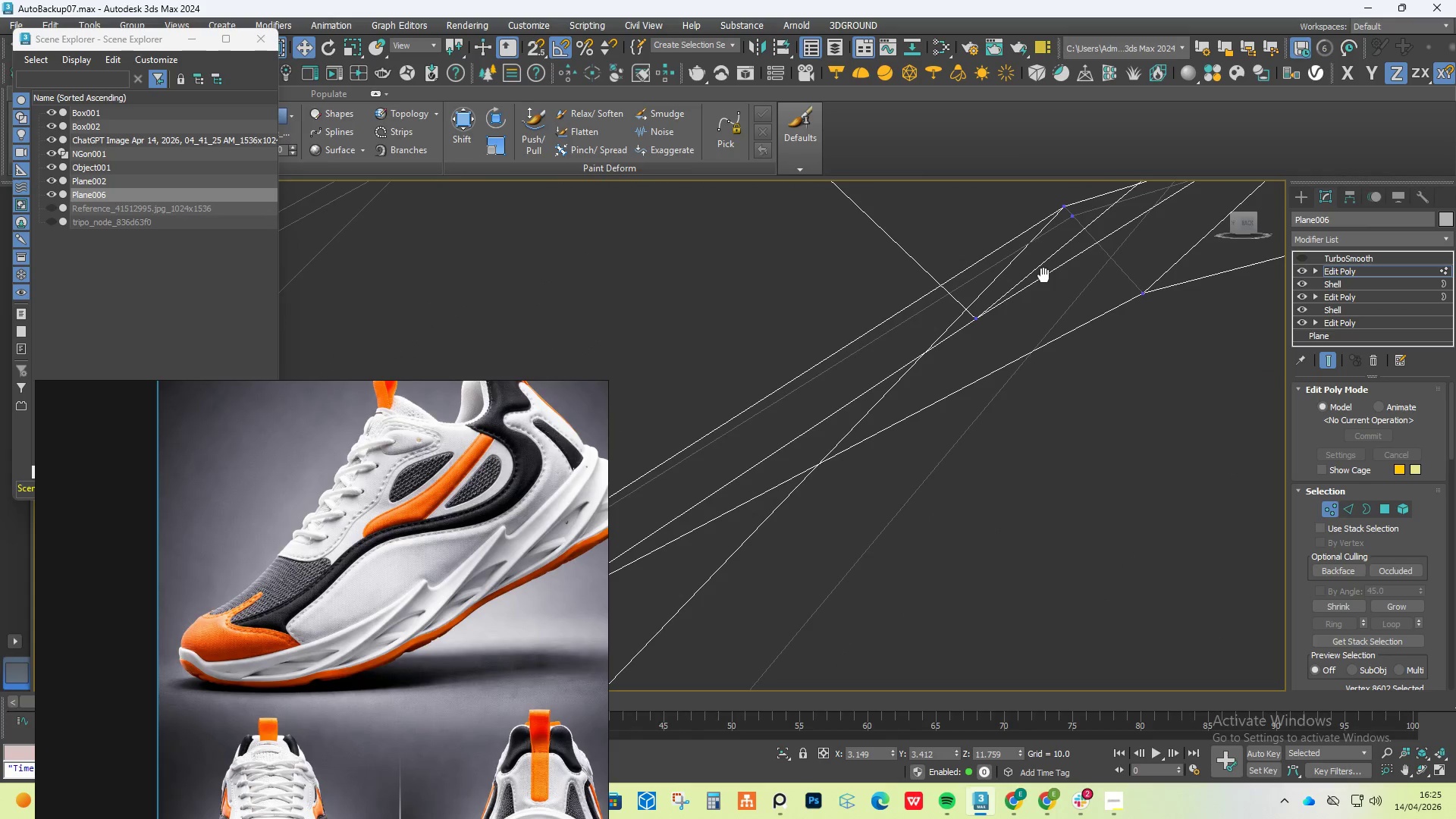 
left_click([1059, 207])
 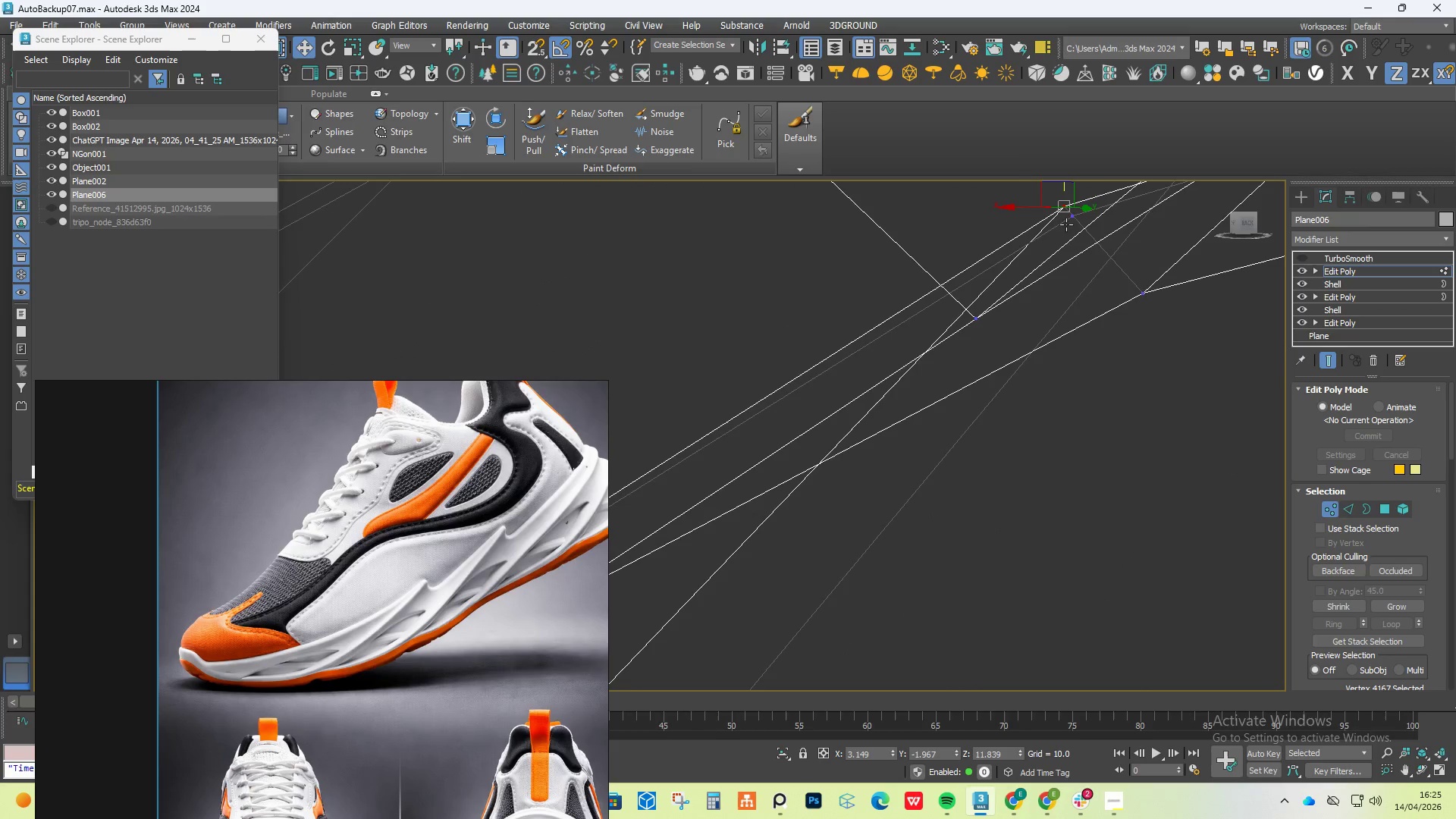 
scroll: coordinate [1078, 247], scroll_direction: down, amount: 1.0
 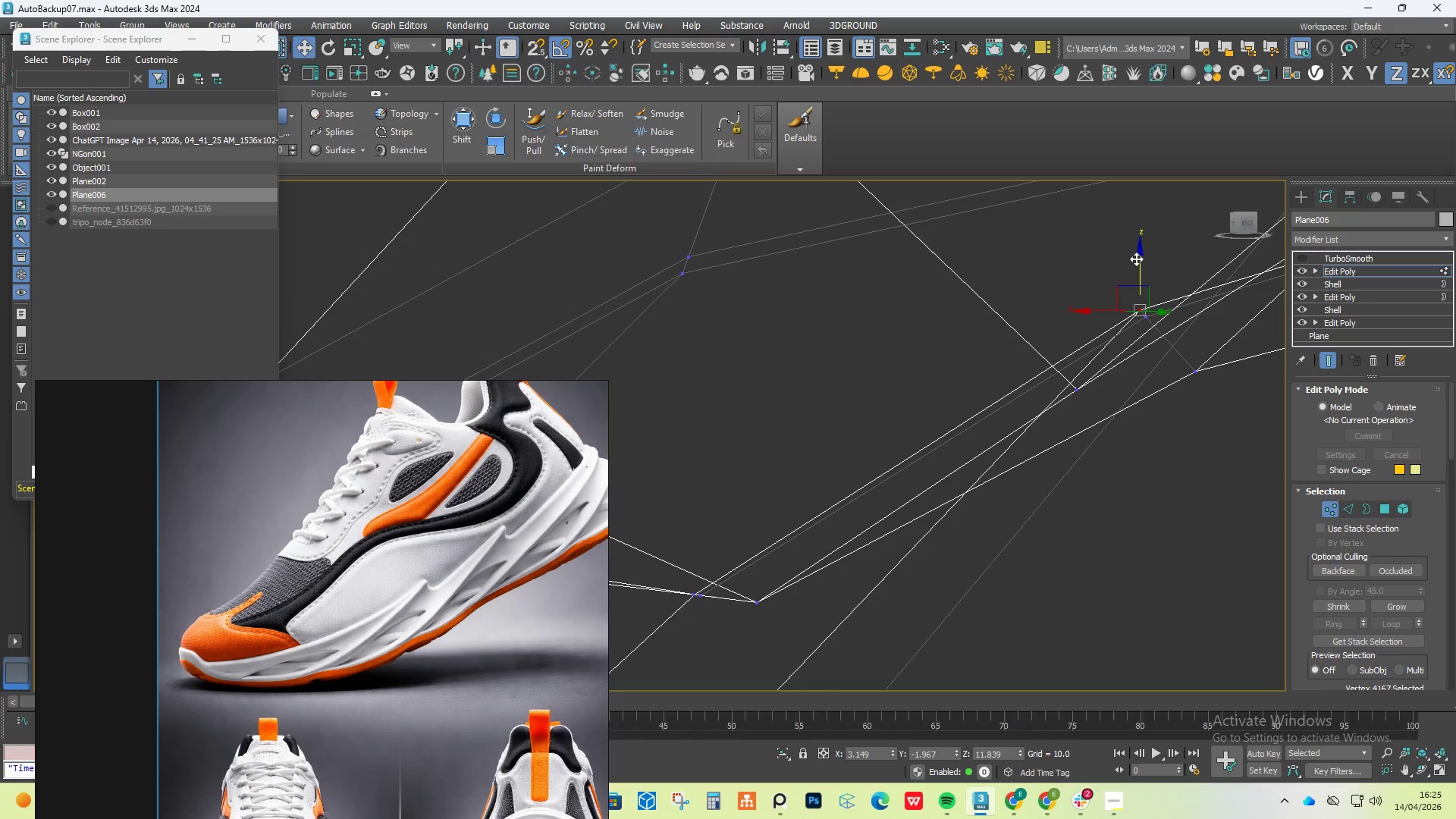 
left_click_drag(start_coordinate=[1137, 253], to_coordinate=[1125, 366])
 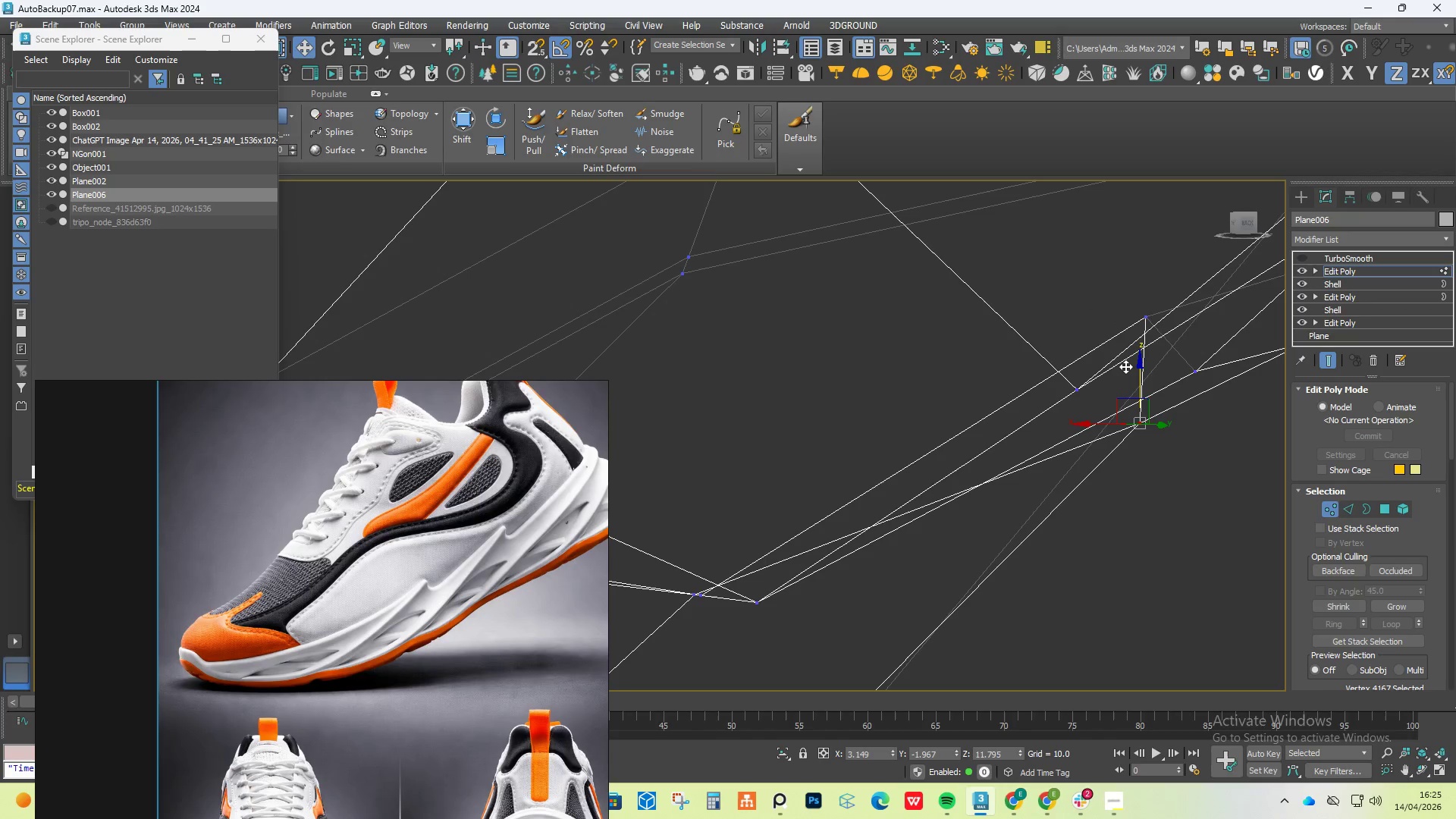 
key(Control+Z)
 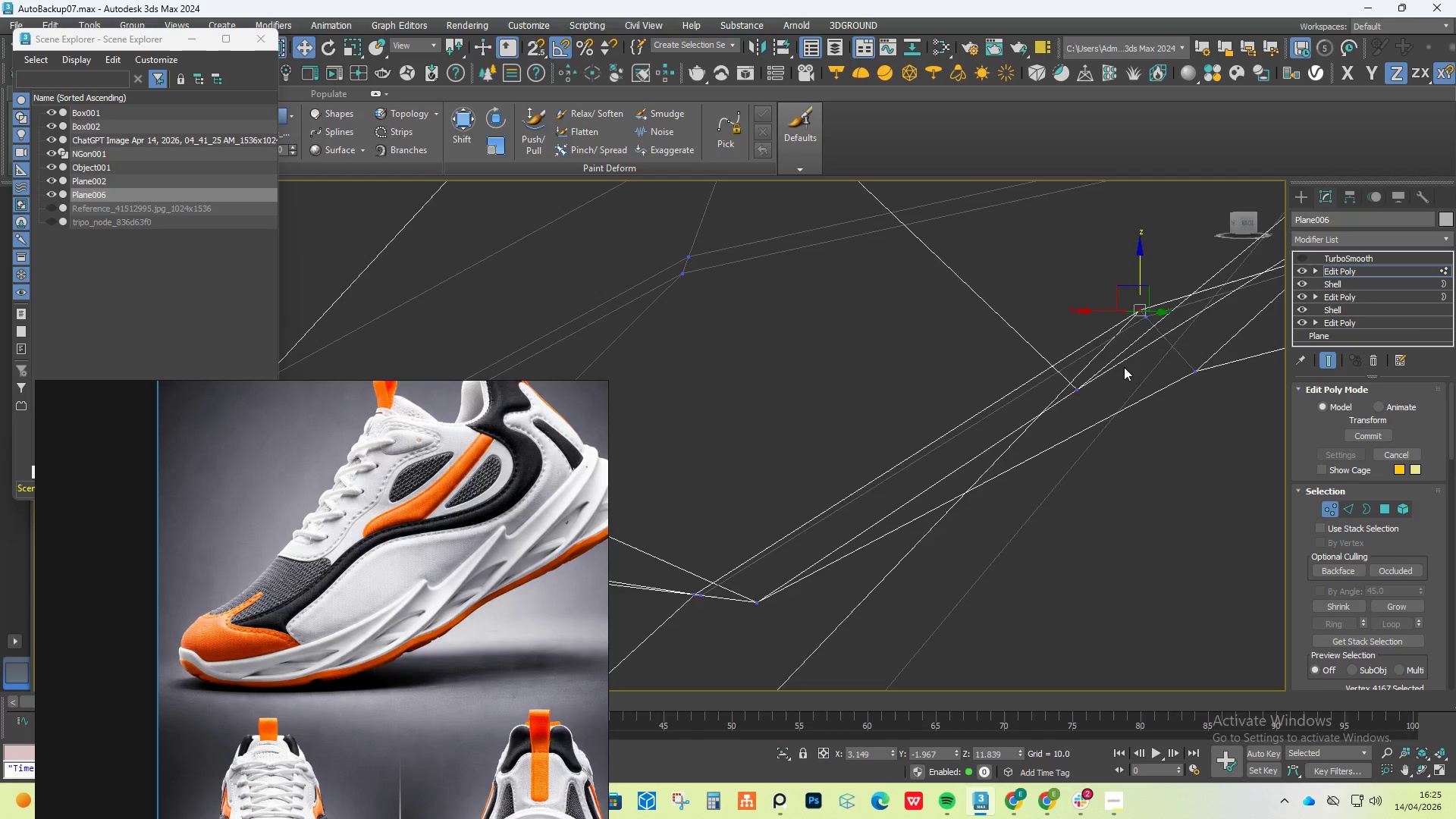 
key(F3)
 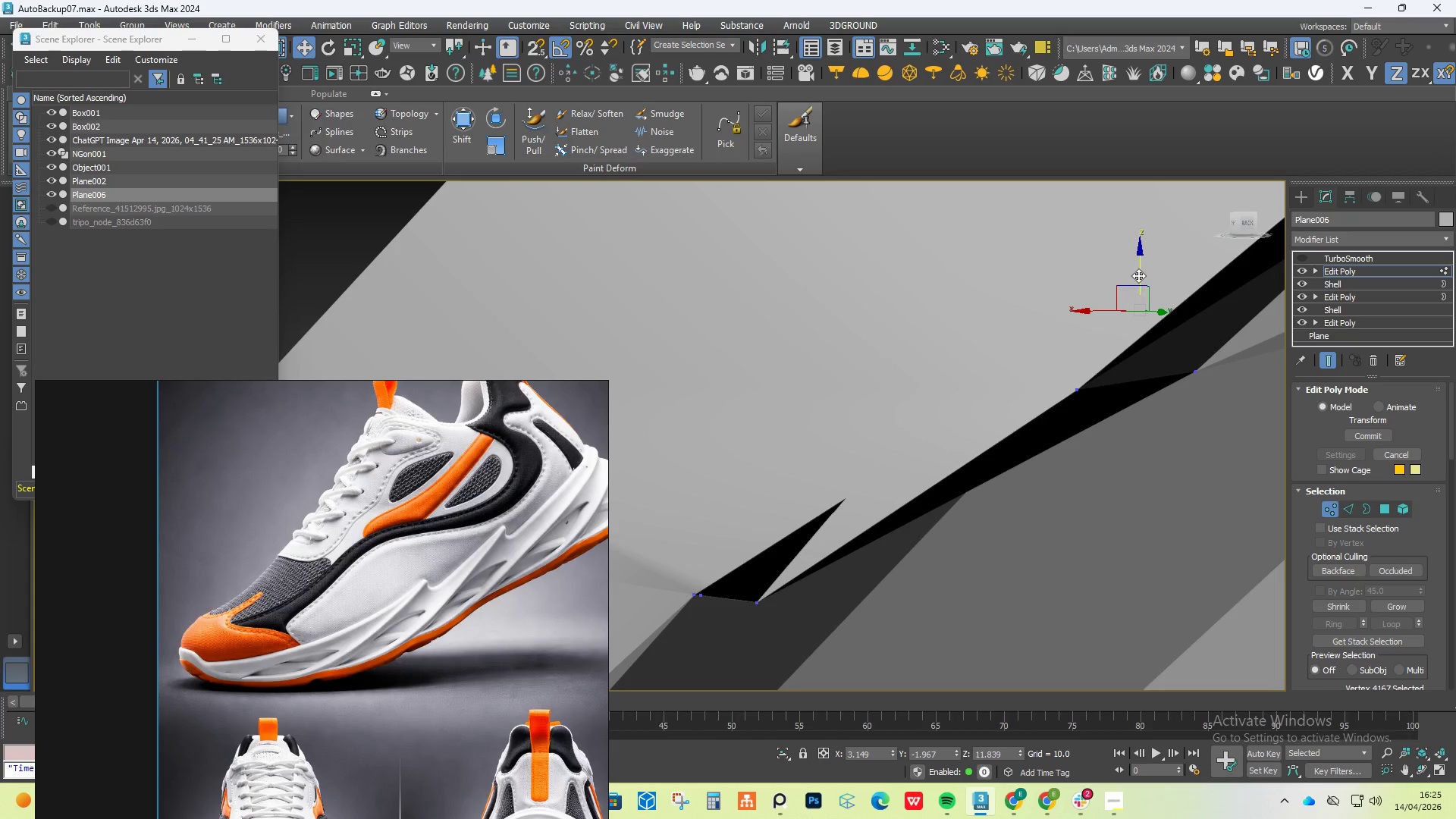 
left_click_drag(start_coordinate=[1140, 271], to_coordinate=[1134, 469])
 